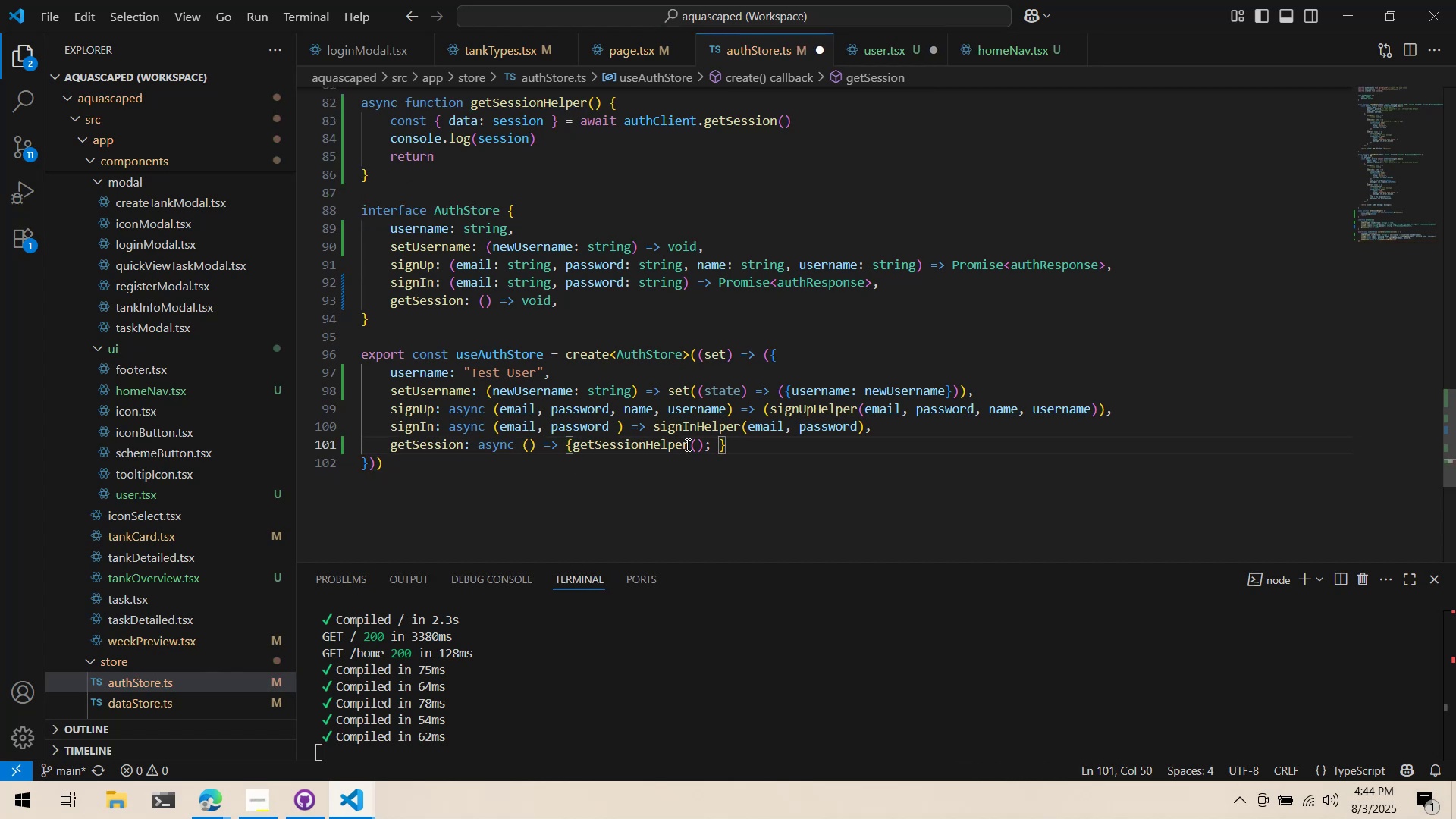 
left_click([572, 444])
 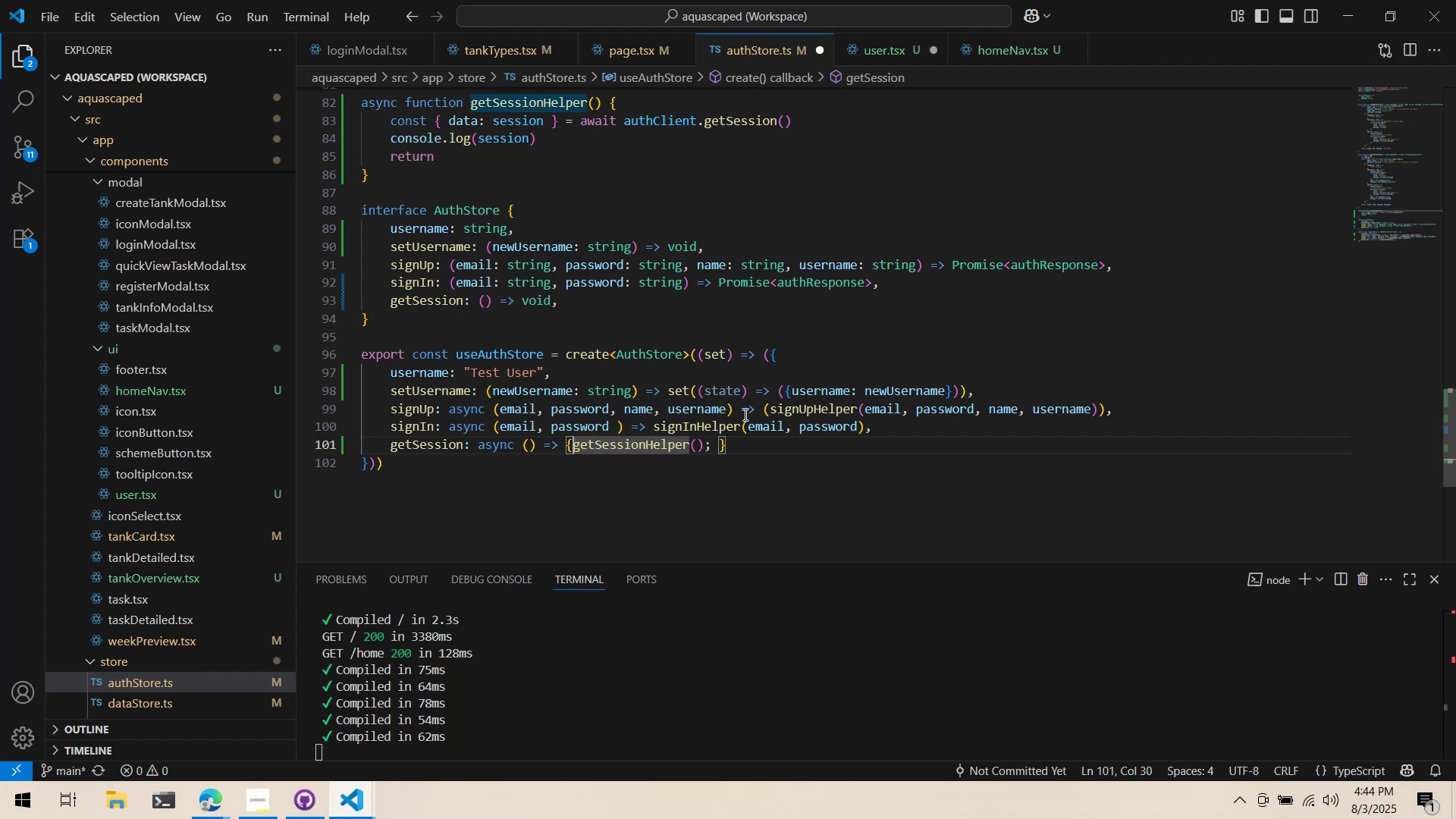 
key(Enter)
 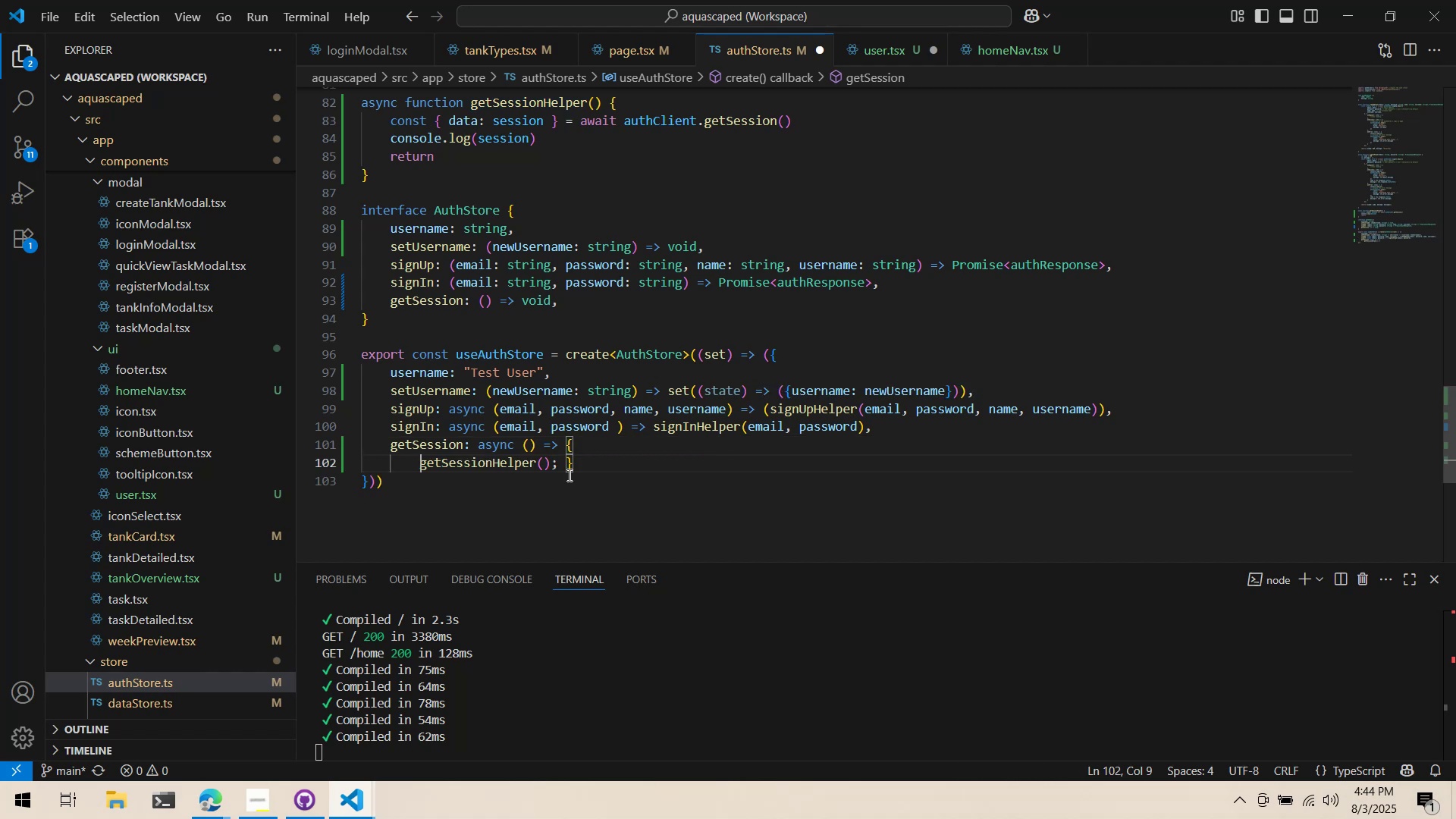 
left_click([566, 468])
 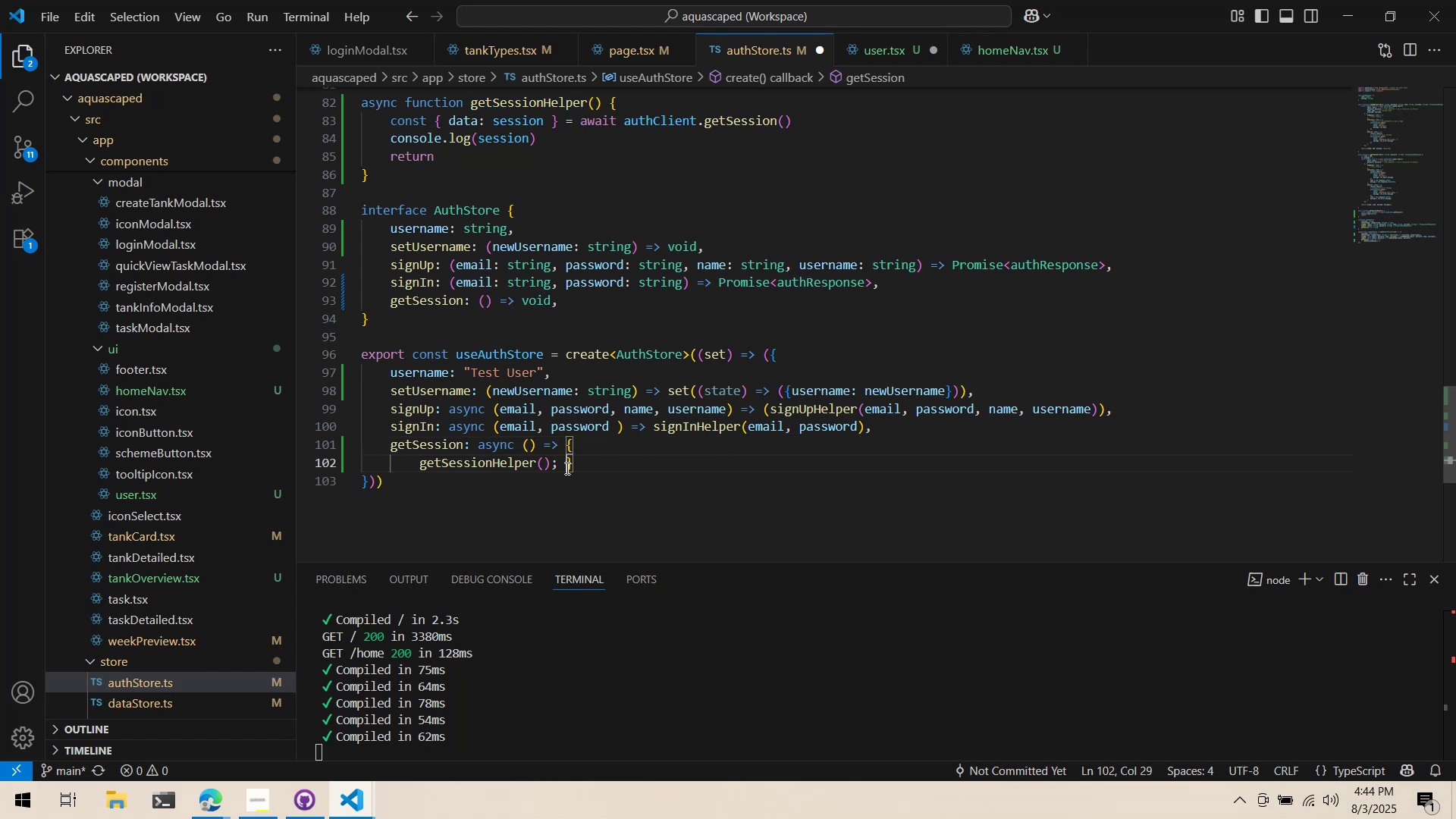 
key(Enter)
 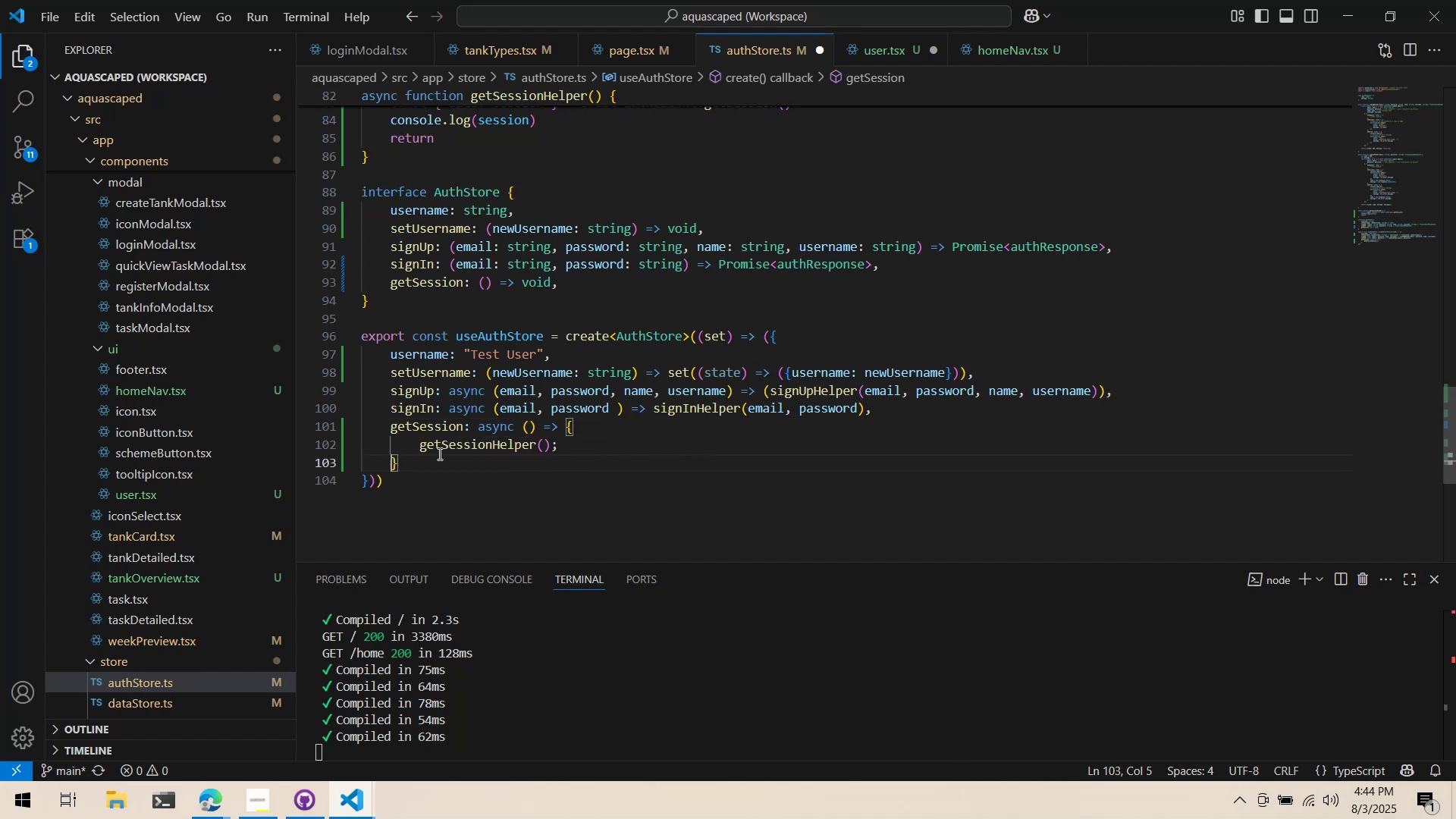 
left_click([421, 446])
 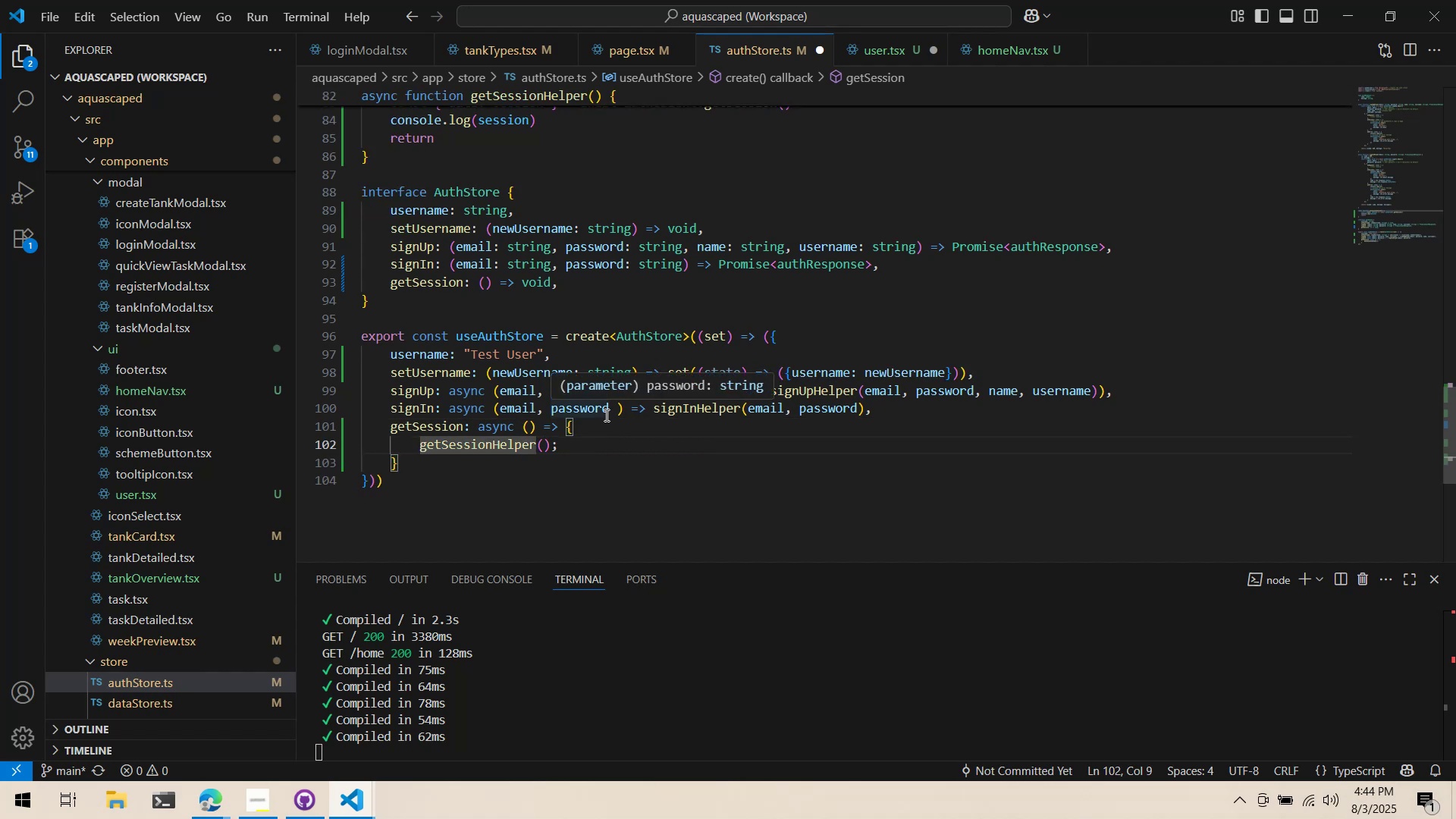 
scroll: coordinate [585, 387], scroll_direction: up, amount: 4.0
 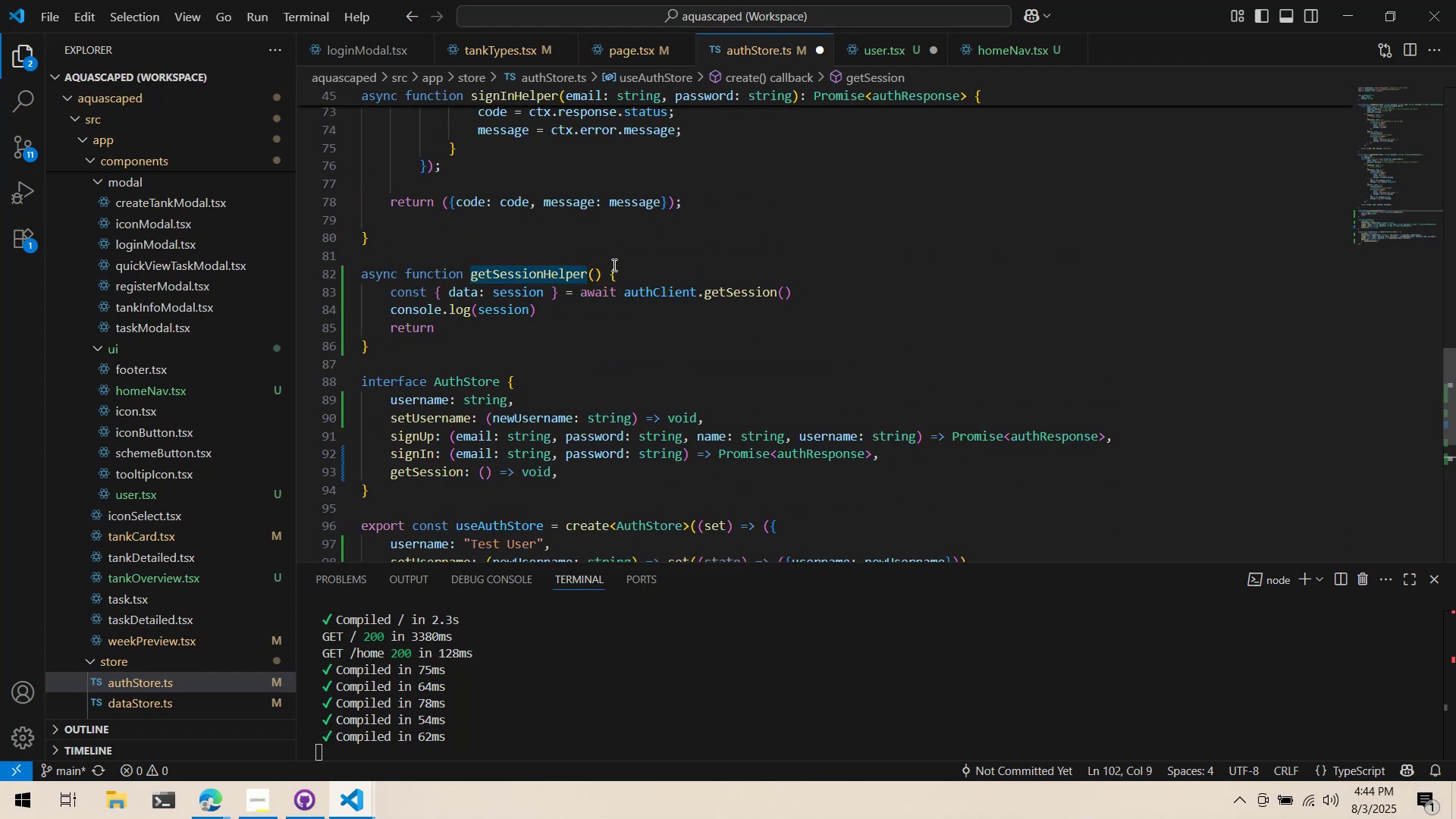 
left_click([607, 274])
 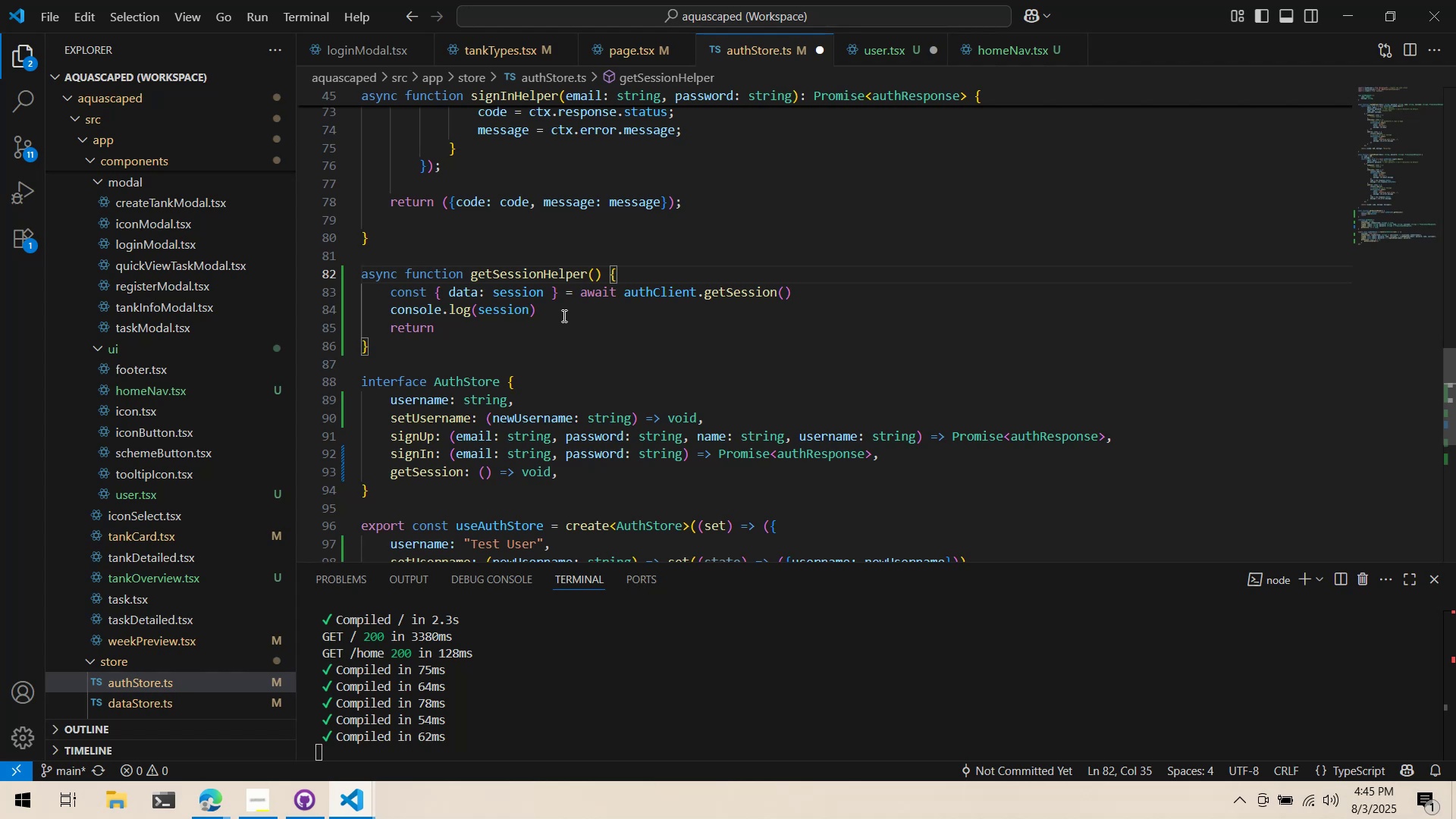 
left_click([529, 325])
 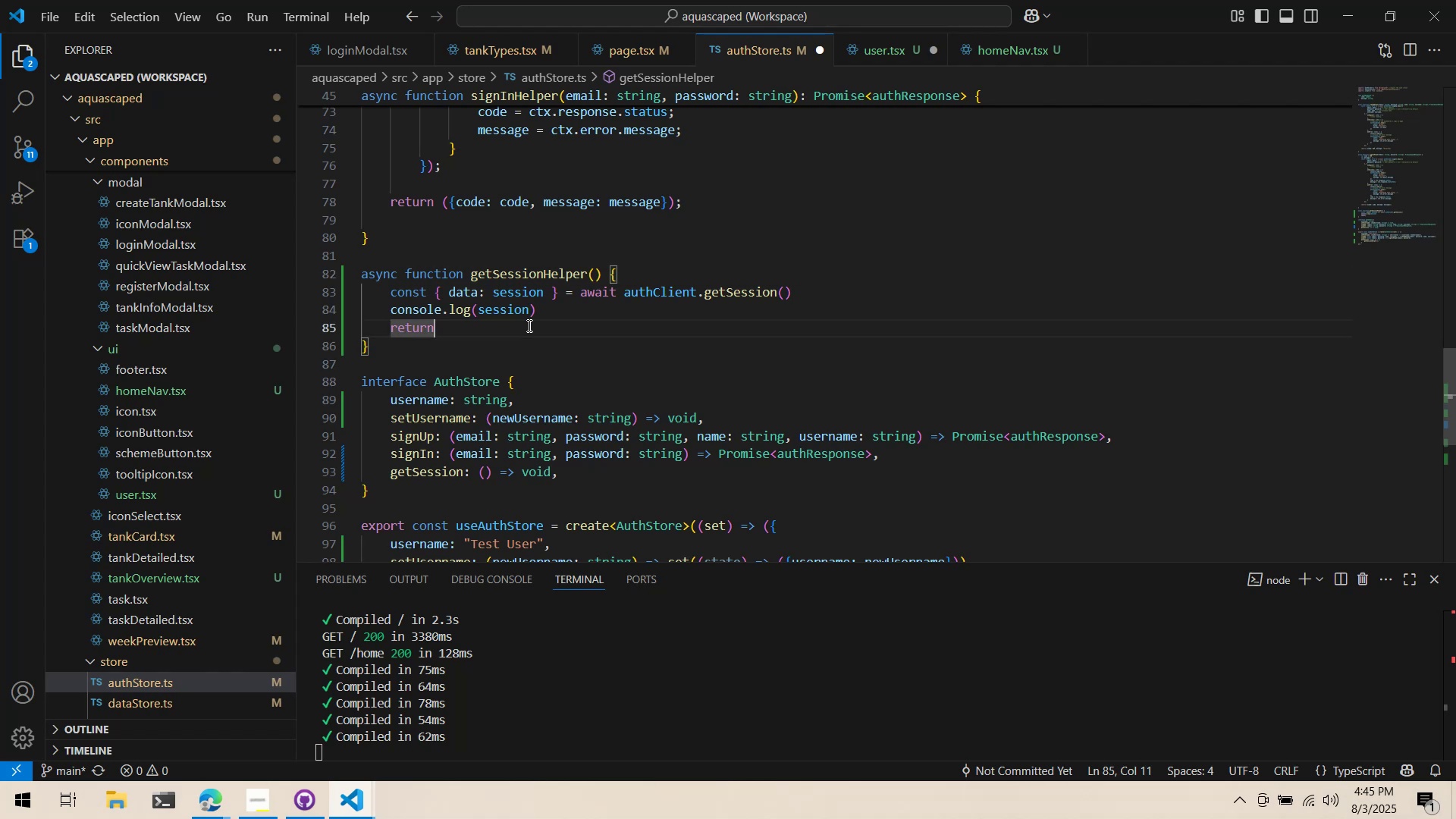 
type( session)
 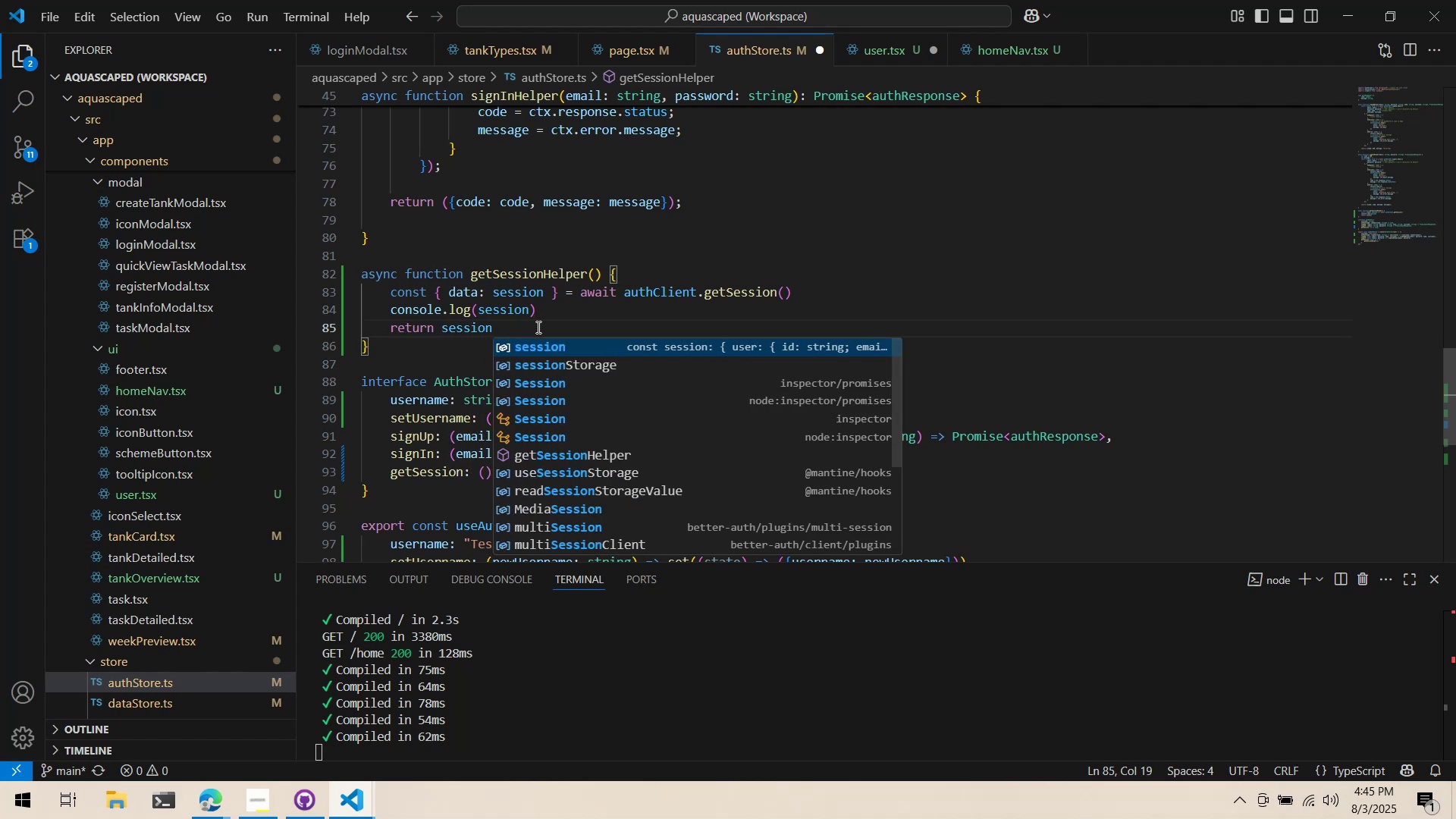 
double_click([548, 307])
 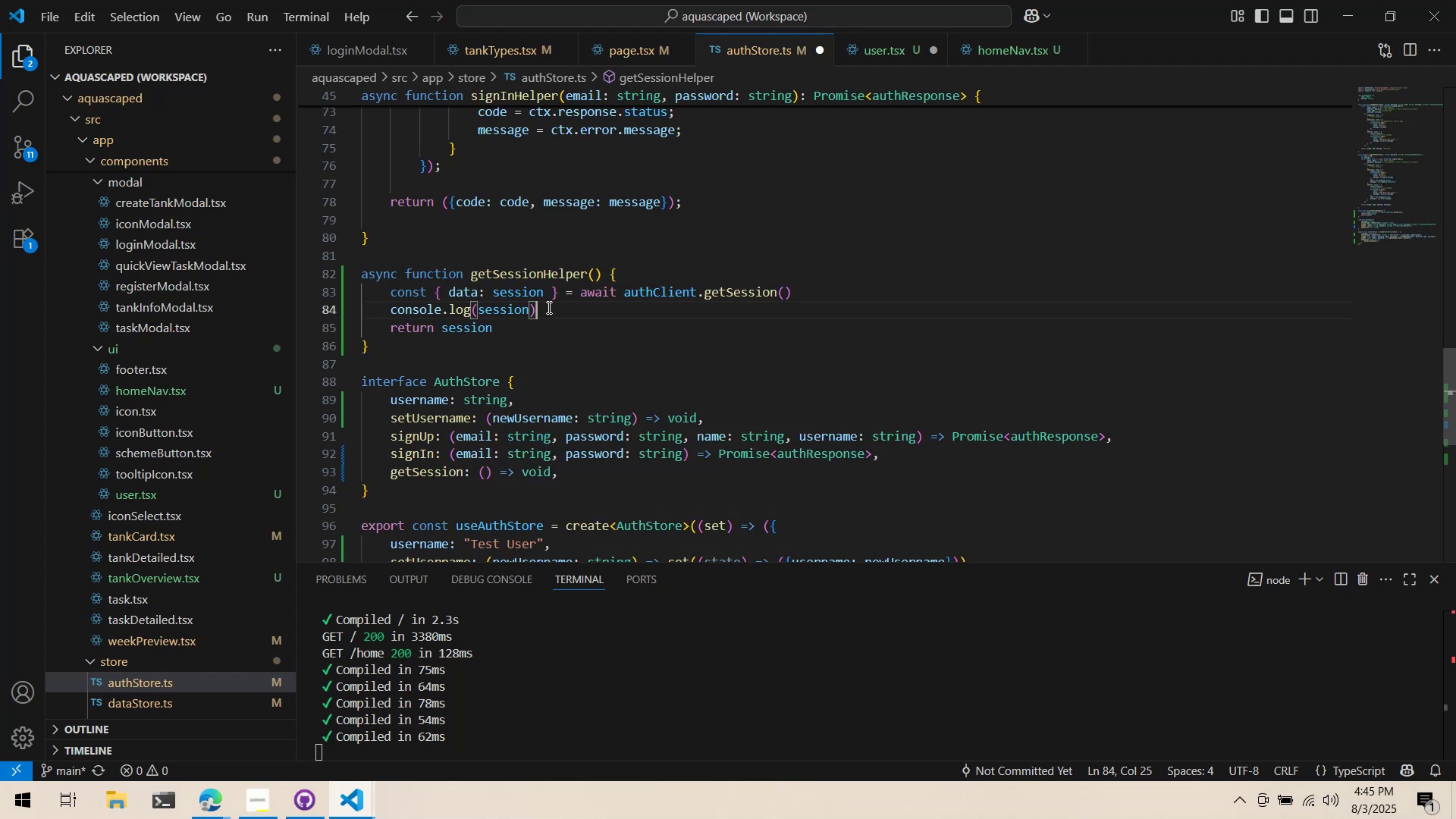 
triple_click([548, 307])
 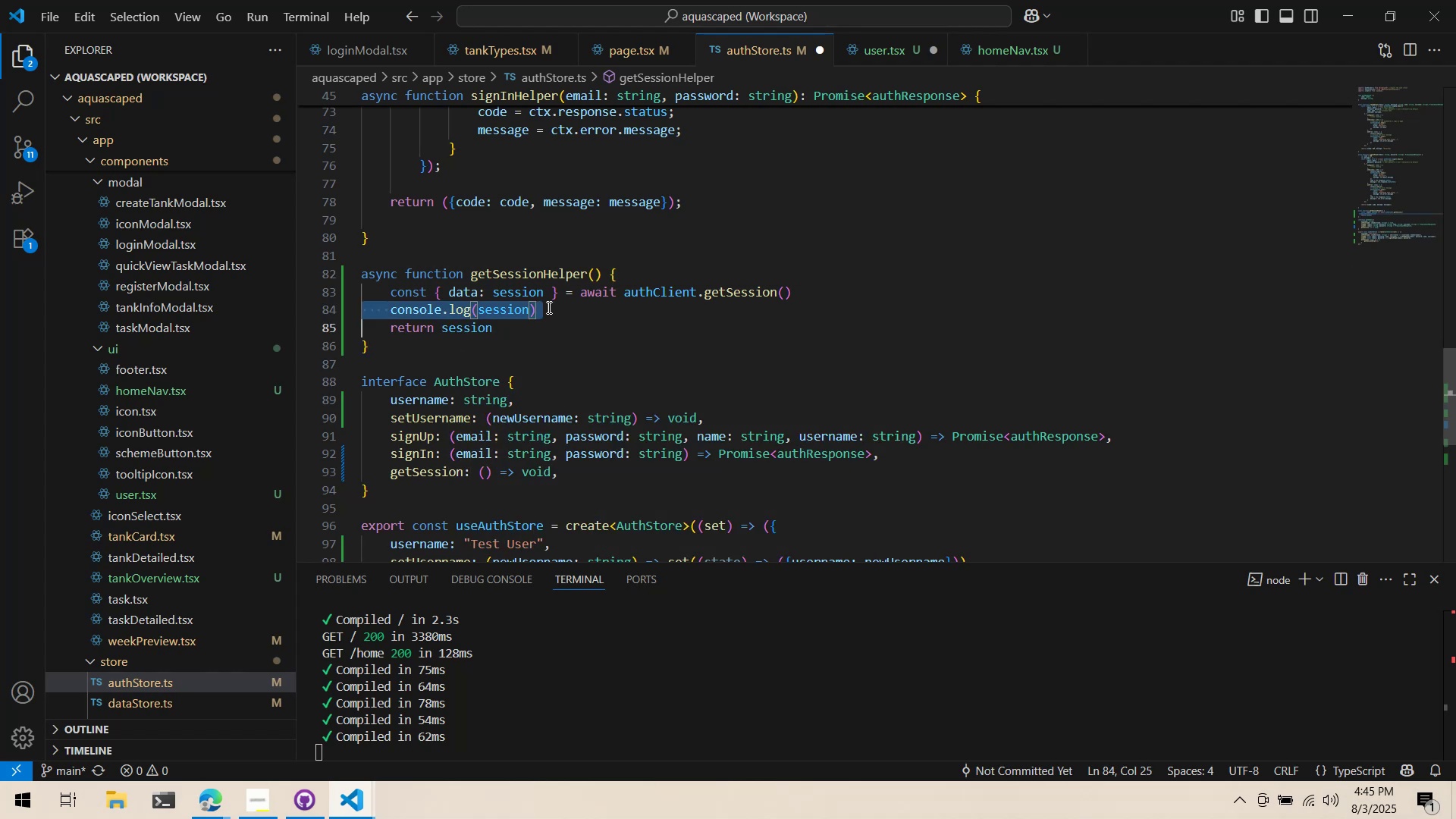 
triple_click([548, 307])
 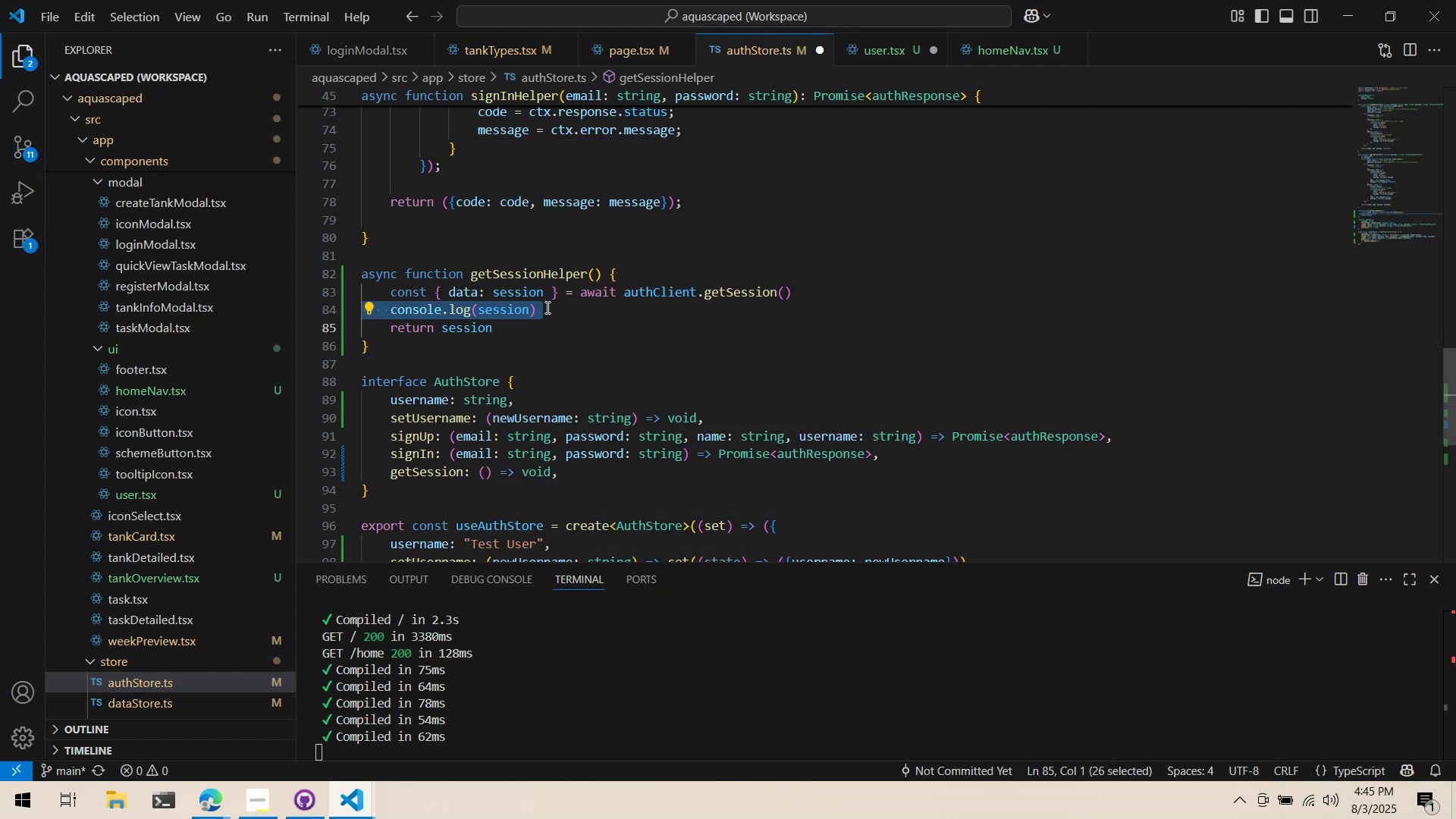 
left_click([545, 330])
 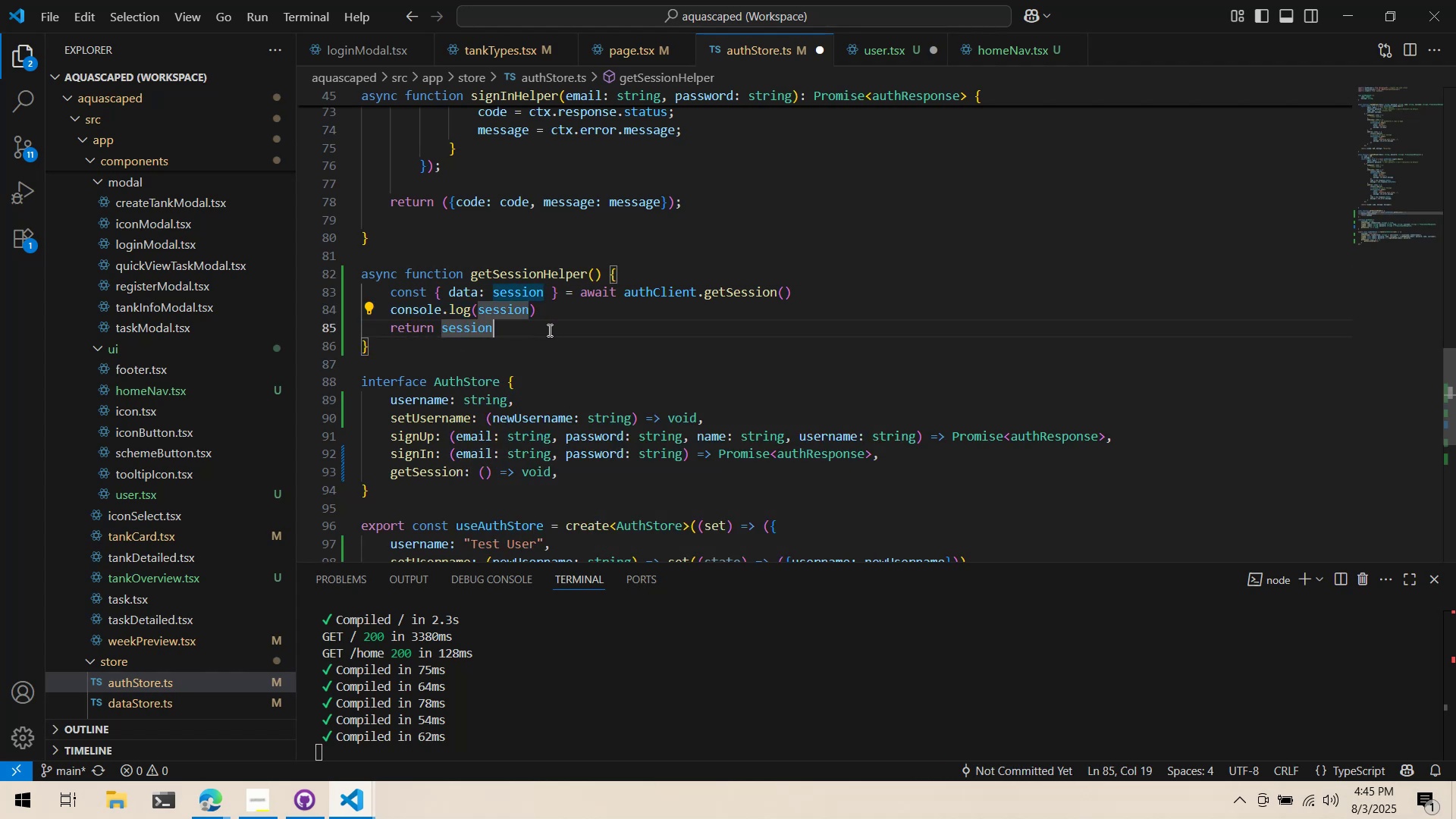 
scroll: coordinate [548, 330], scroll_direction: down, amount: 5.0
 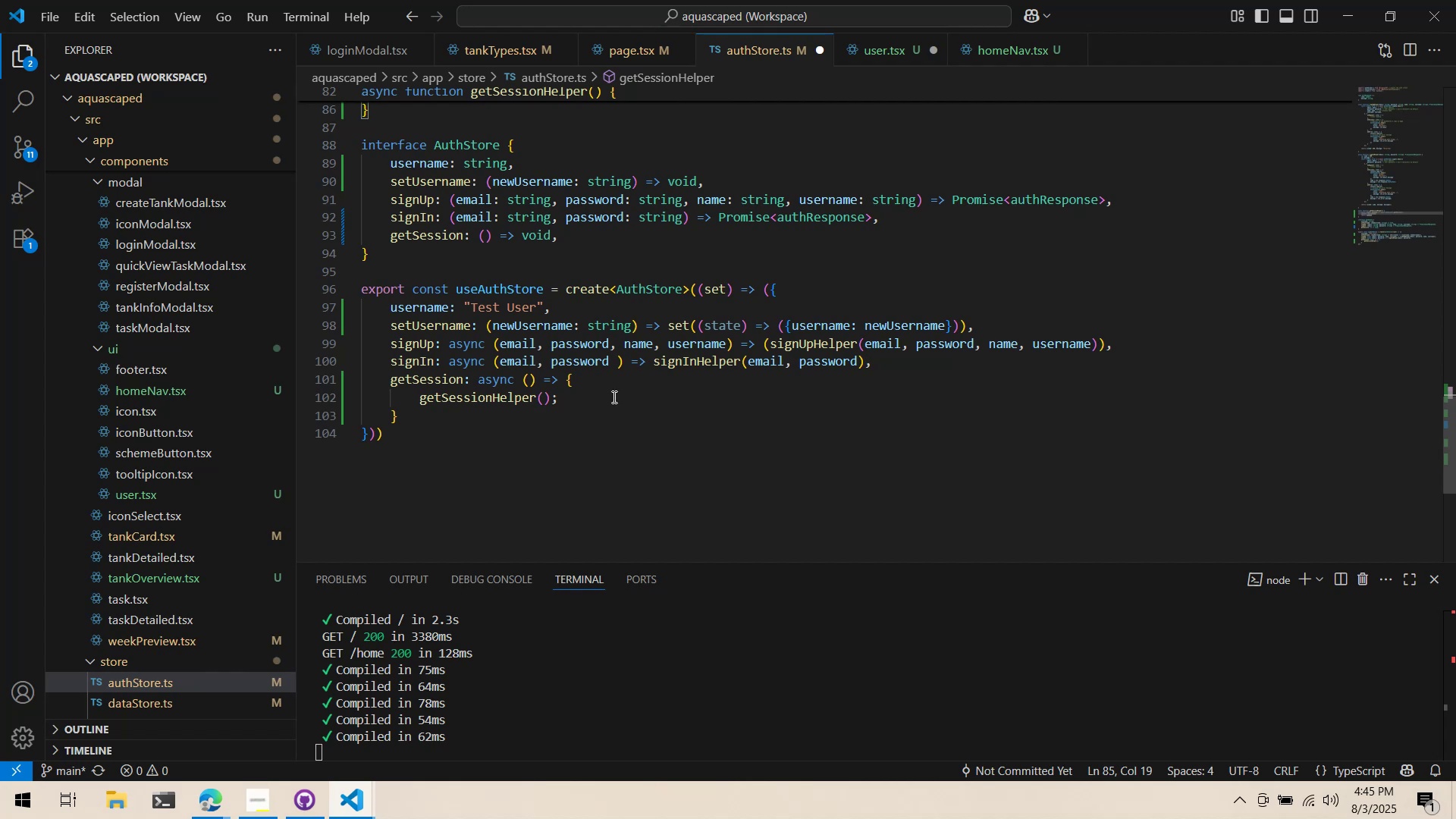 
left_click([420, 397])
 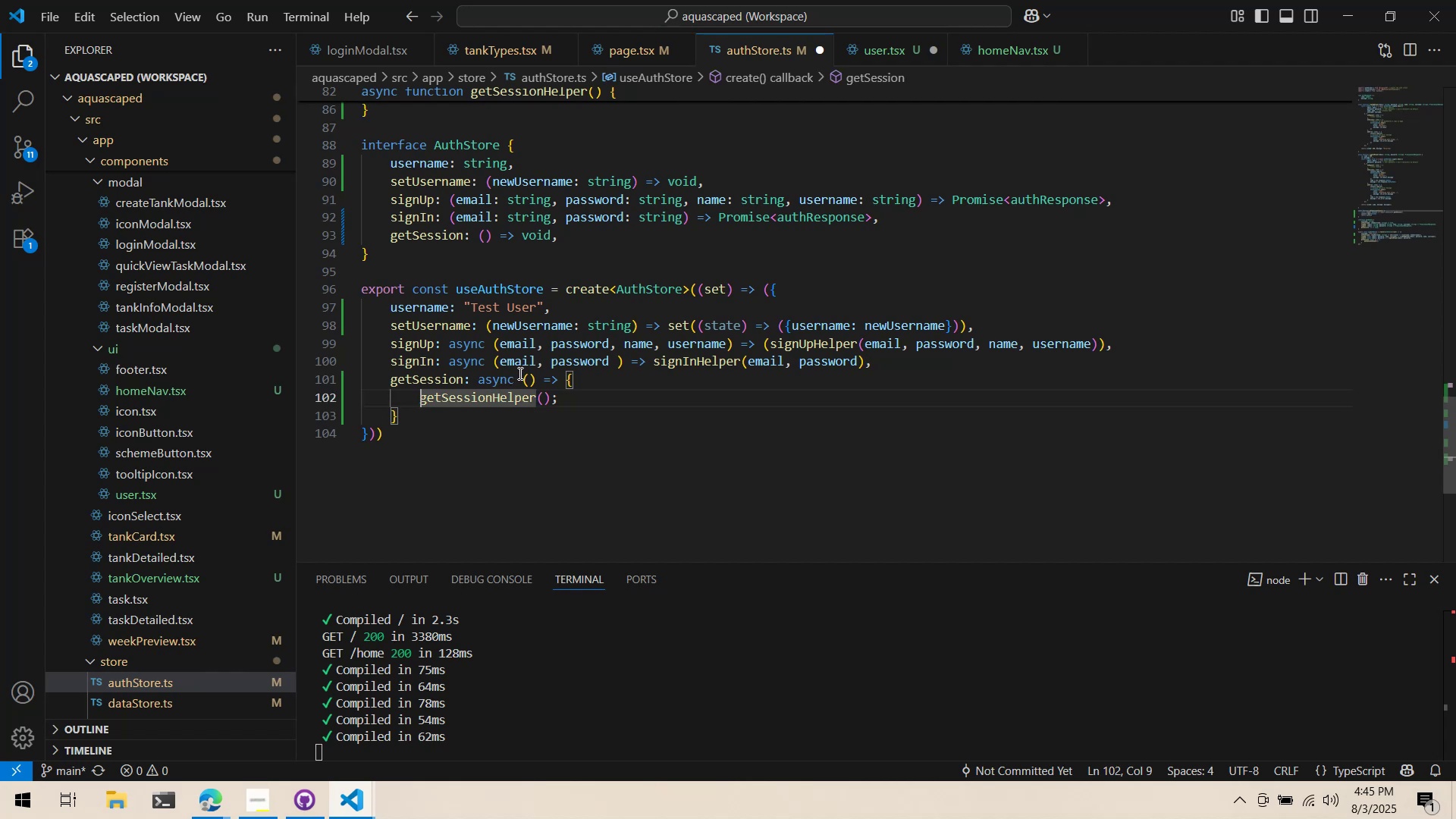 
double_click([568, 400])
 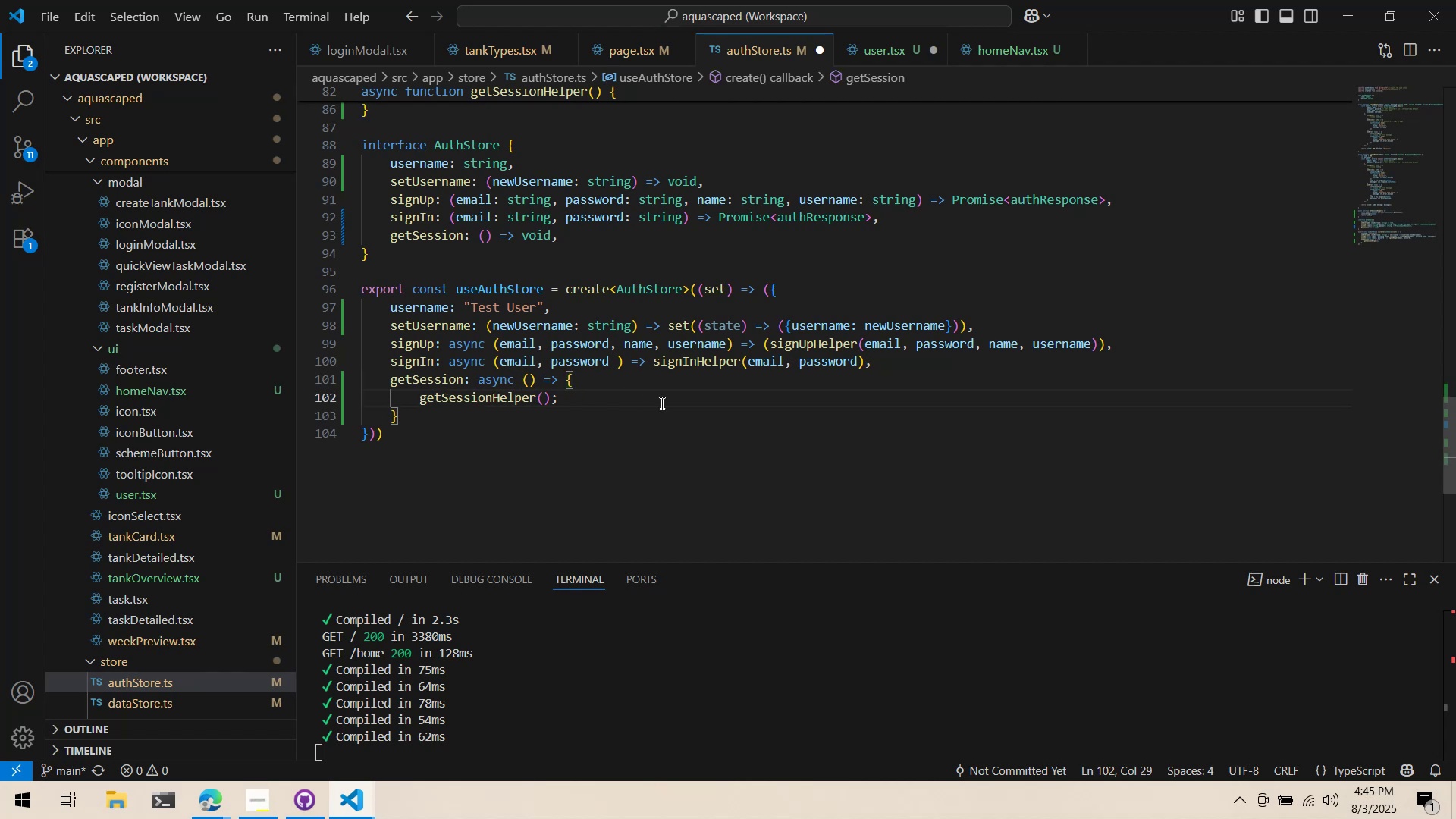 
double_click([662, 403])
 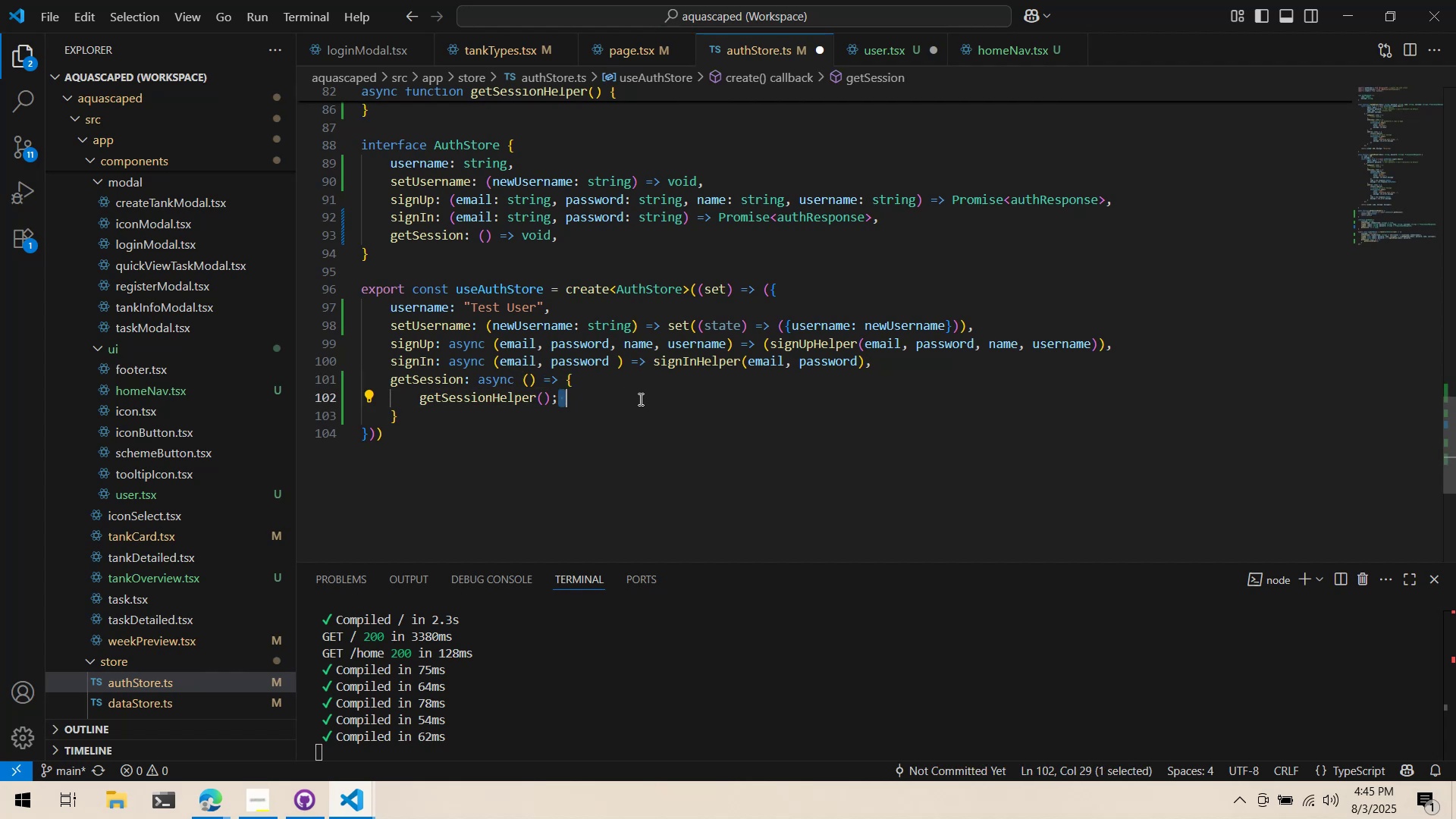 
key(Control+X)
 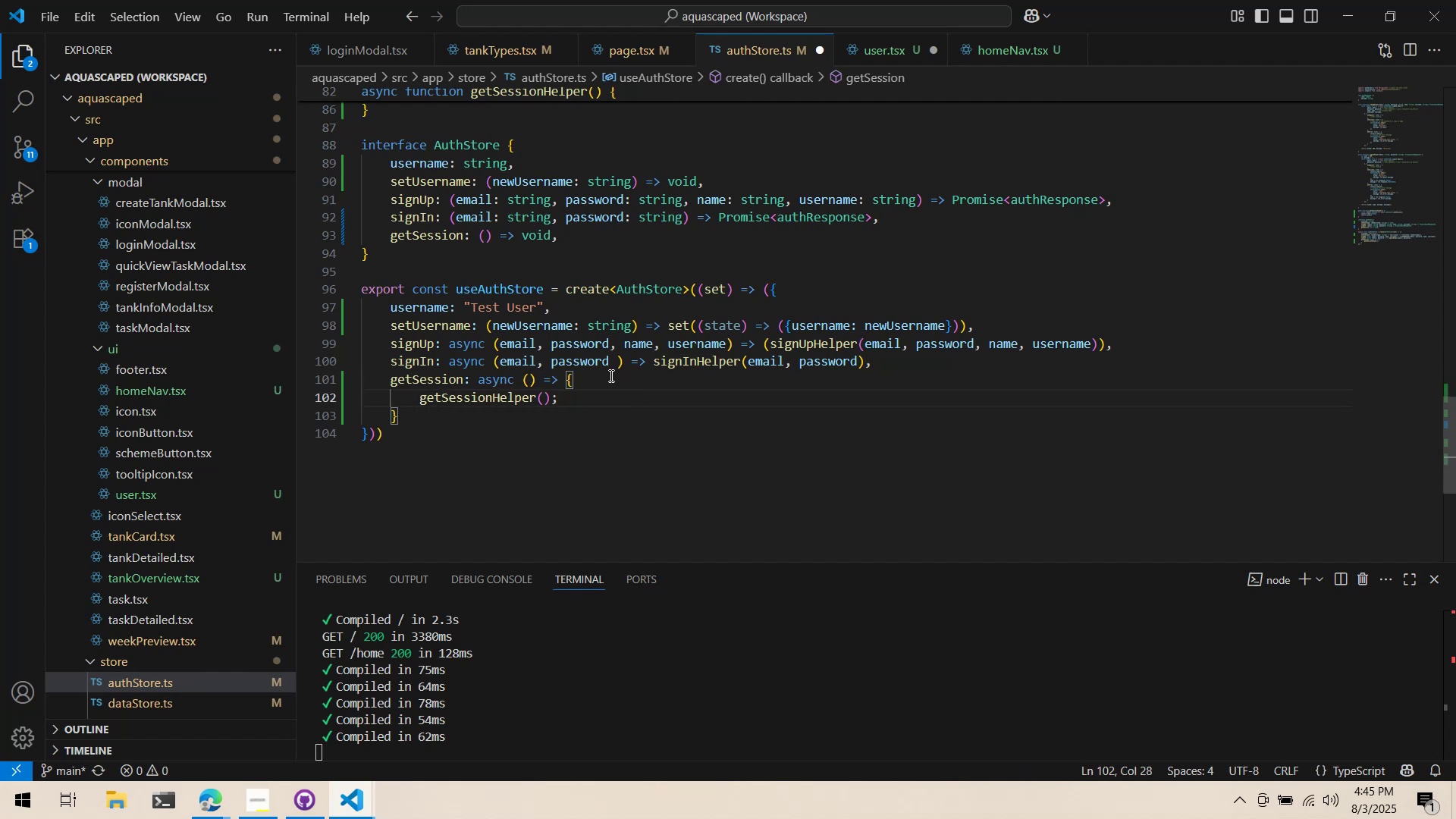 
key(Enter)
 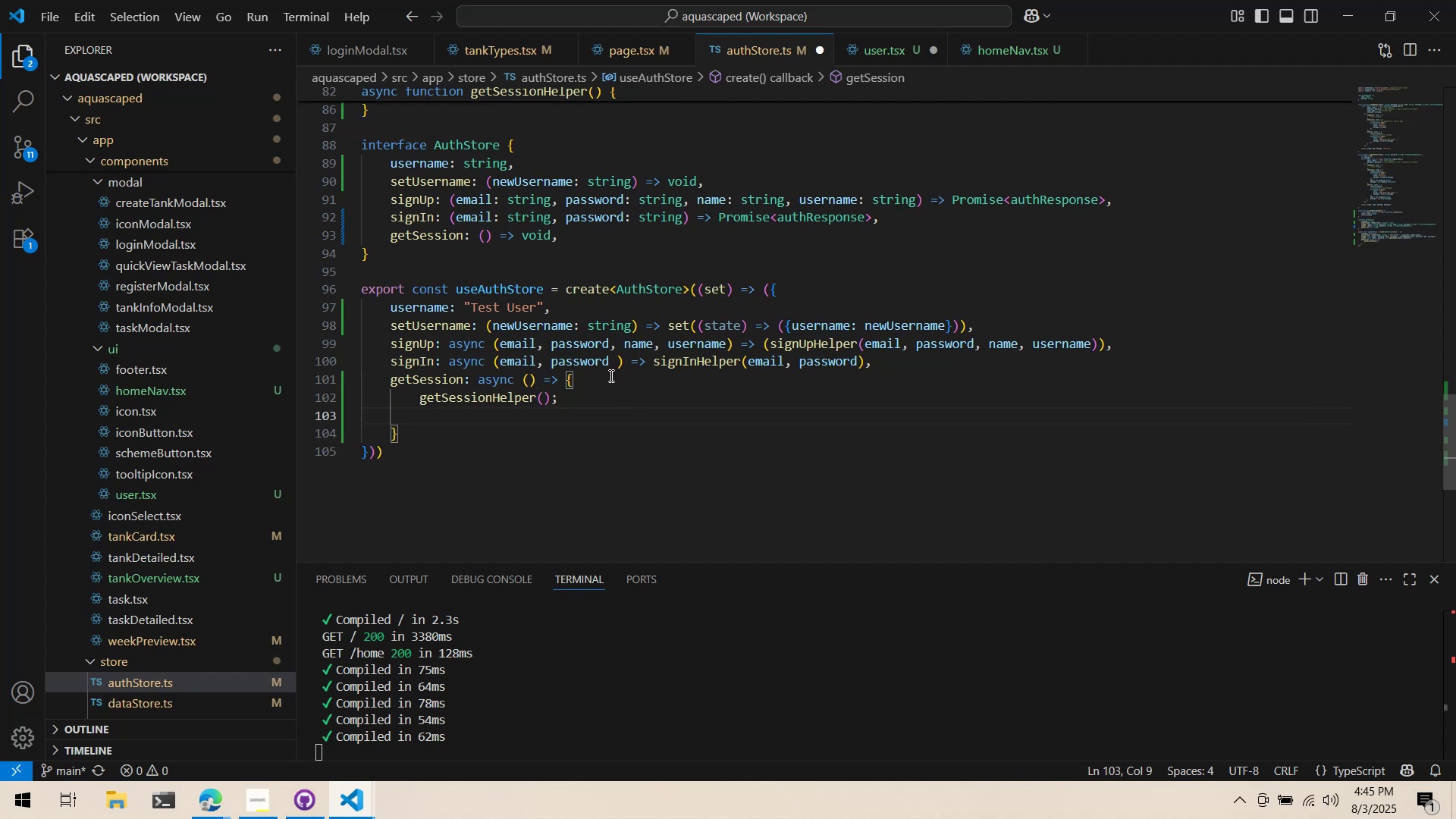 
type(state.)
 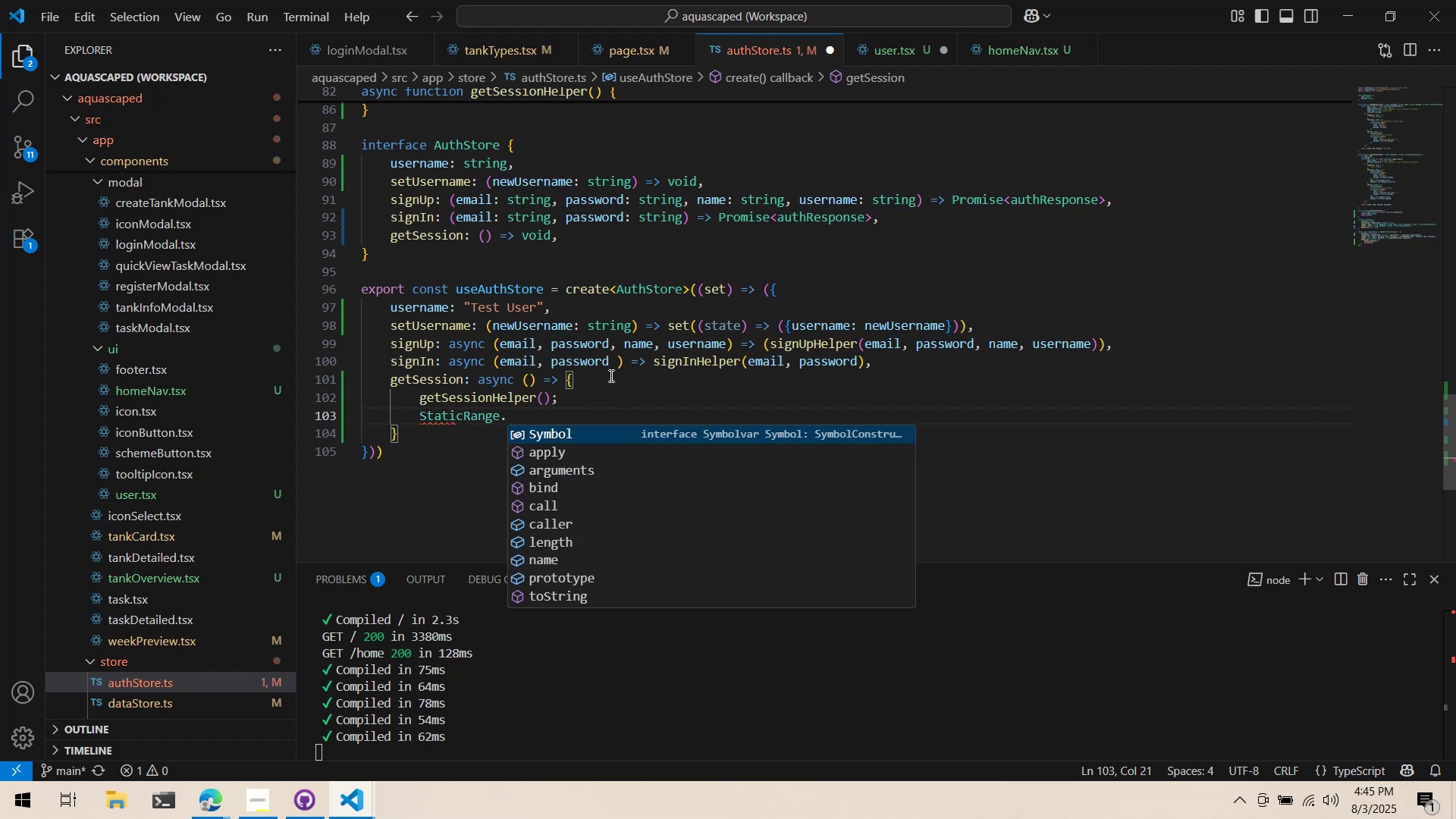 
key(Control+Backspace)
 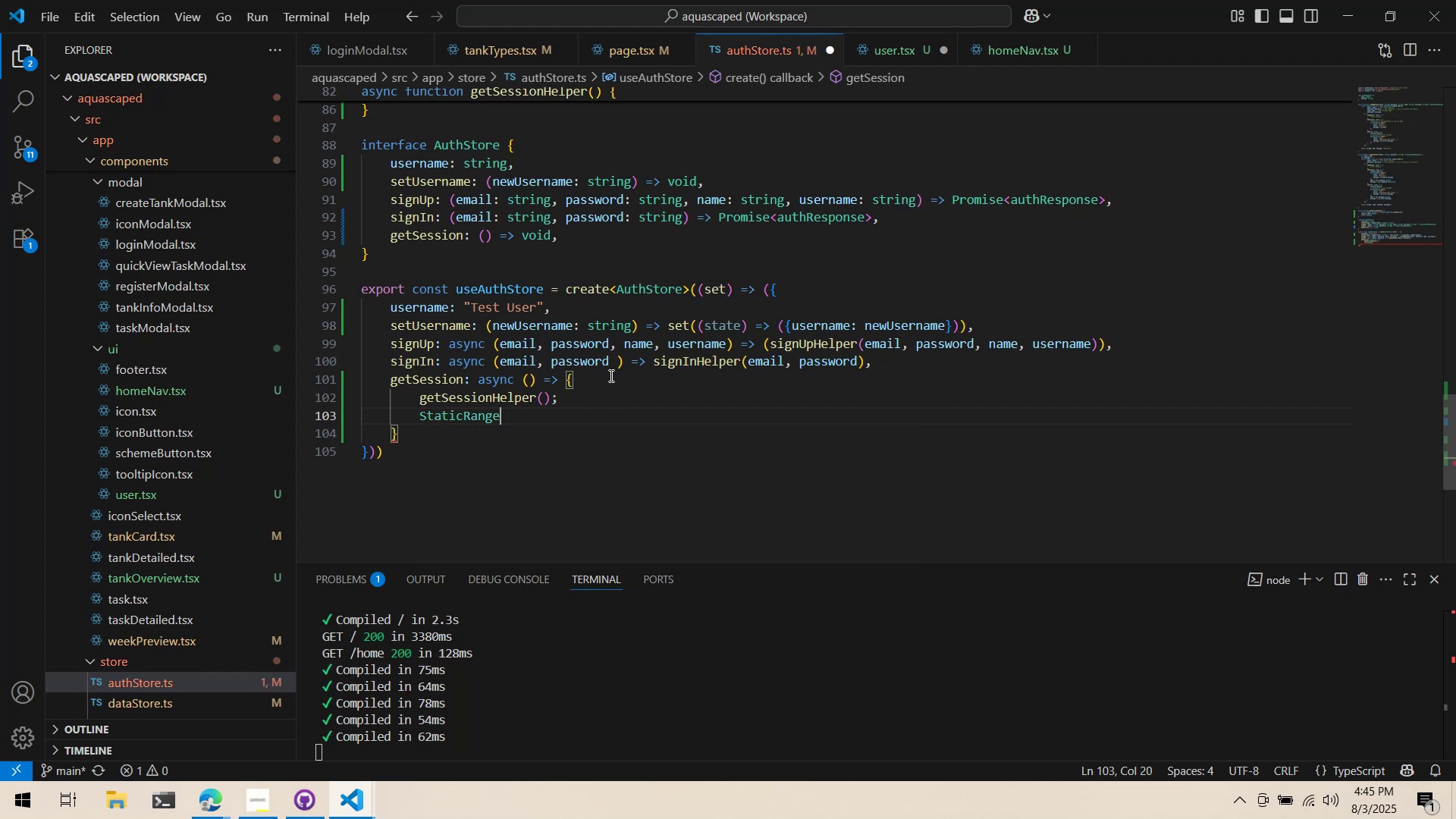 
key(Control+Backspace)
 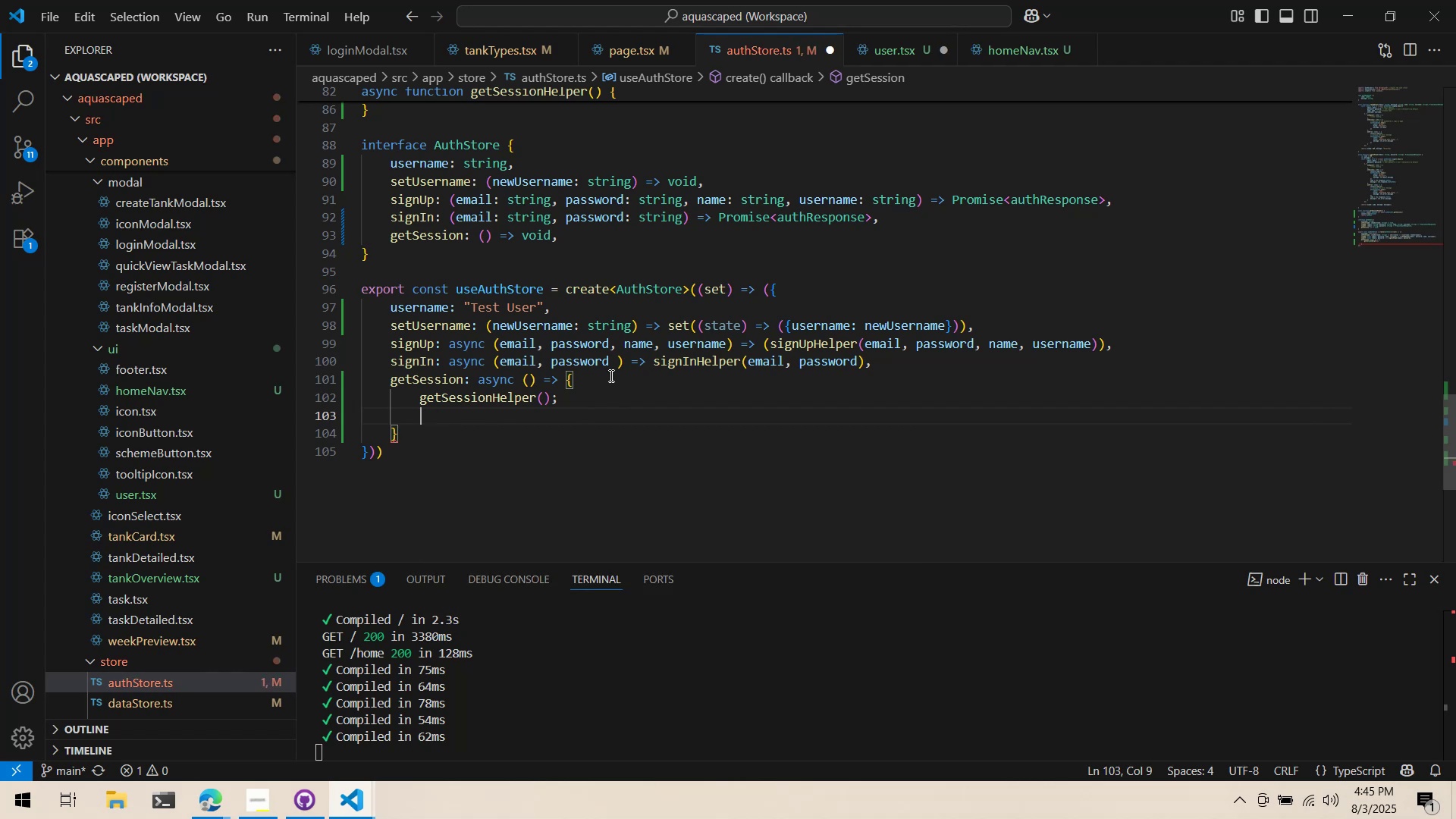 
type(st)
key(Backspace)
key(Backspace)
 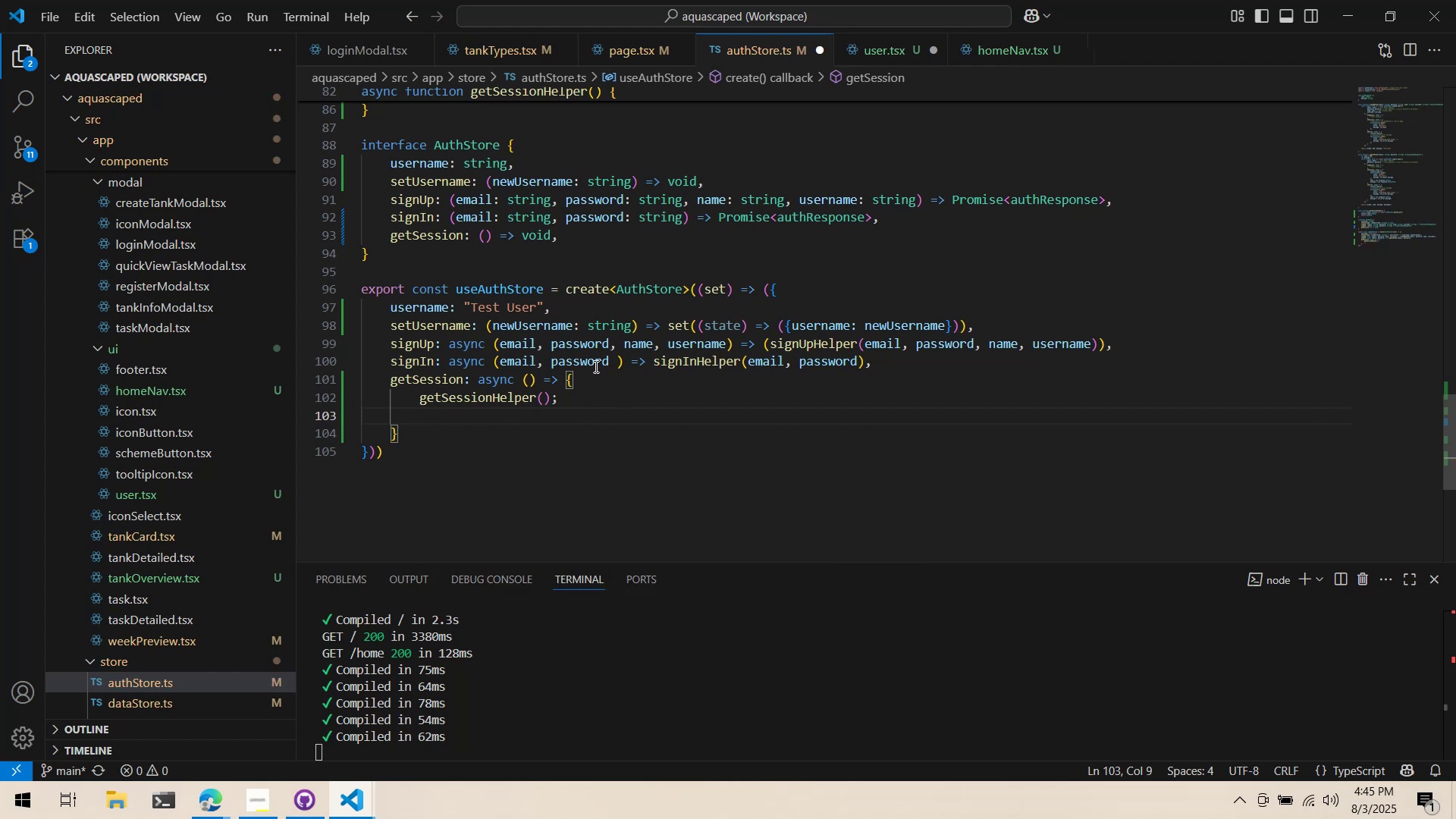 
left_click([571, 381])
 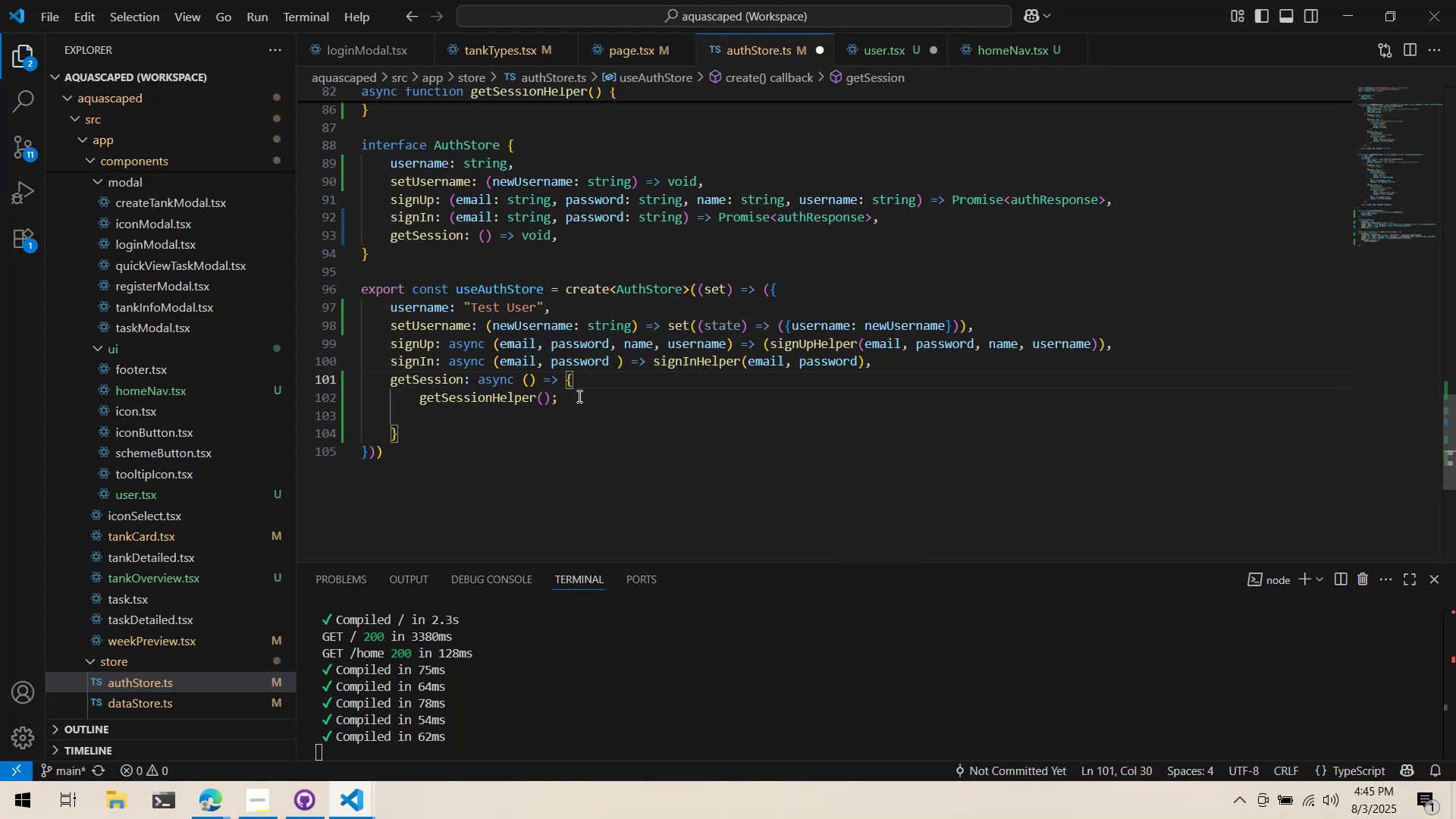 
left_click([567, 382])
 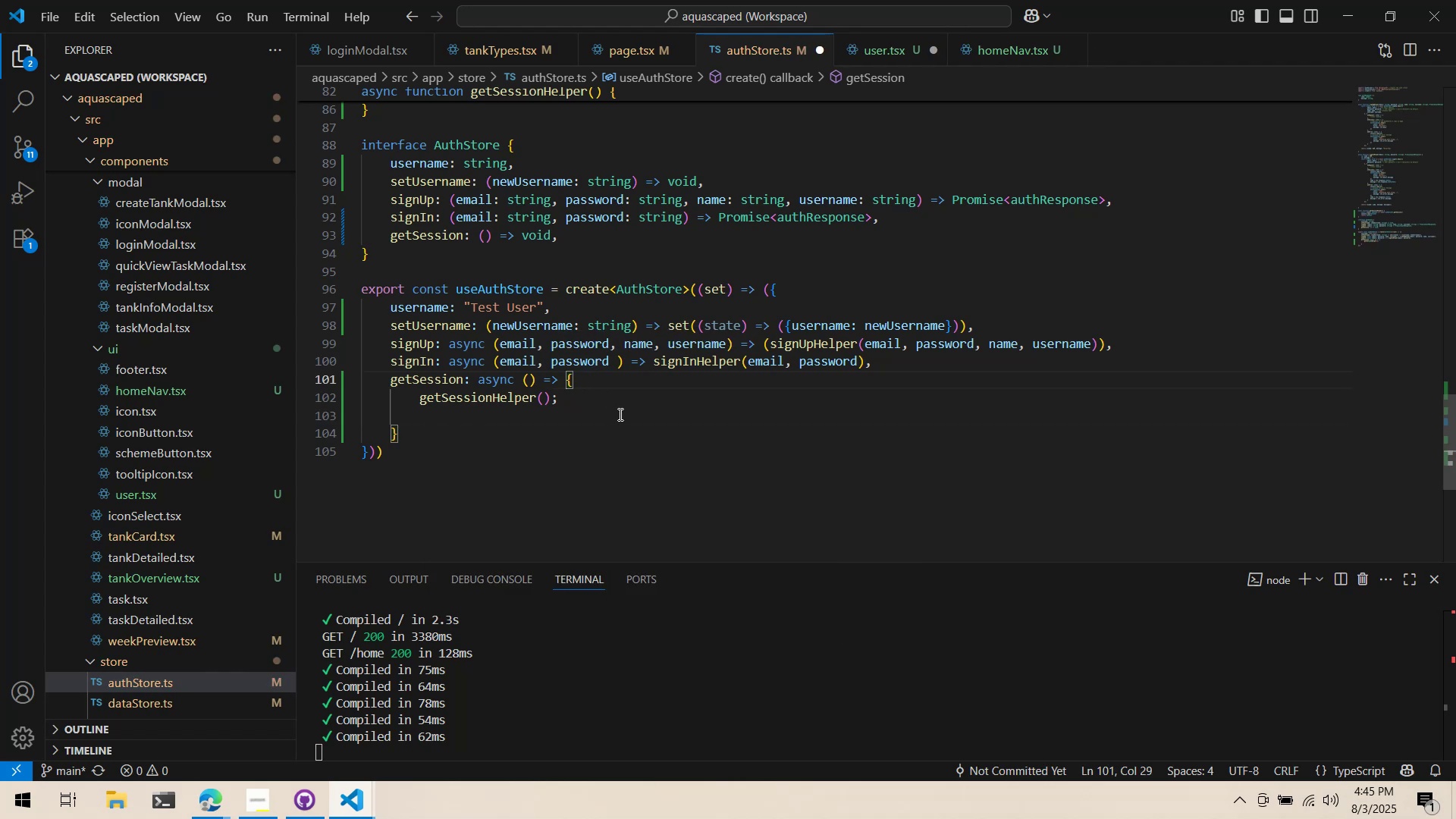 
type(set()
 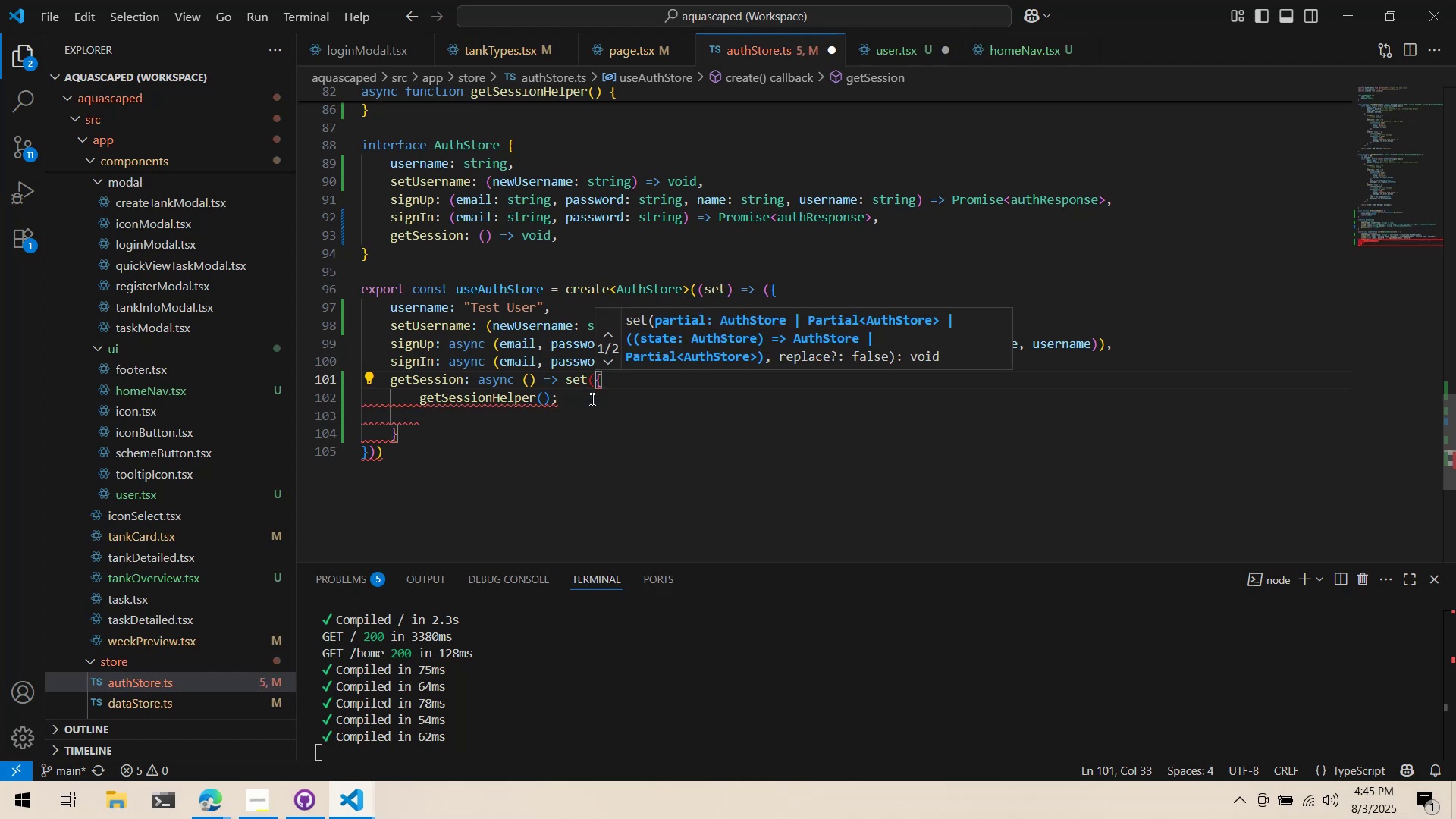 
left_click([560, 441])
 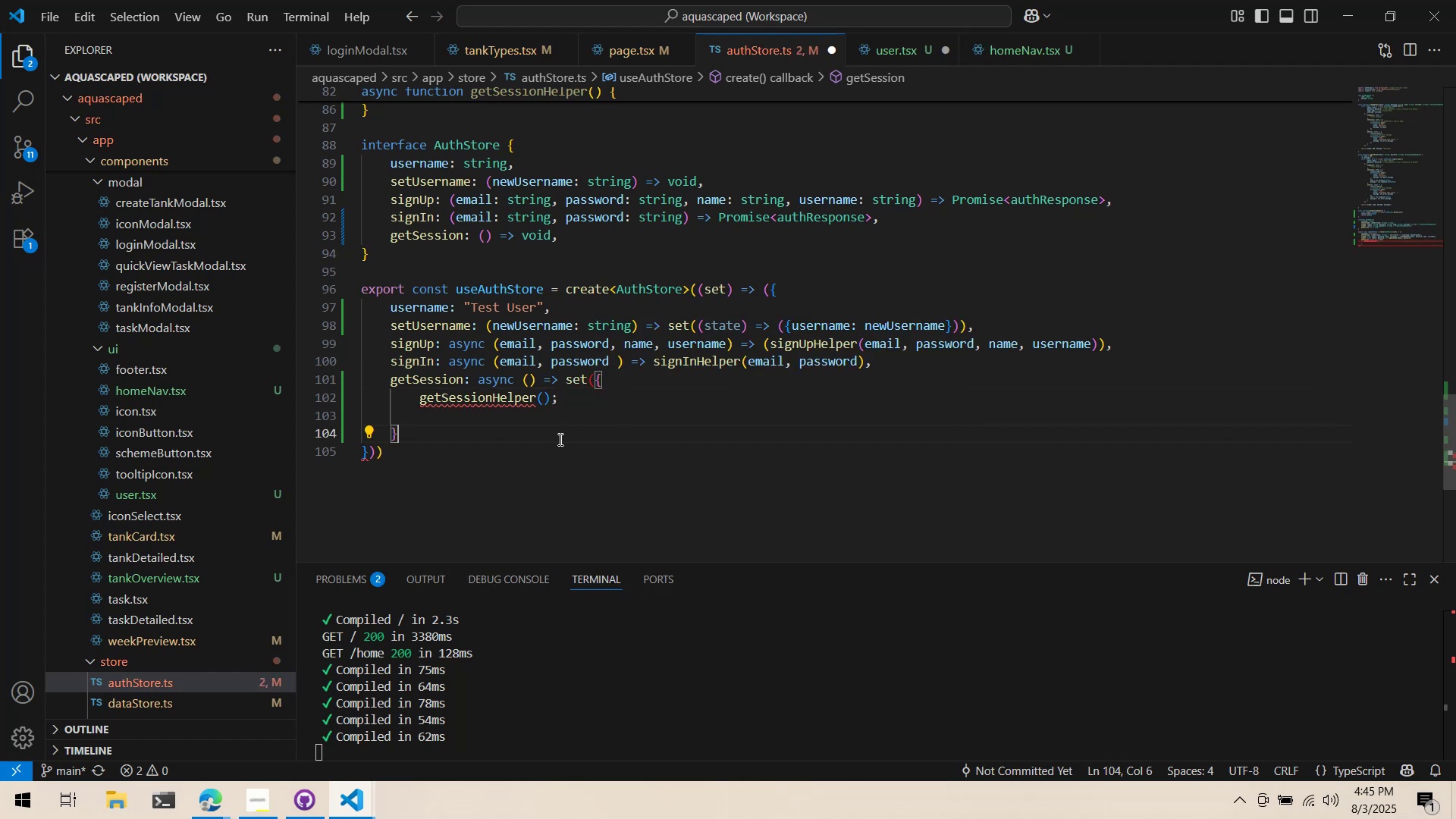 
key(Shift+0)
 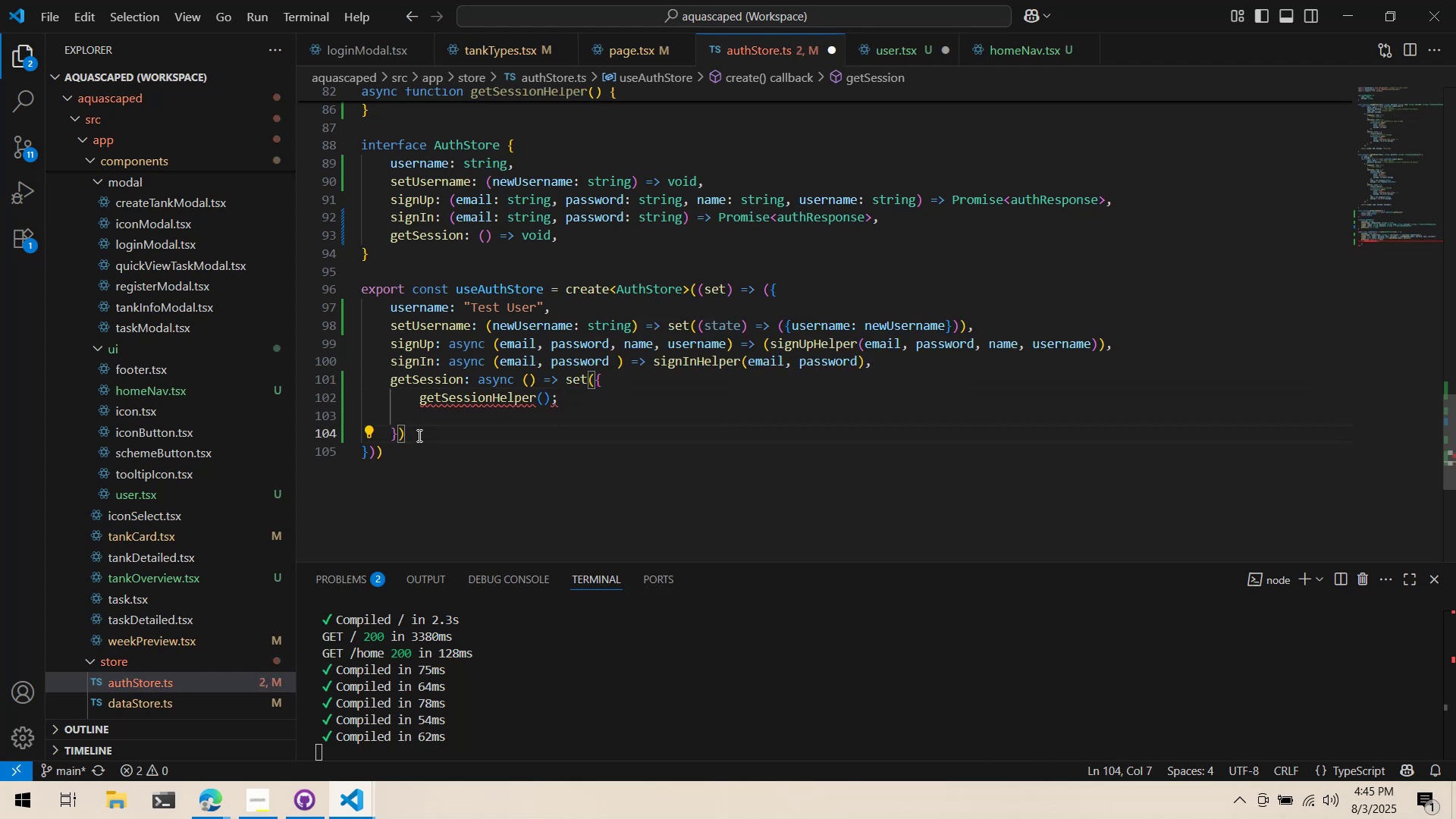 
left_click_drag(start_coordinate=[399, 435], to_coordinate=[593, 379])
 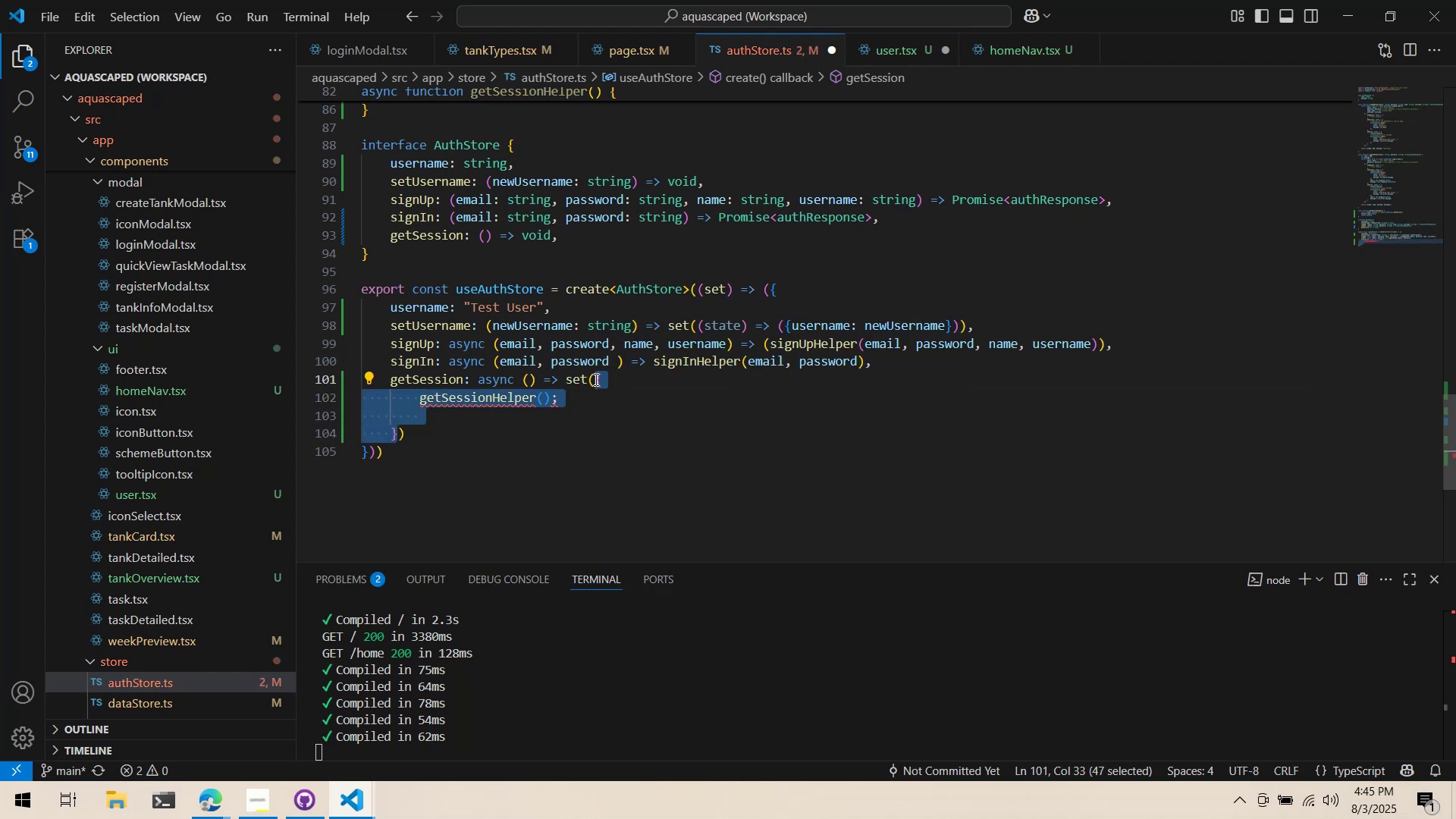 
key(Control+ControlLeft)
 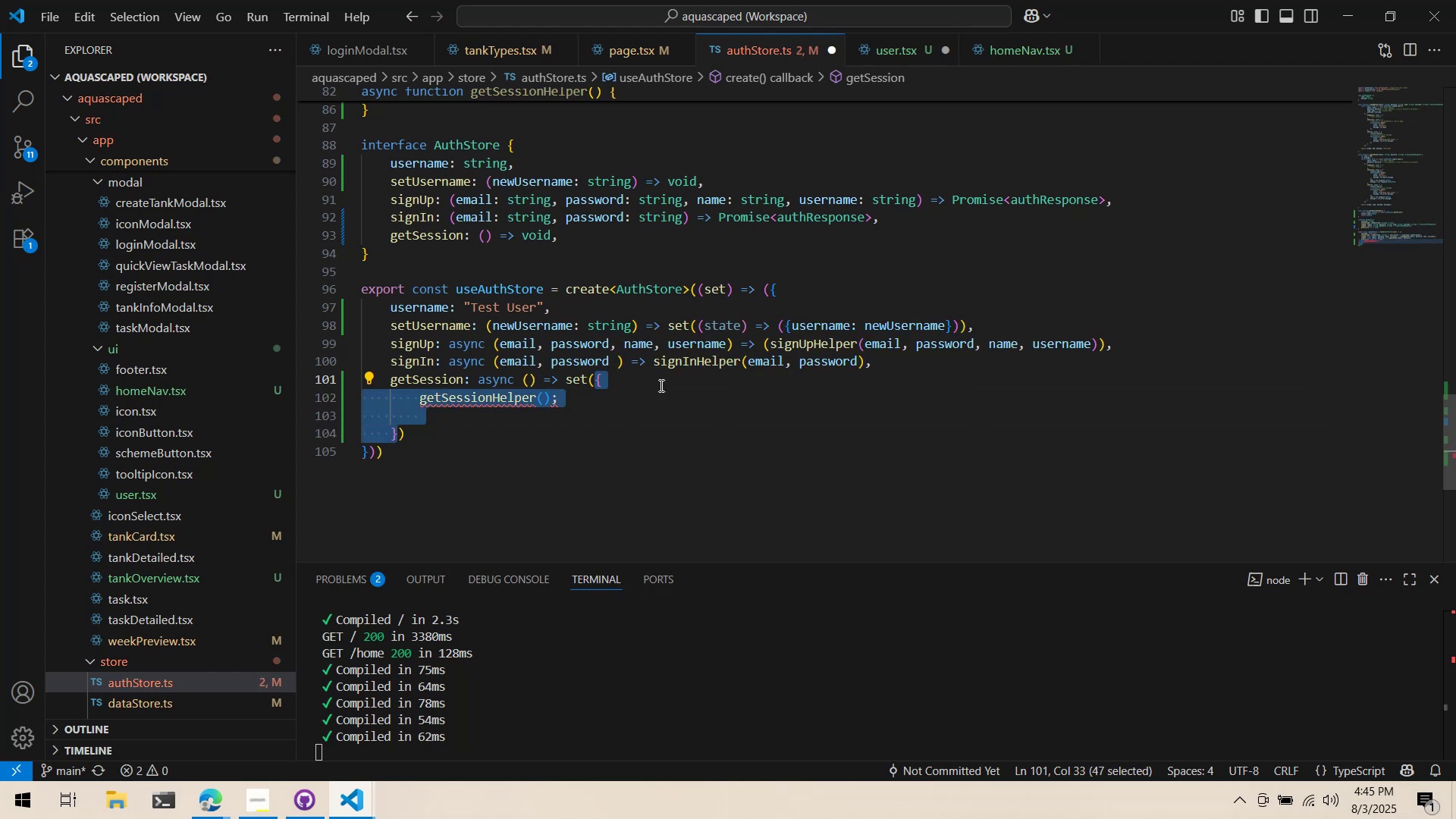 
key(Control+X)
 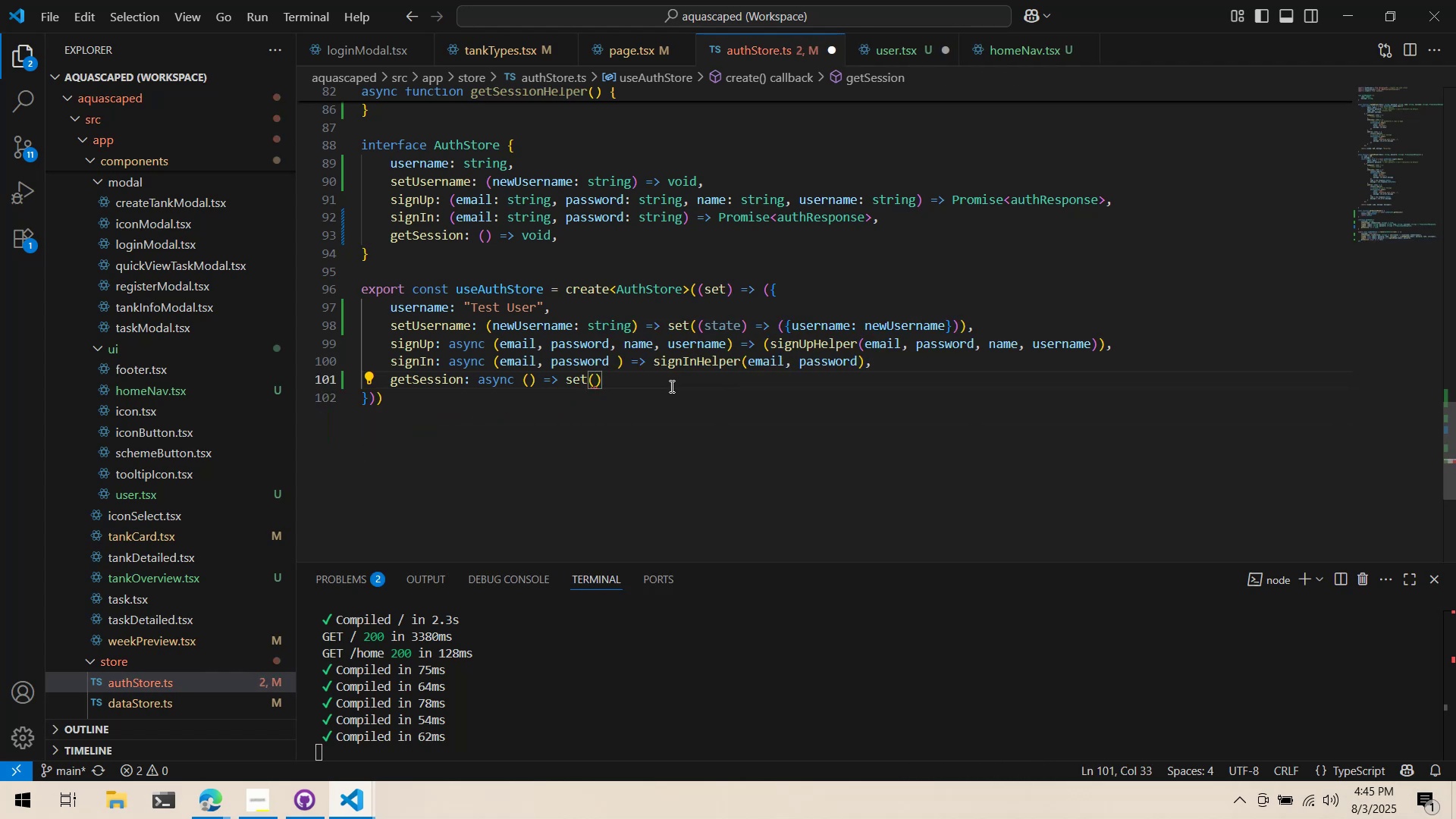 
hold_key(key=ShiftLeft, duration=1.51)
 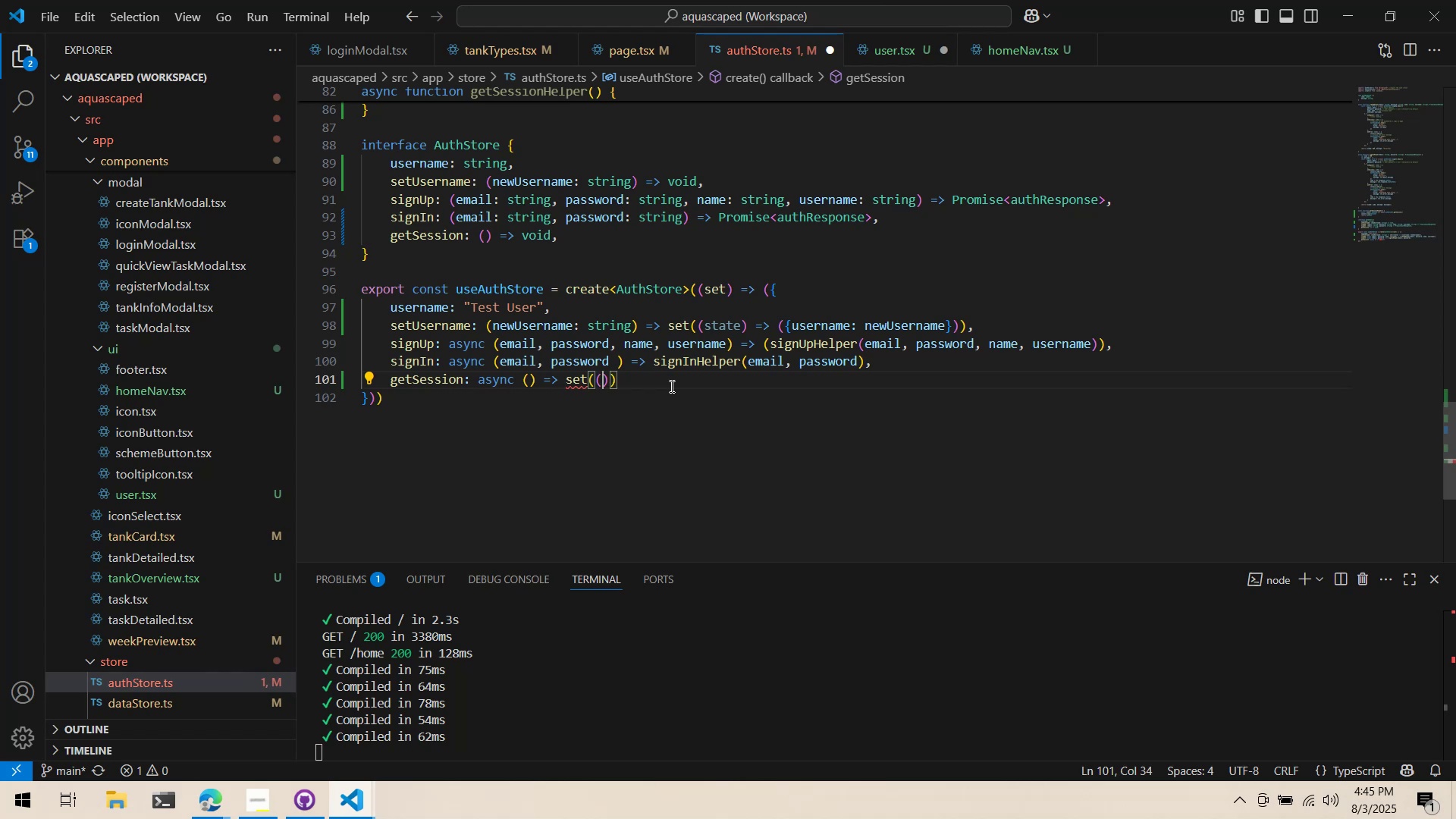 
type((state) => ({)
 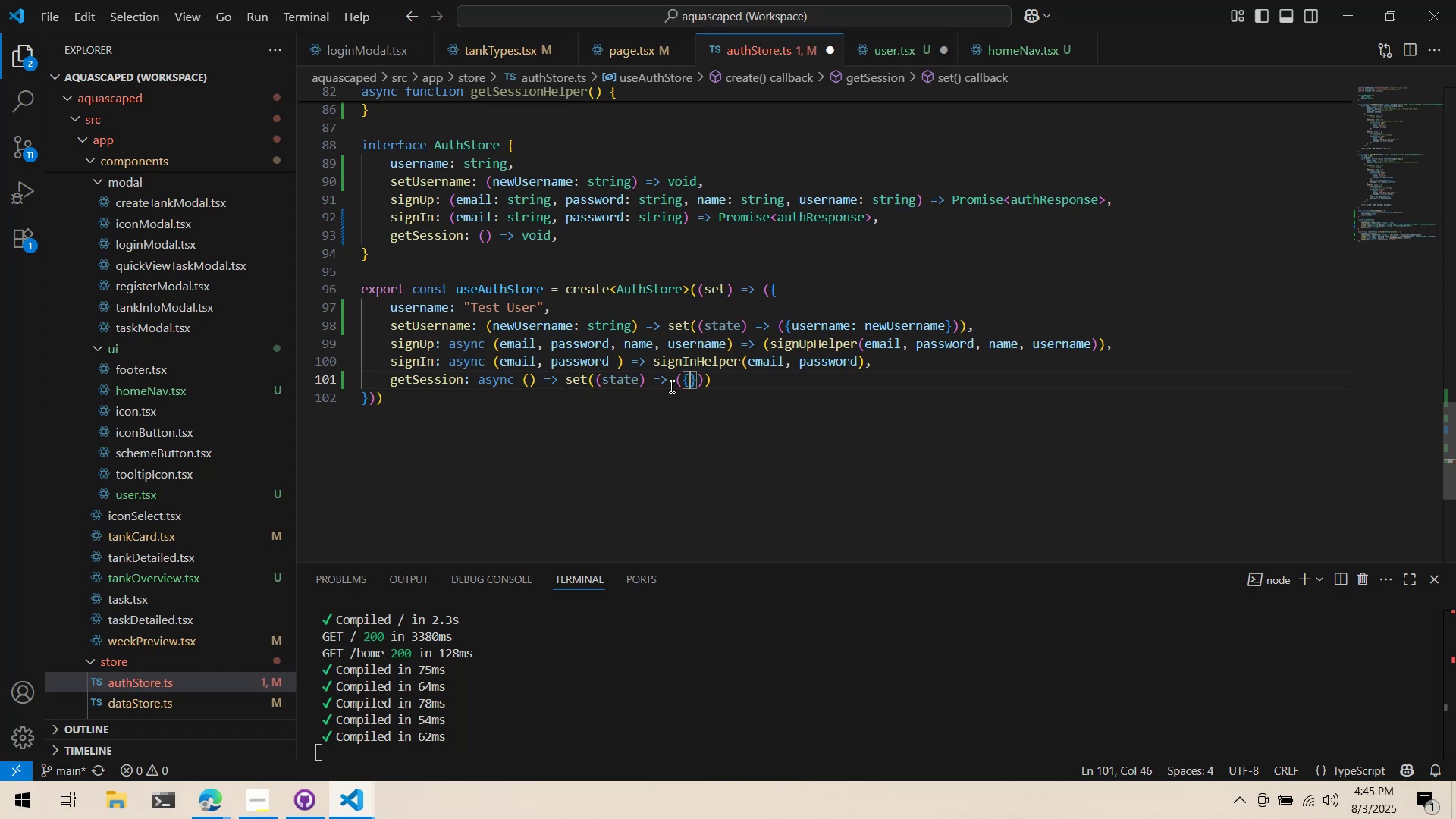 
 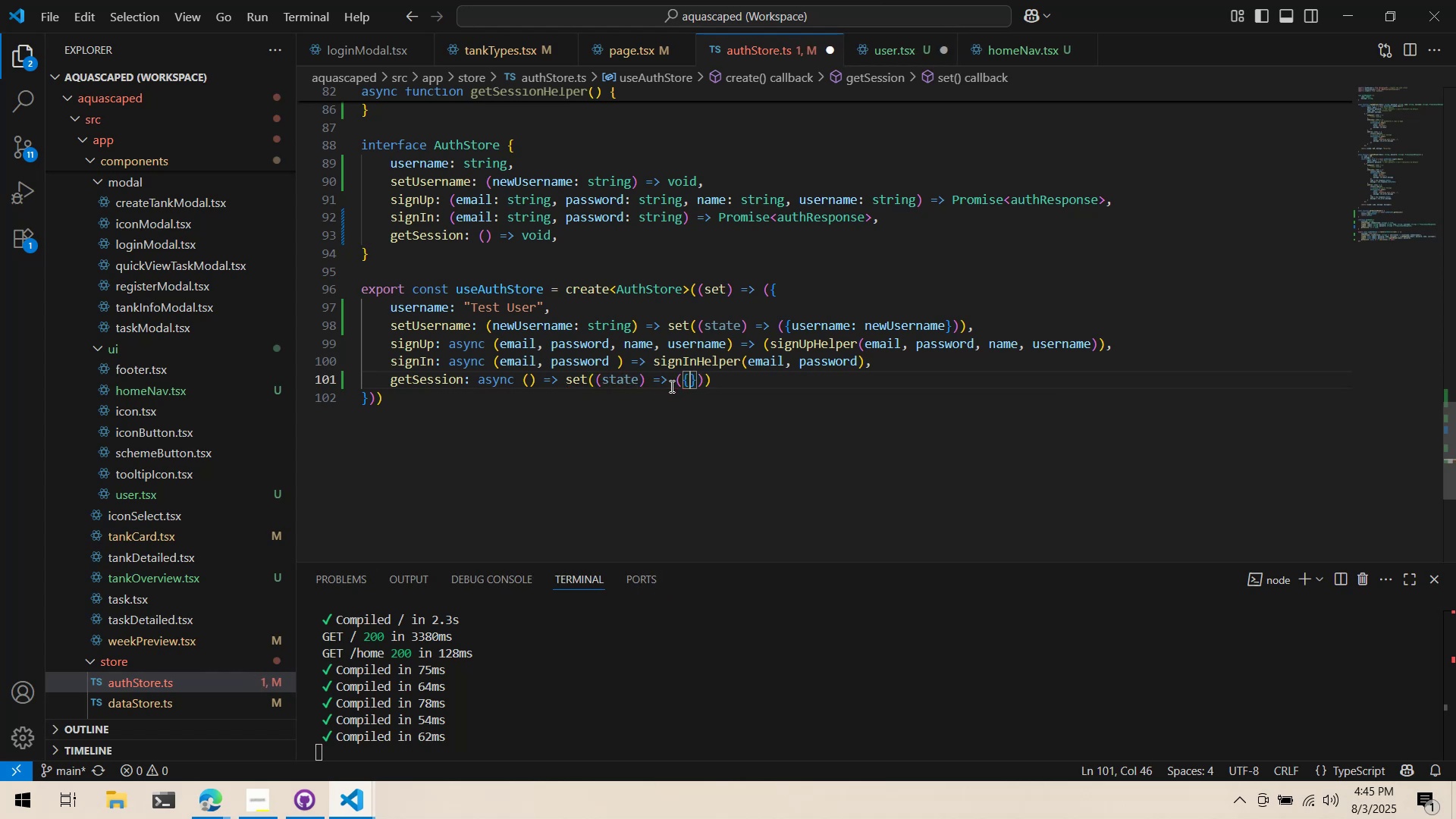 
key(Enter)
 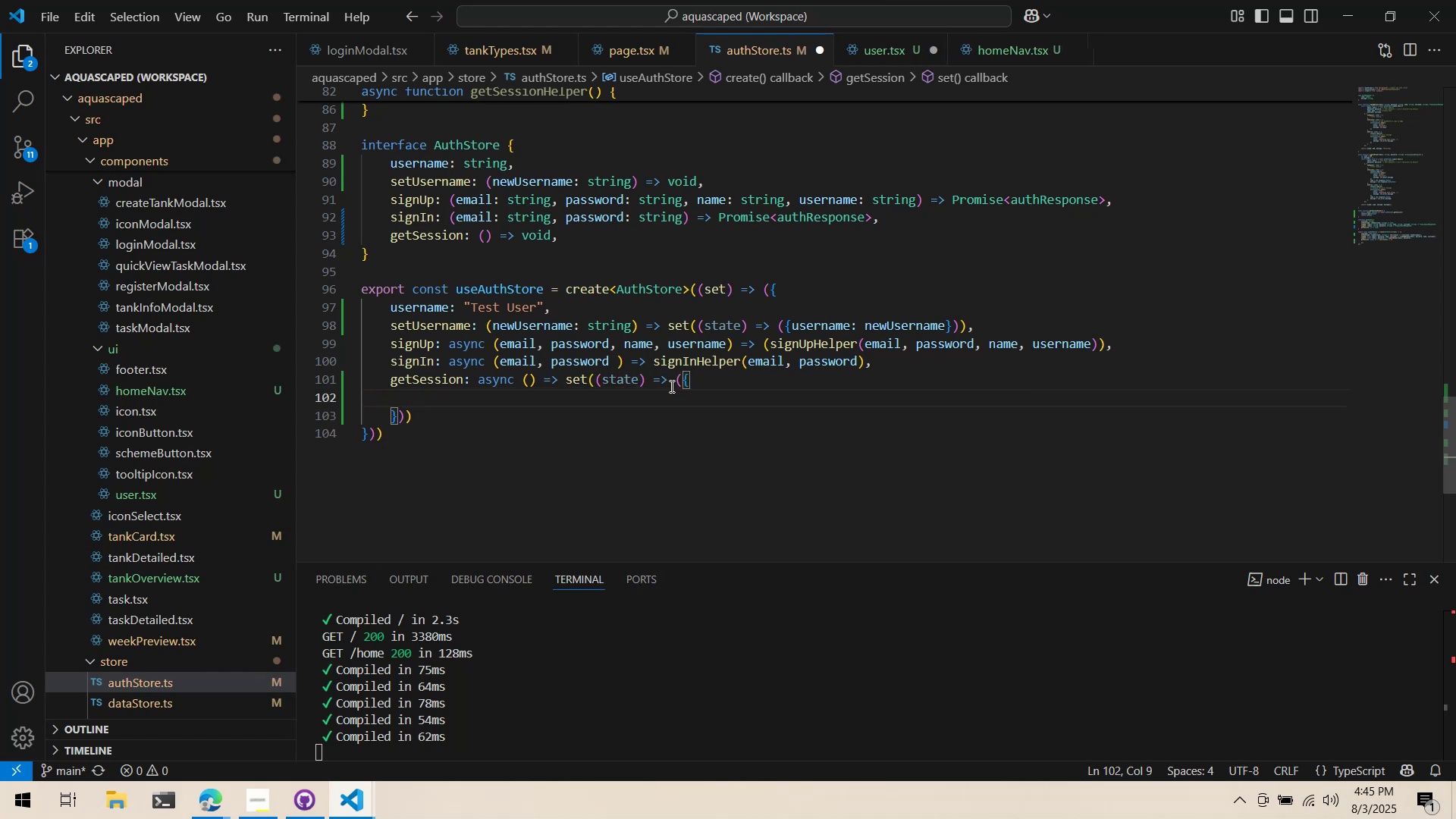 
scroll: coordinate [694, 392], scroll_direction: up, amount: 3.0
 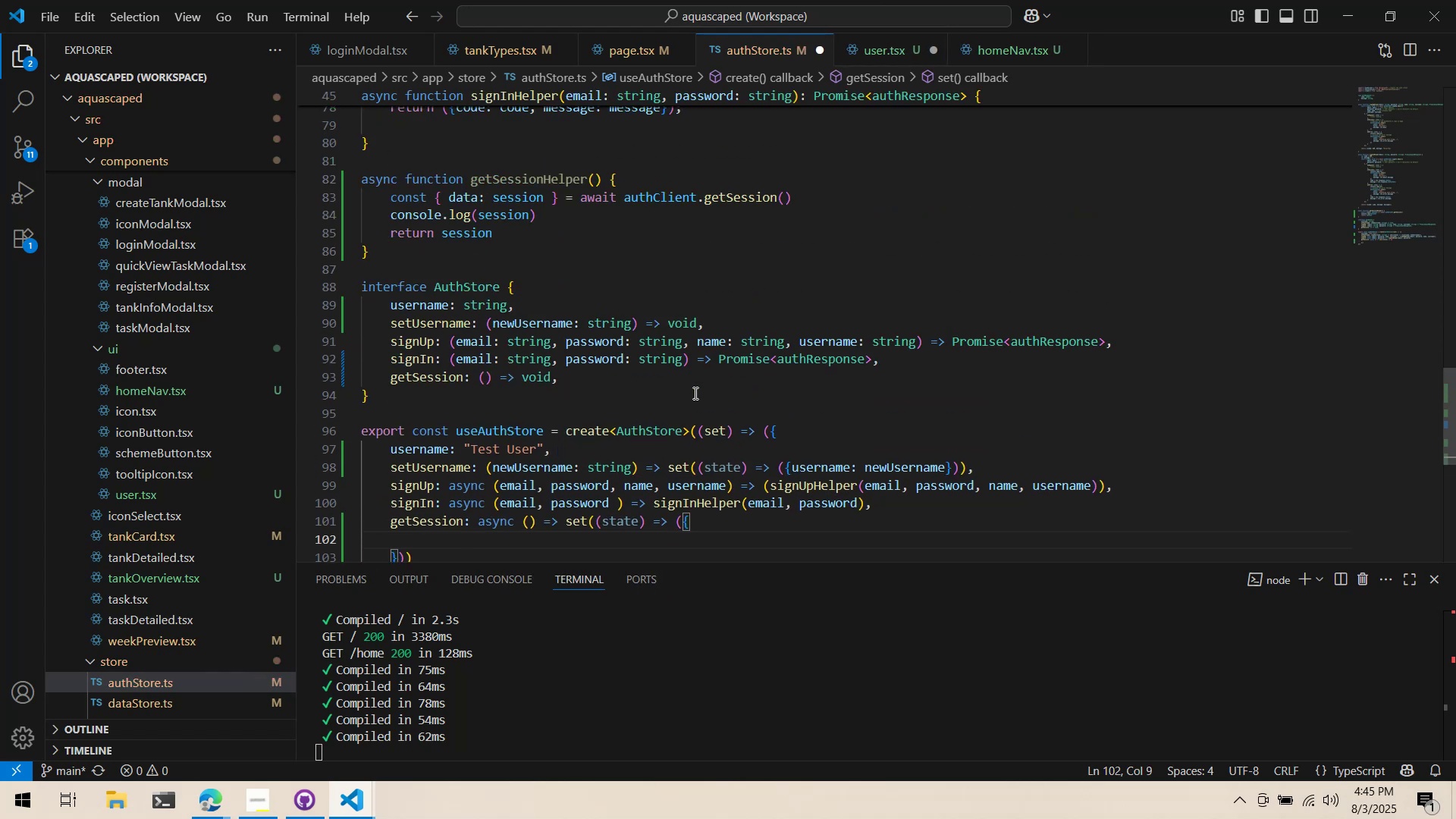 
scroll: coordinate [694, 393], scroll_direction: none, amount: 0.0
 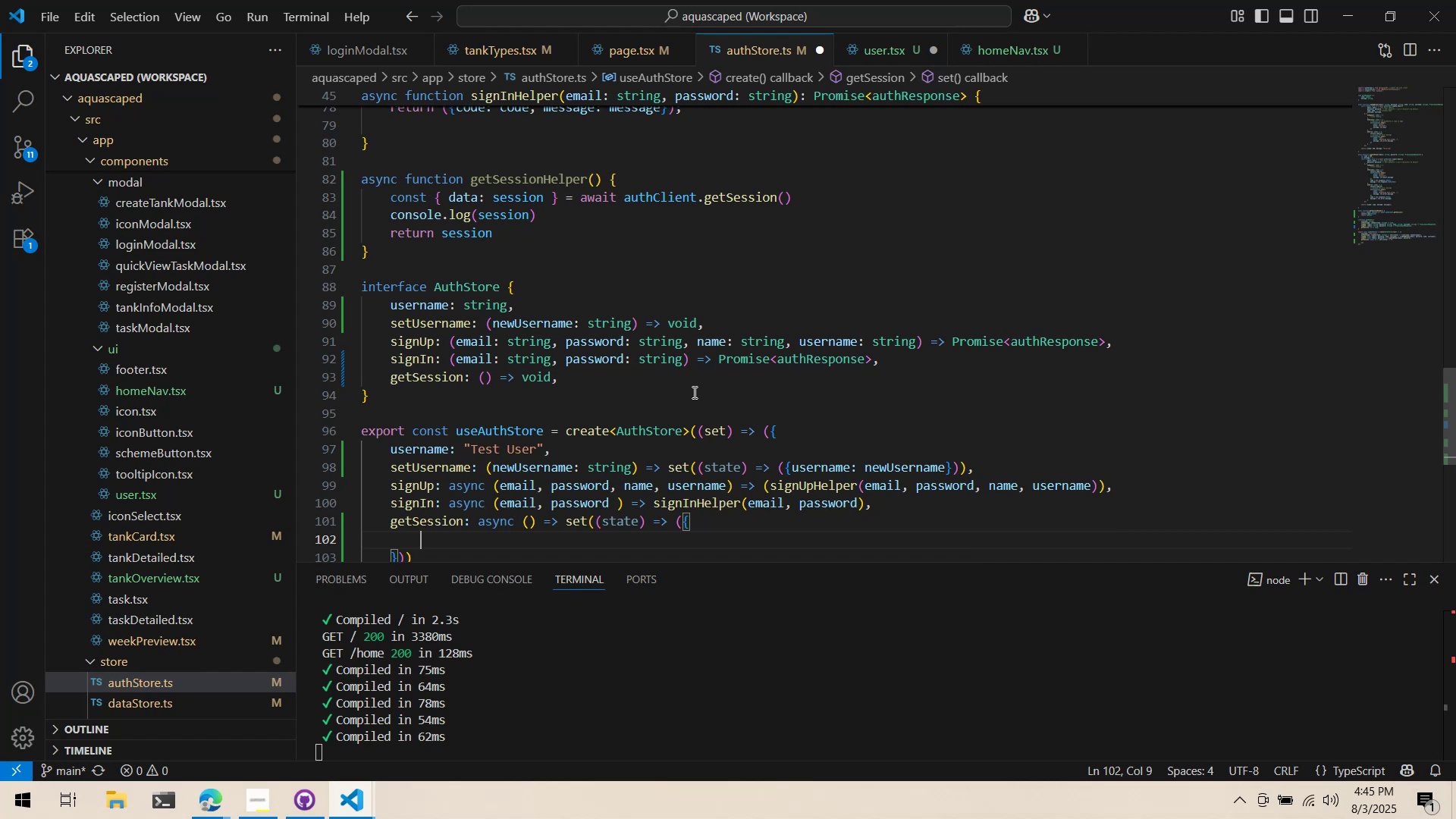 
type(sess)
 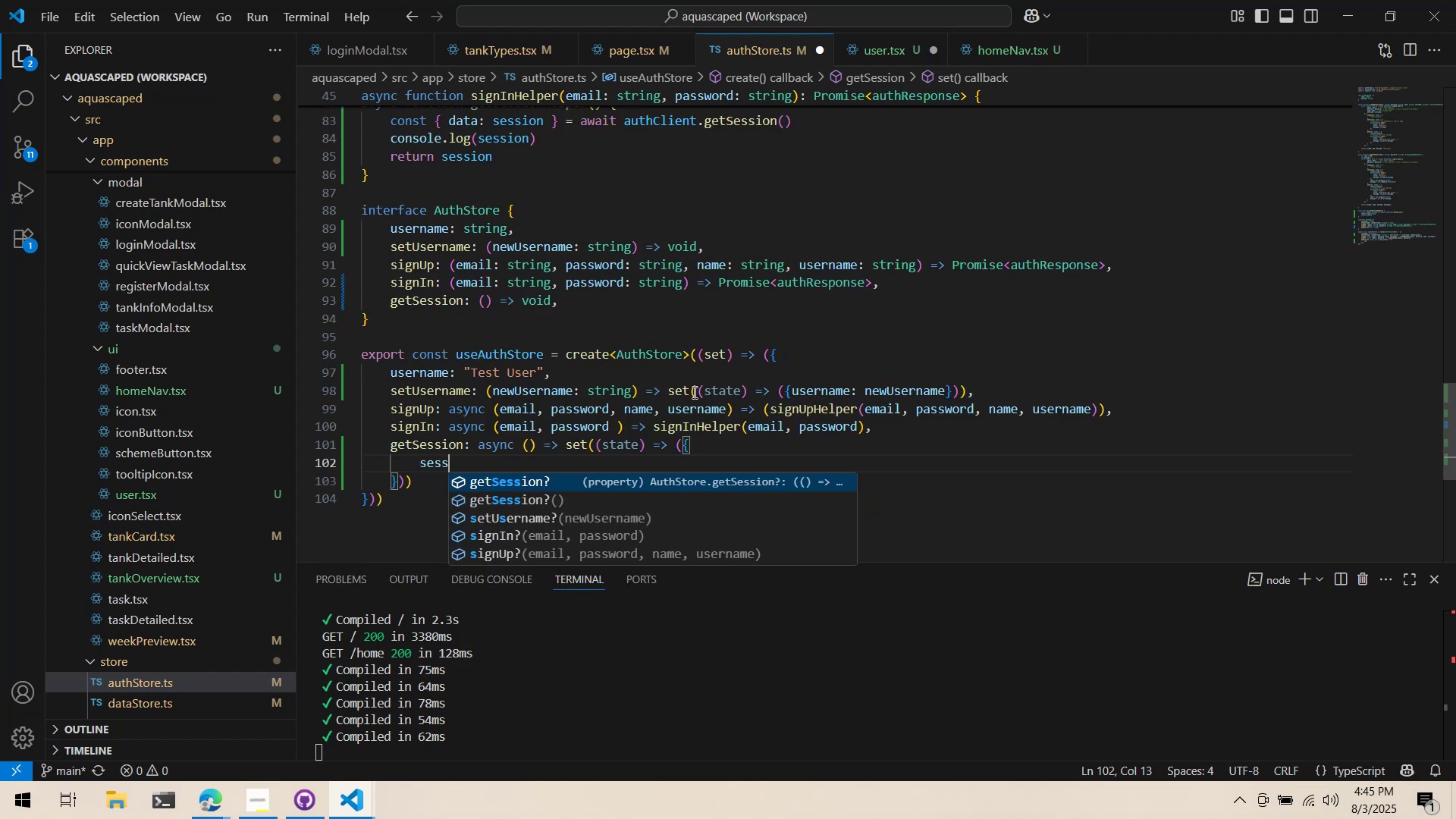 
key(Control+ControlLeft)
 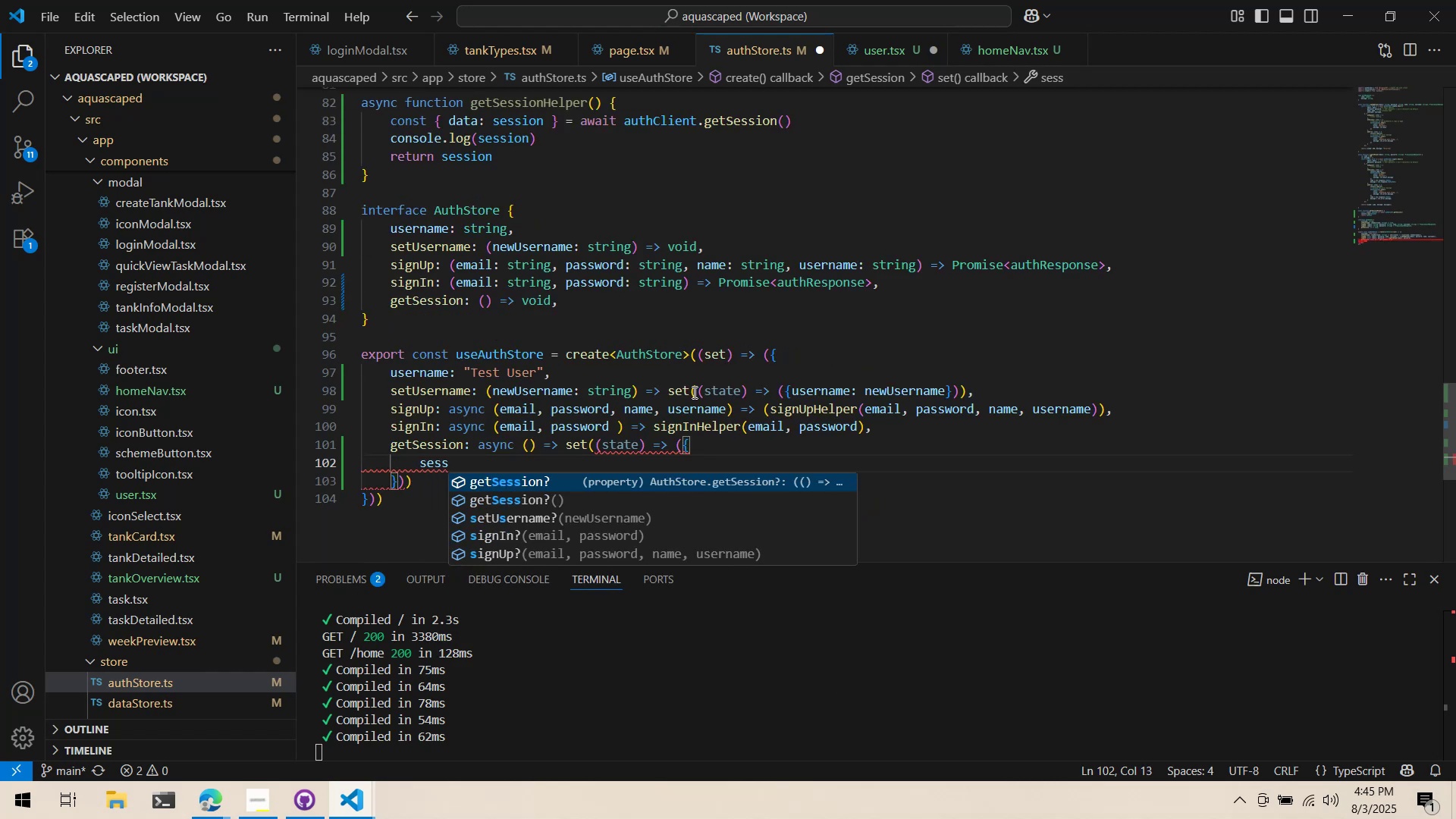 
key(Control+Backspace)
 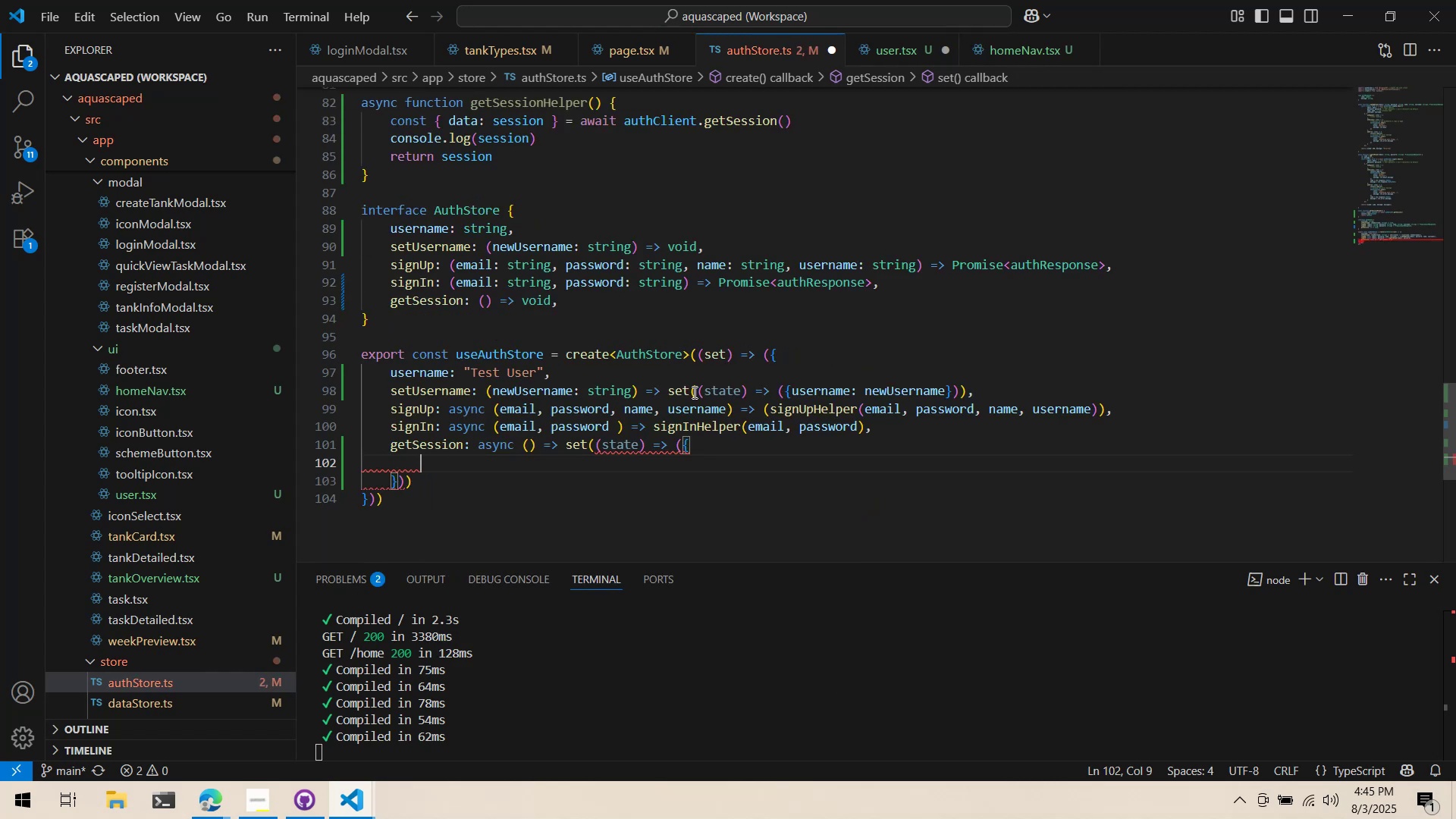 
type(let s)
key(Backspace)
key(Backspace)
key(Backspace)
key(Backspace)
key(Backspace)
type(ve)
key(Backspace)
key(Backspace)
type(let s)
key(Backspace)
type(session = getSession)
 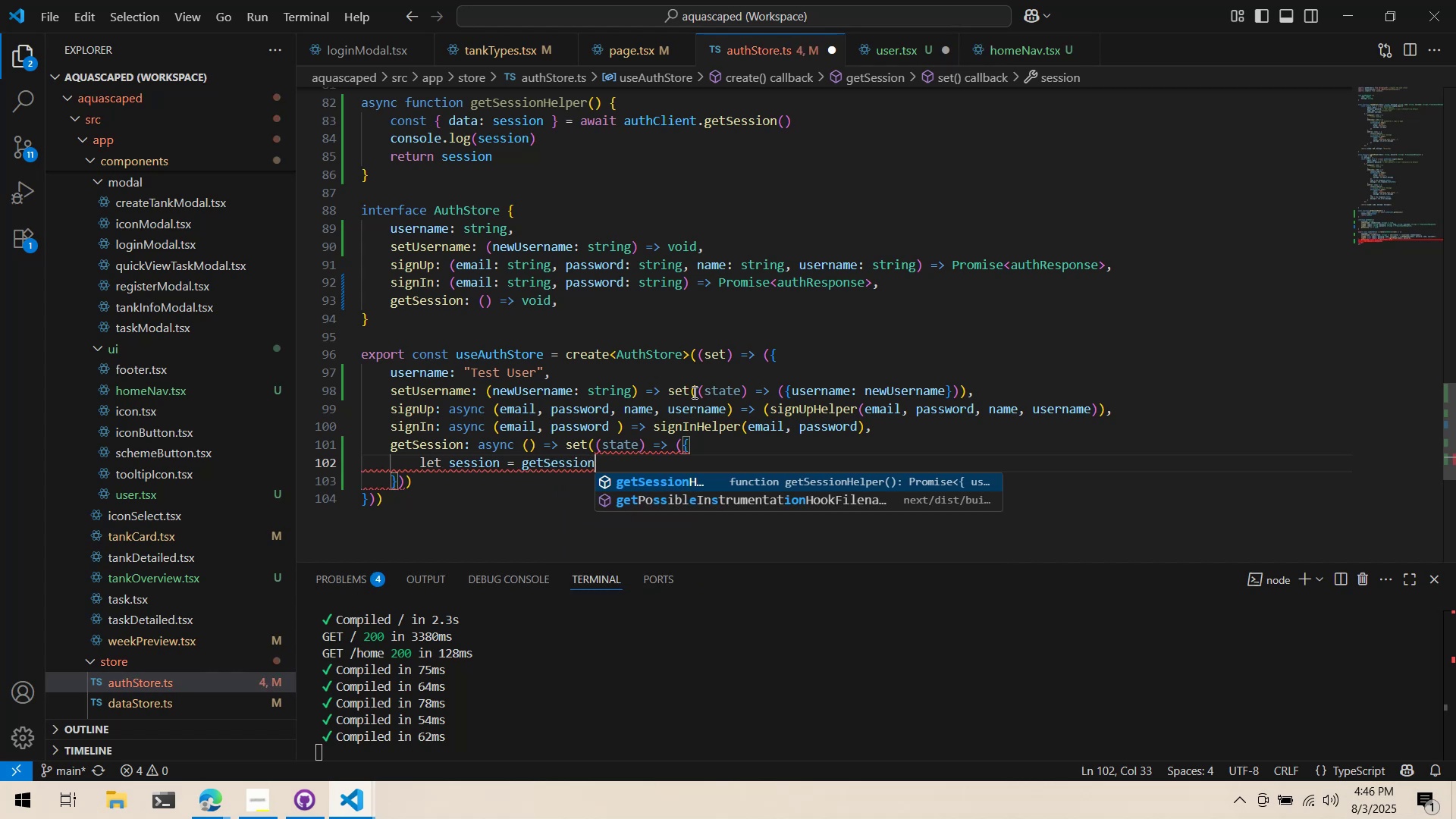 
key(Enter)
 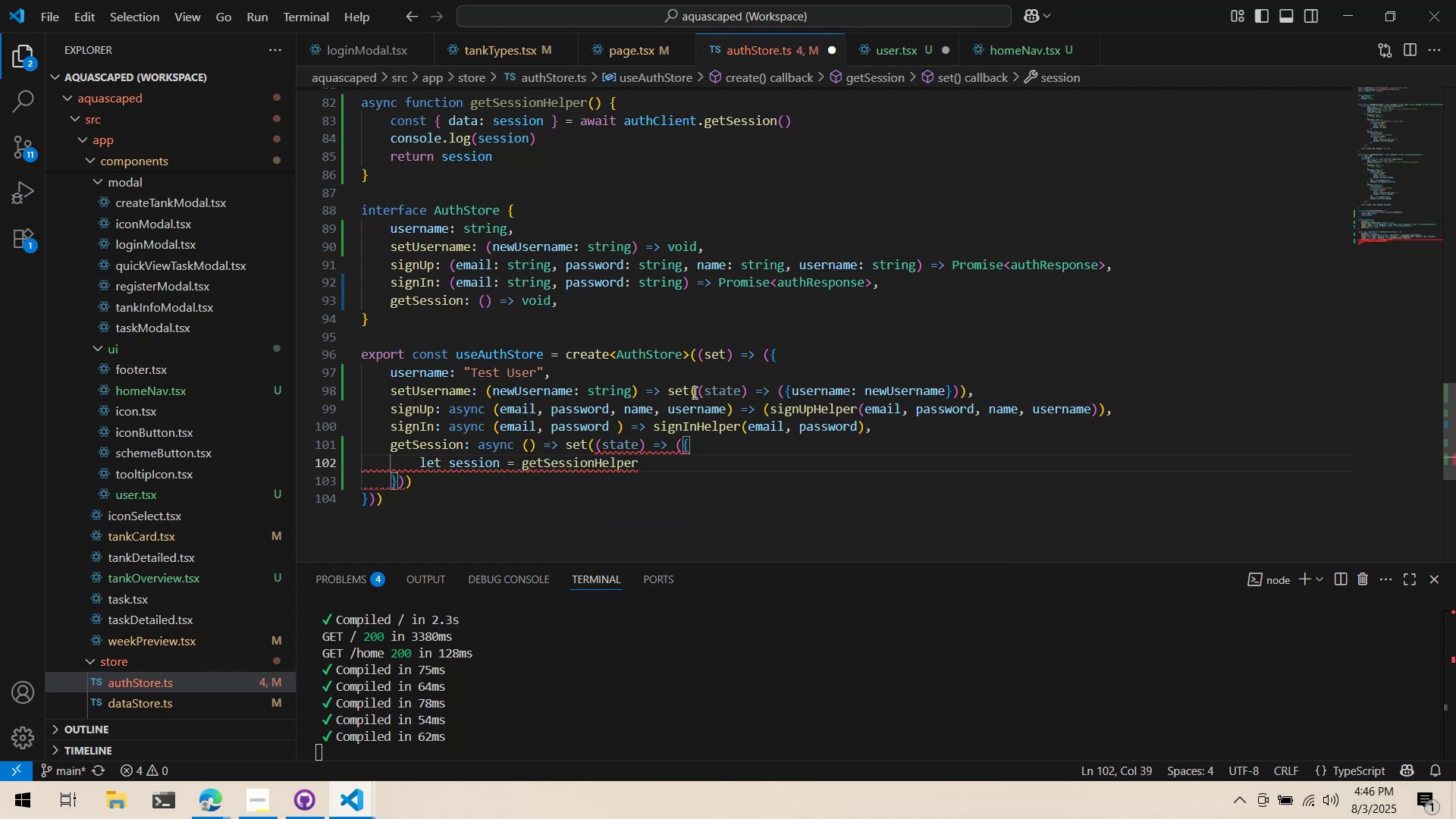 
type(())
 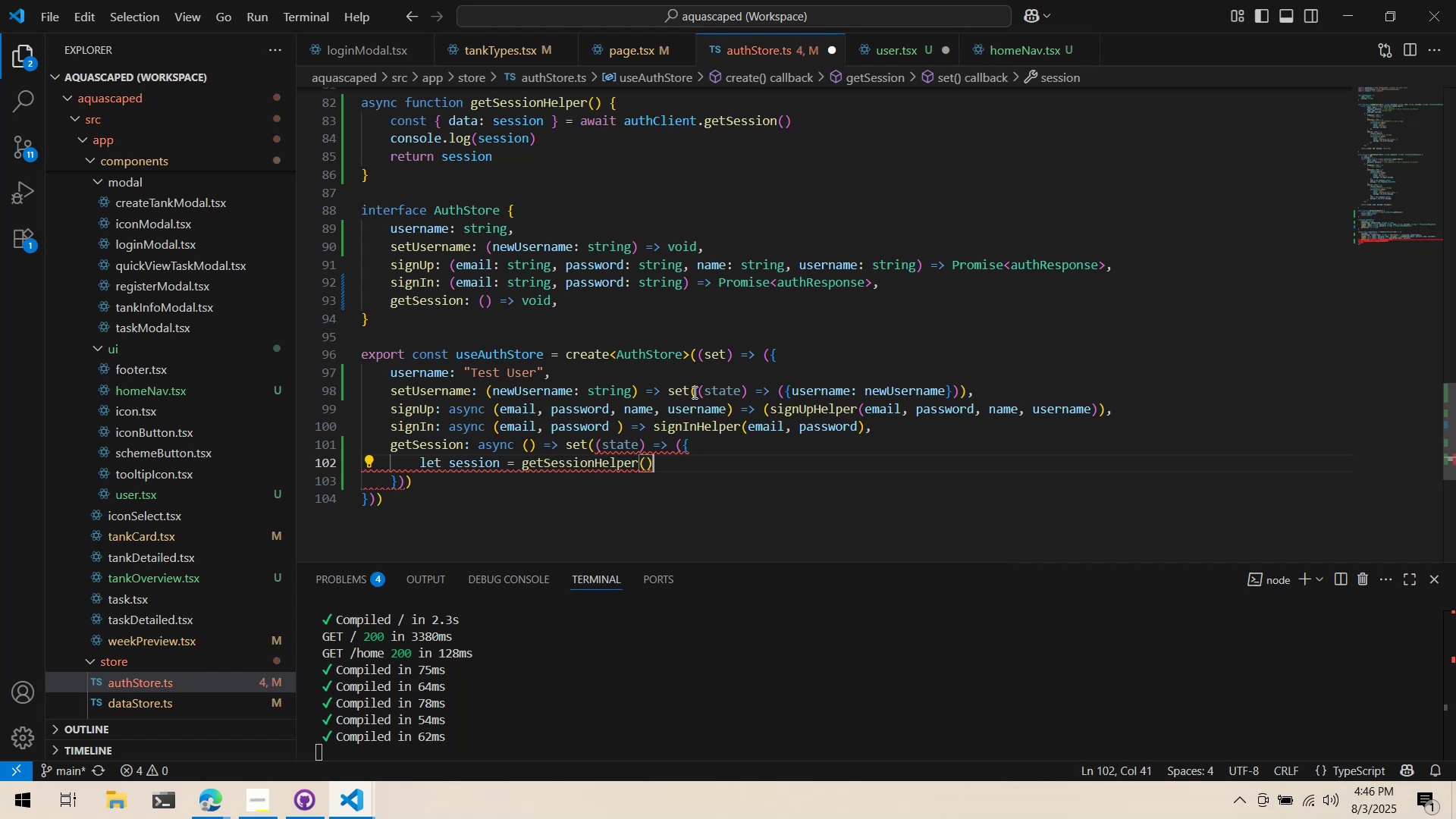 
key(Control+ArrowLeft)
 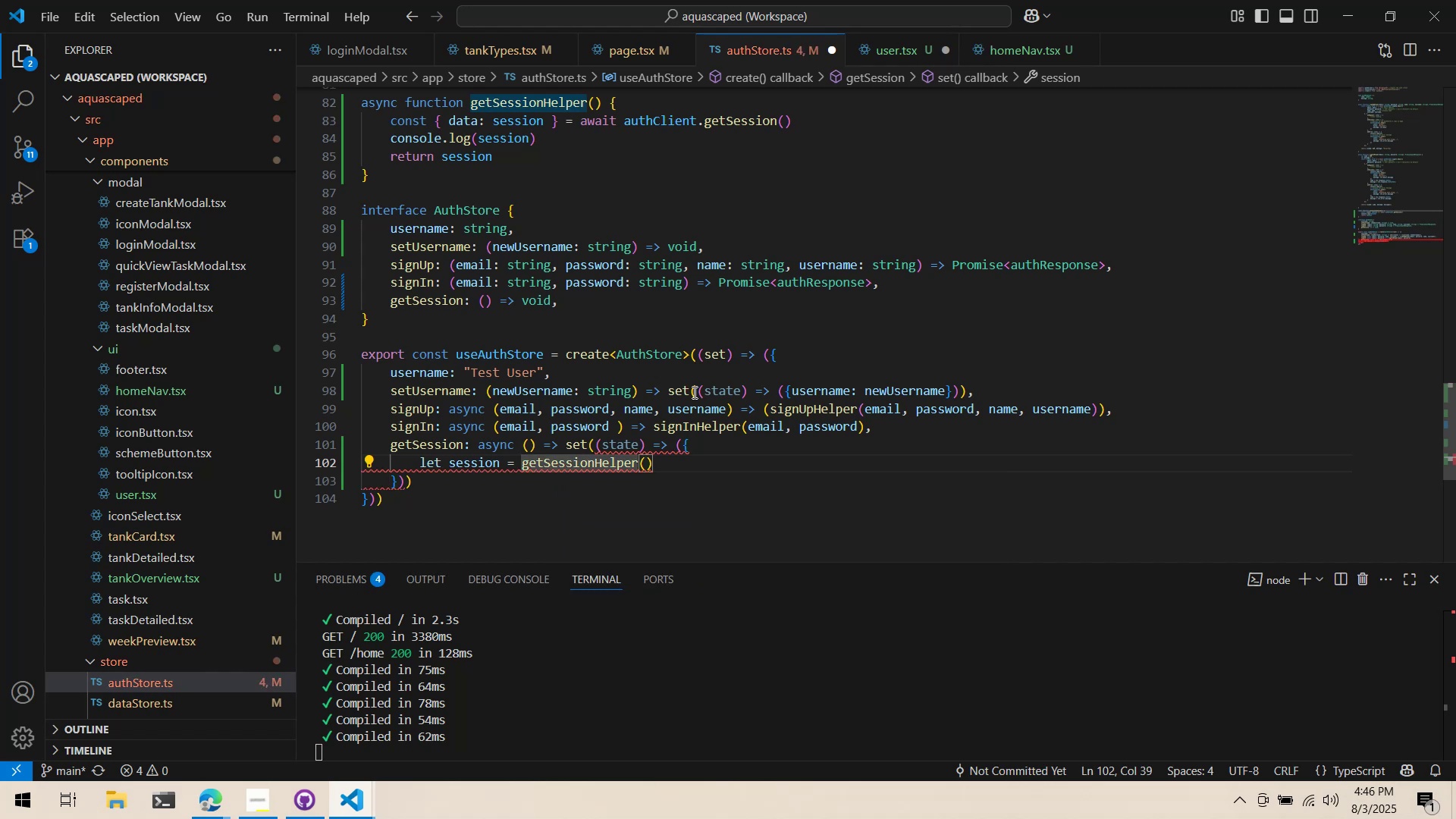 
key(ArrowRight)
 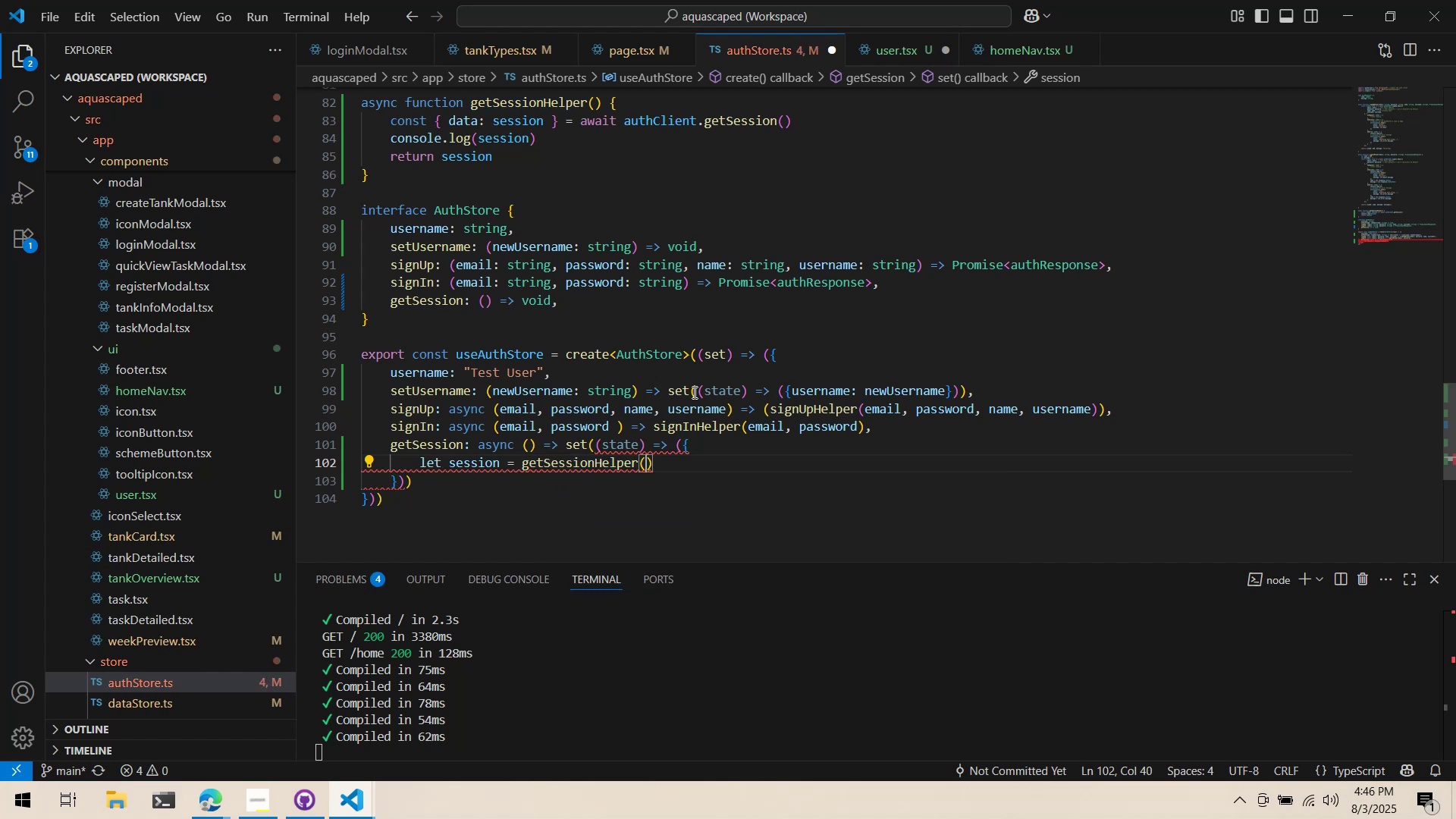 
key(ArrowRight)
 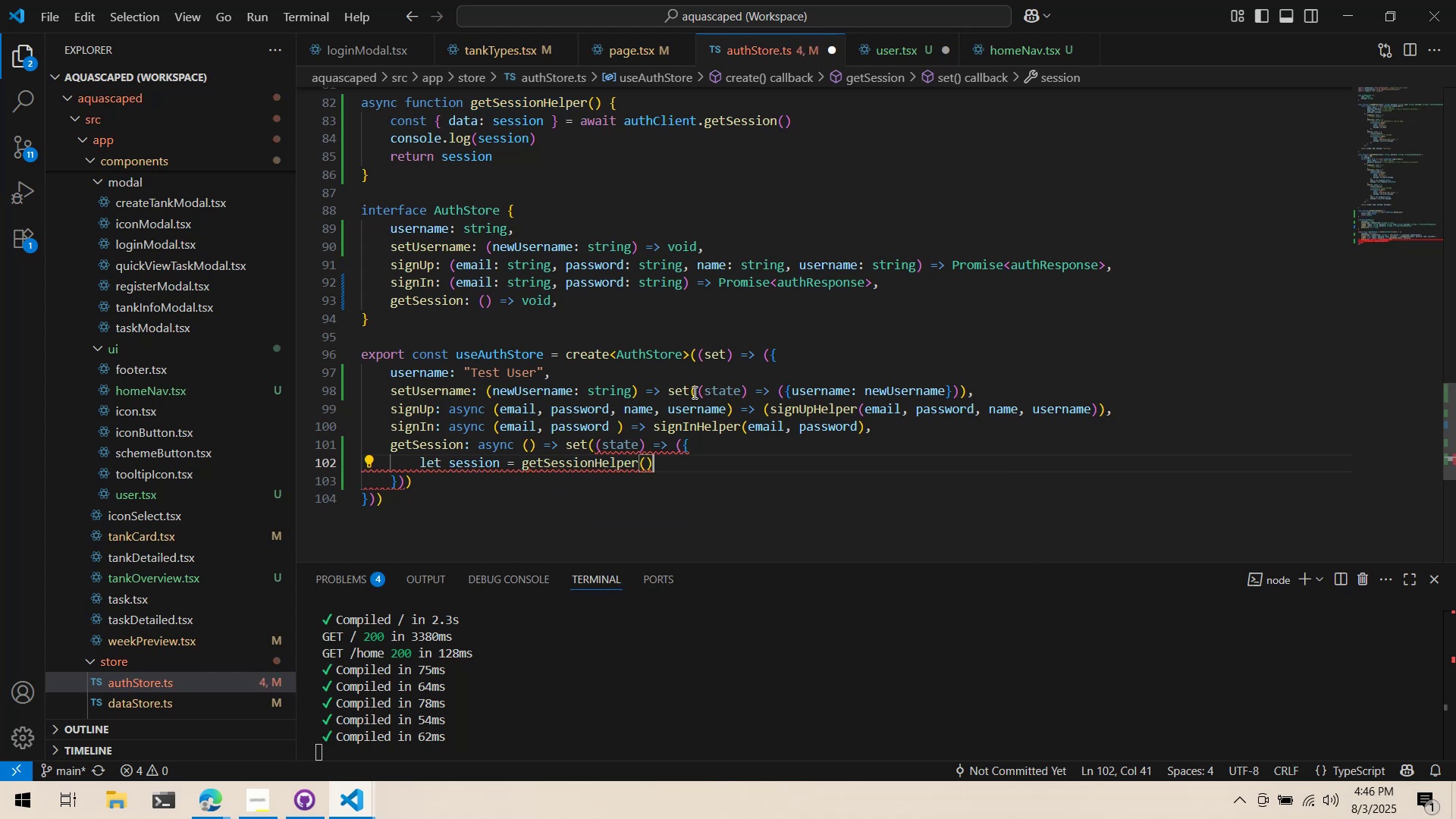 
key(Semicolon)
 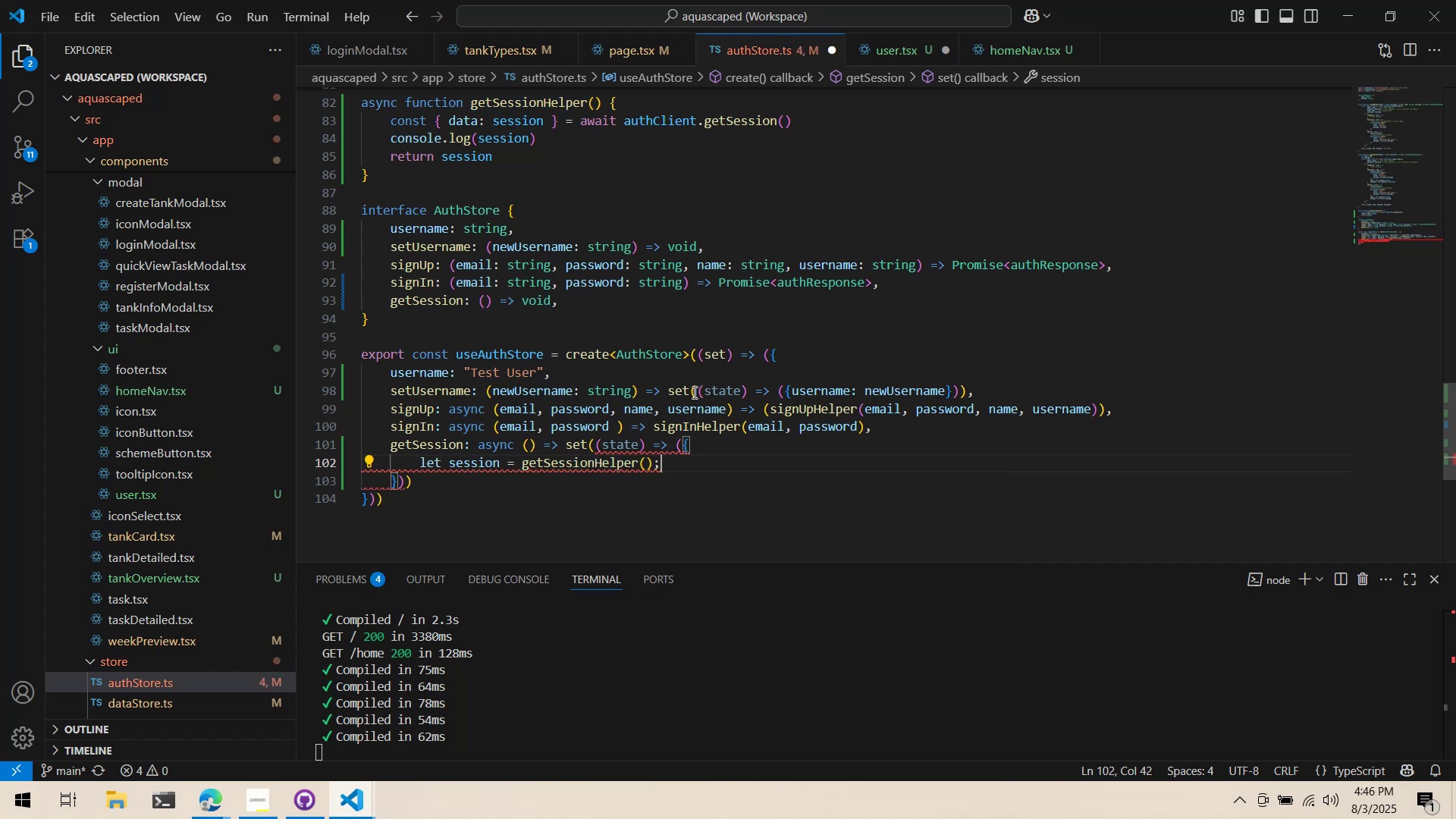 
key(Enter)
 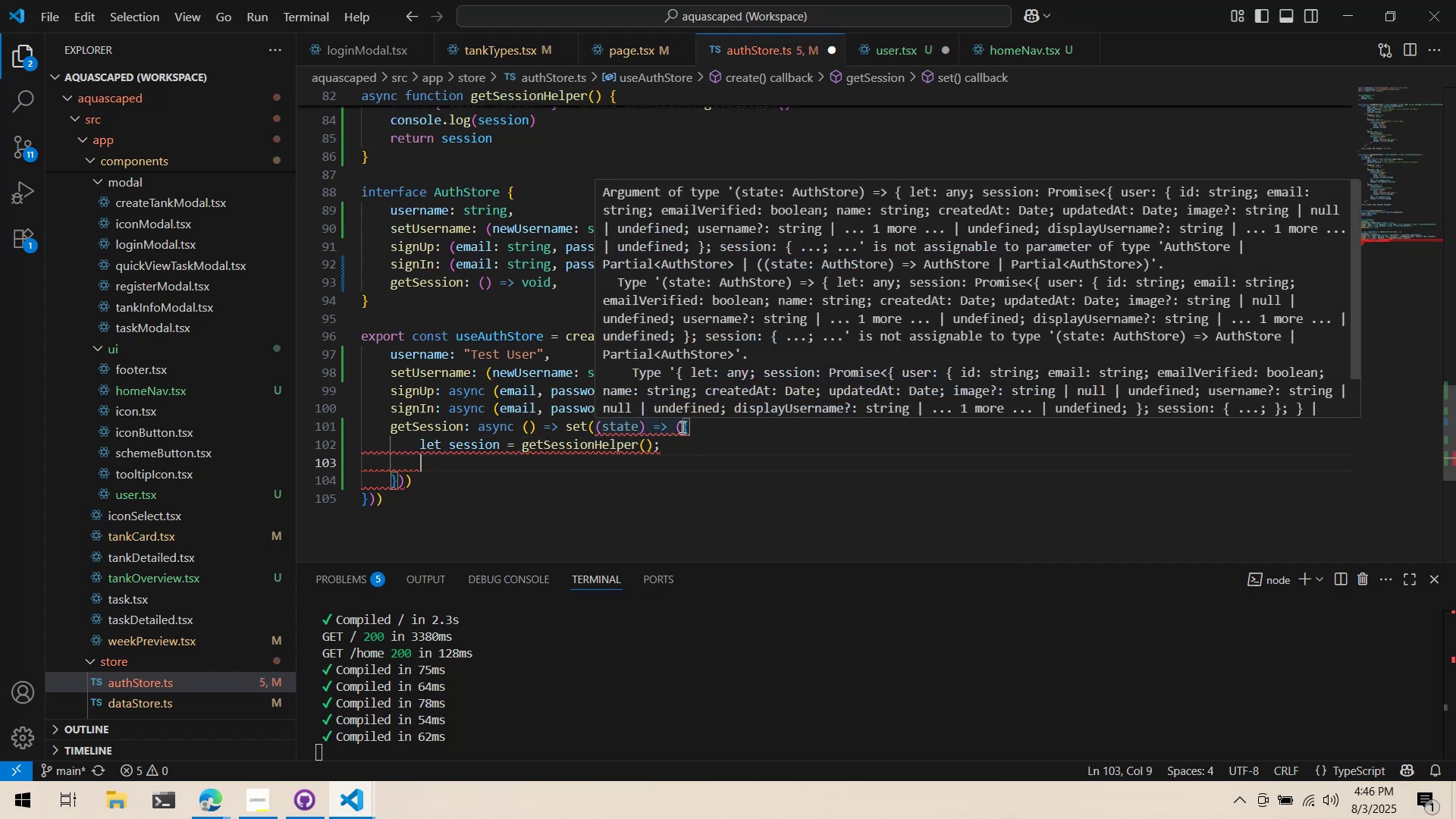 
type(state.)
 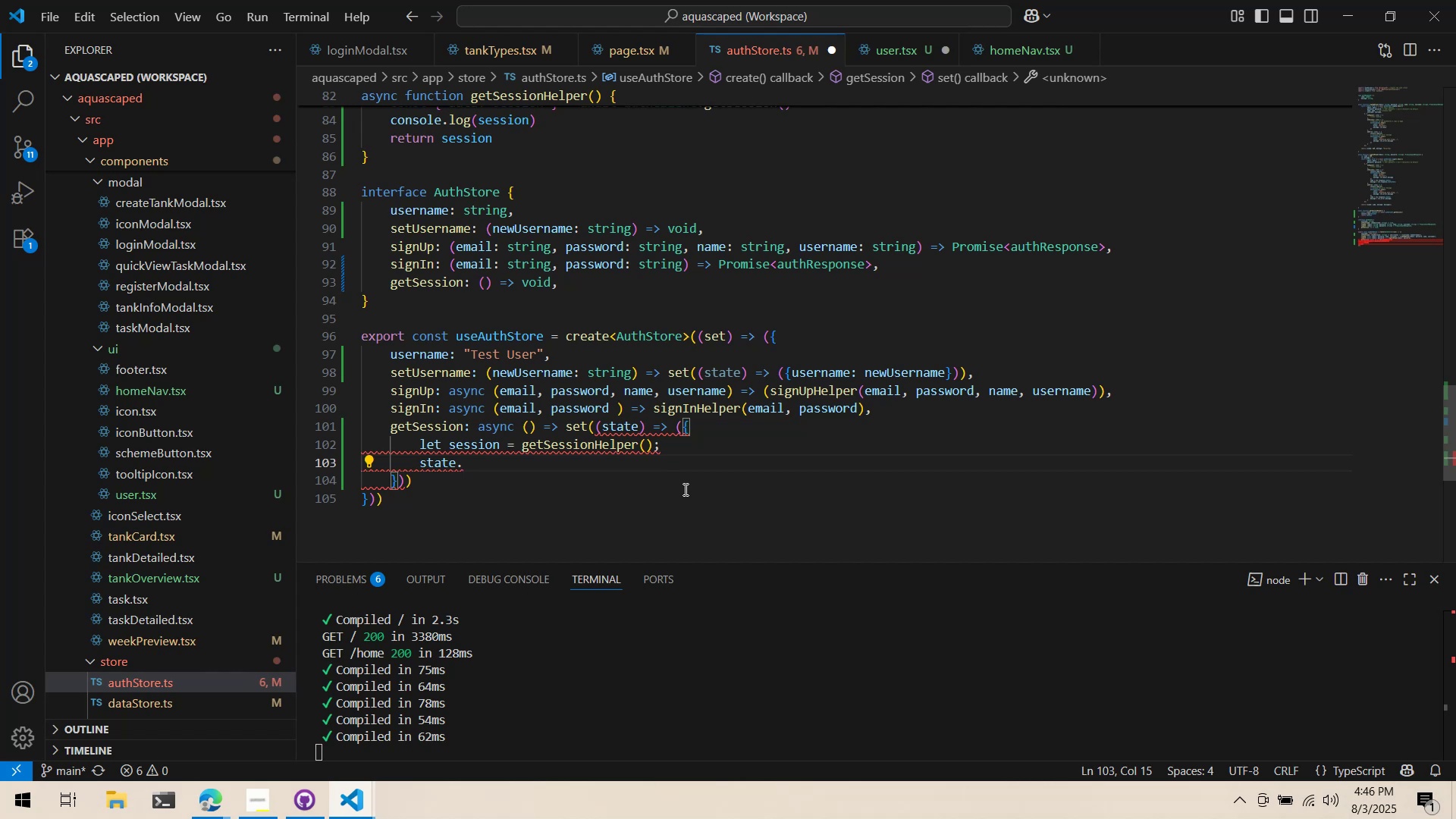 
wait(6.48)
 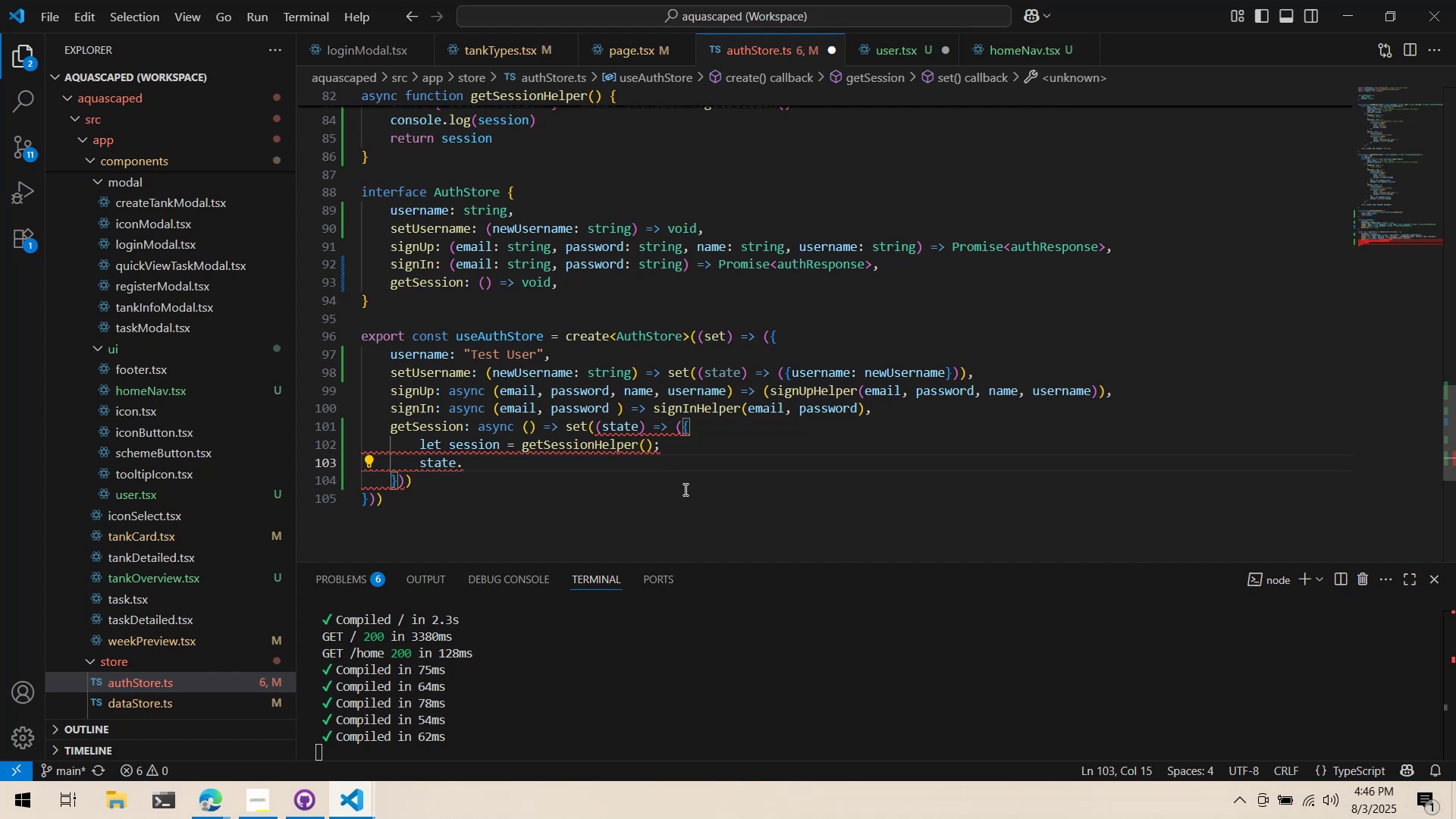 
left_click_drag(start_coordinate=[520, 449], to_coordinate=[418, 450])
 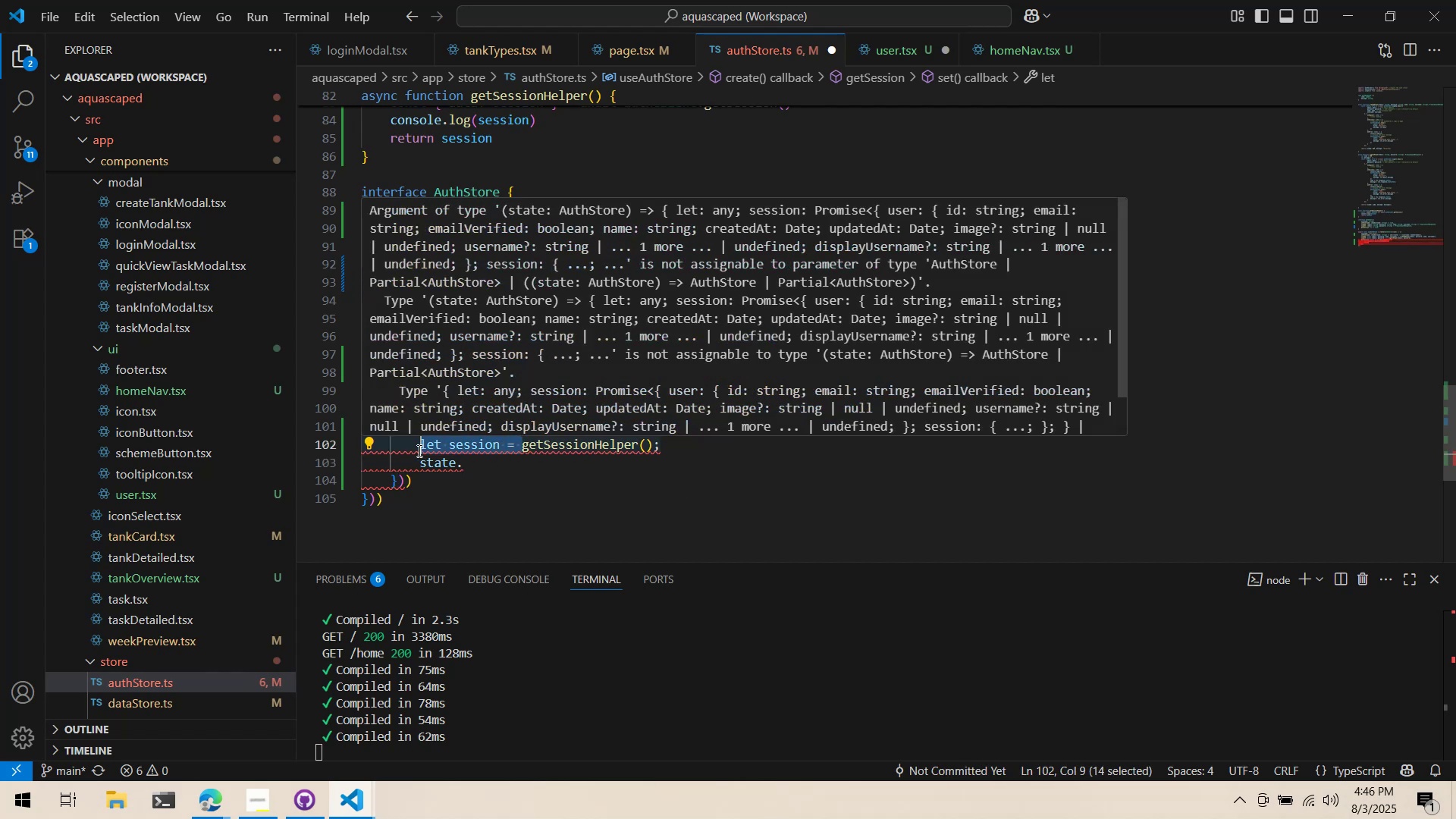 
key(Control+ControlLeft)
 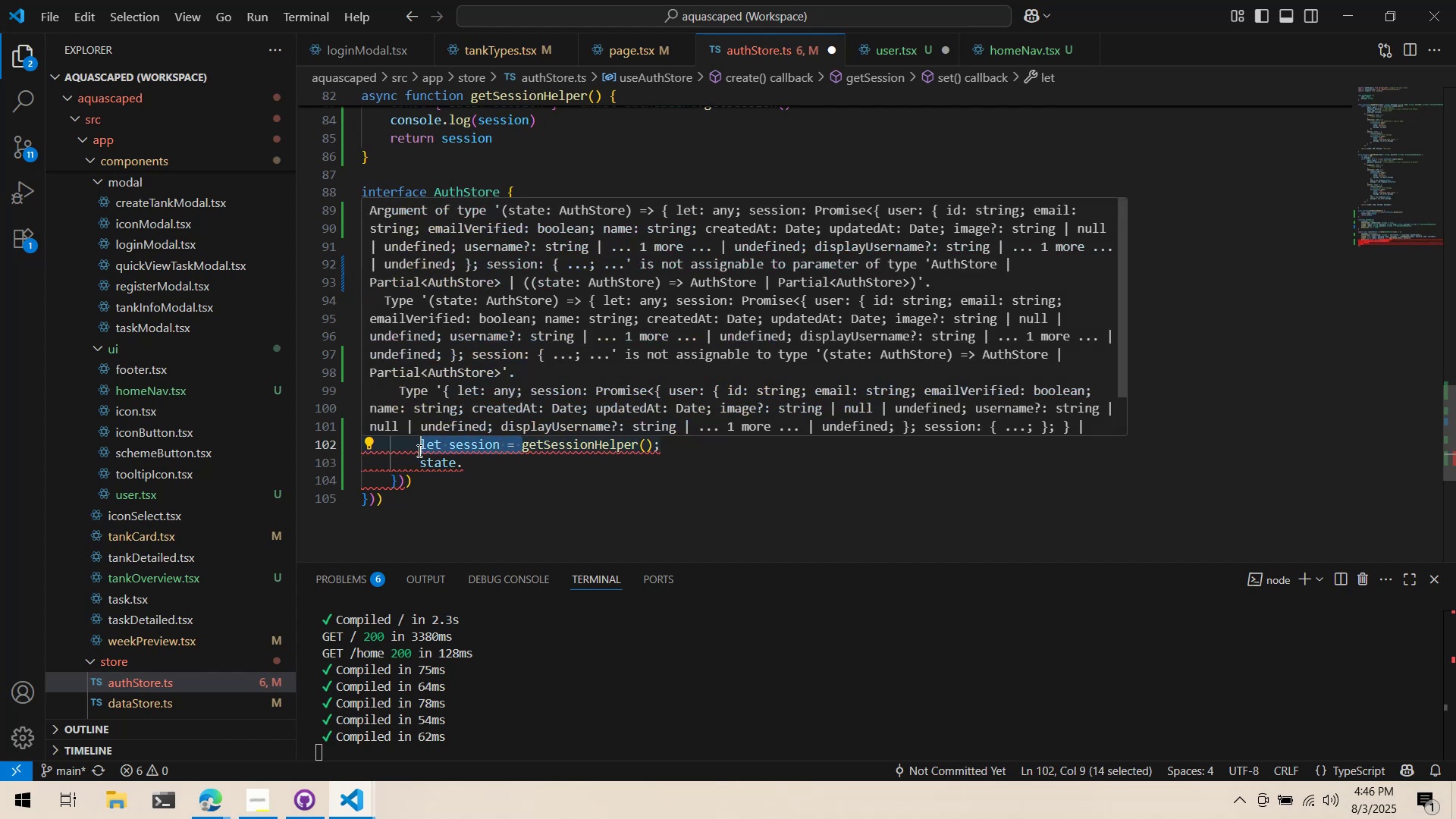 
key(Control+X)
 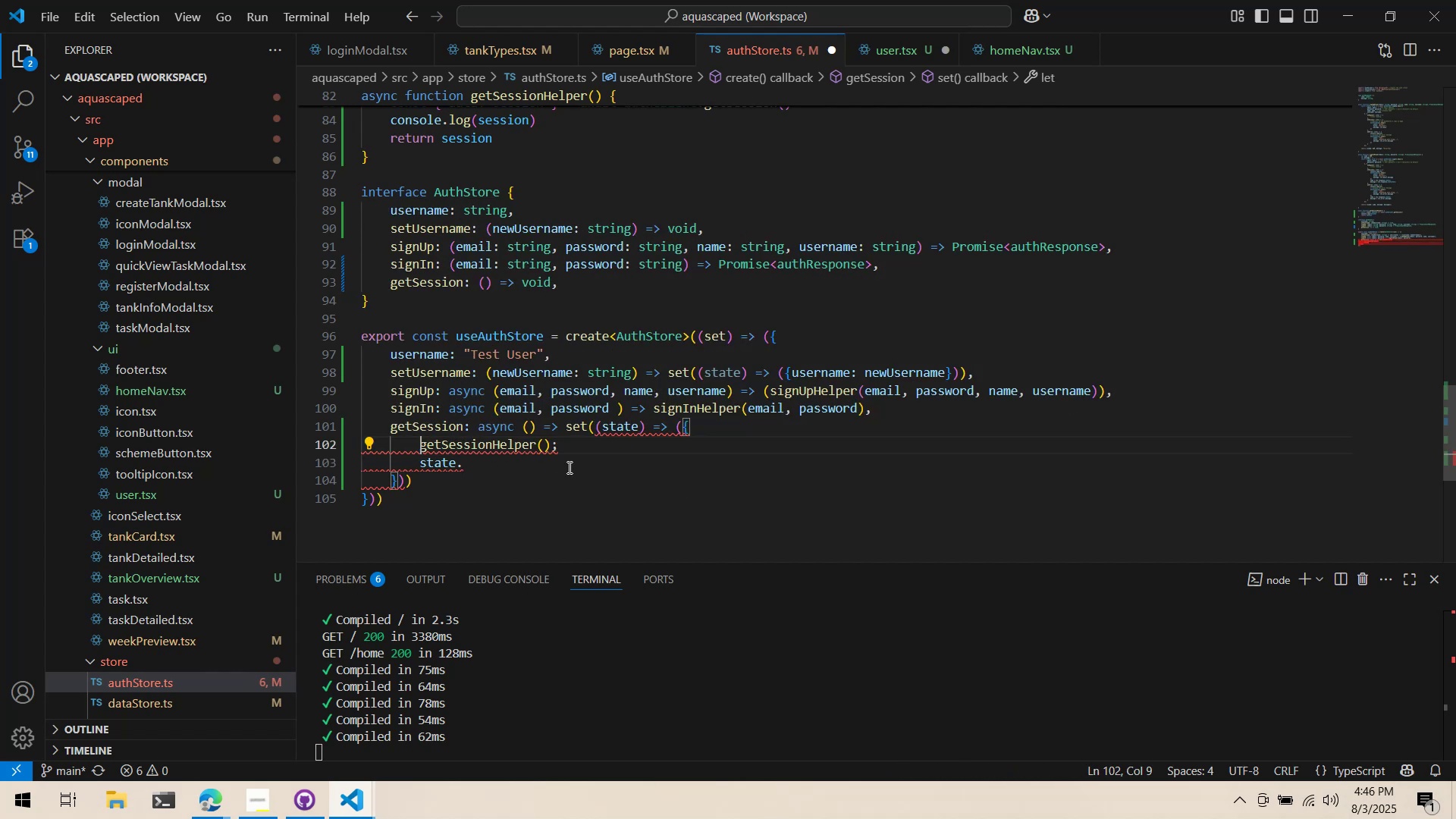 
left_click([568, 467])
 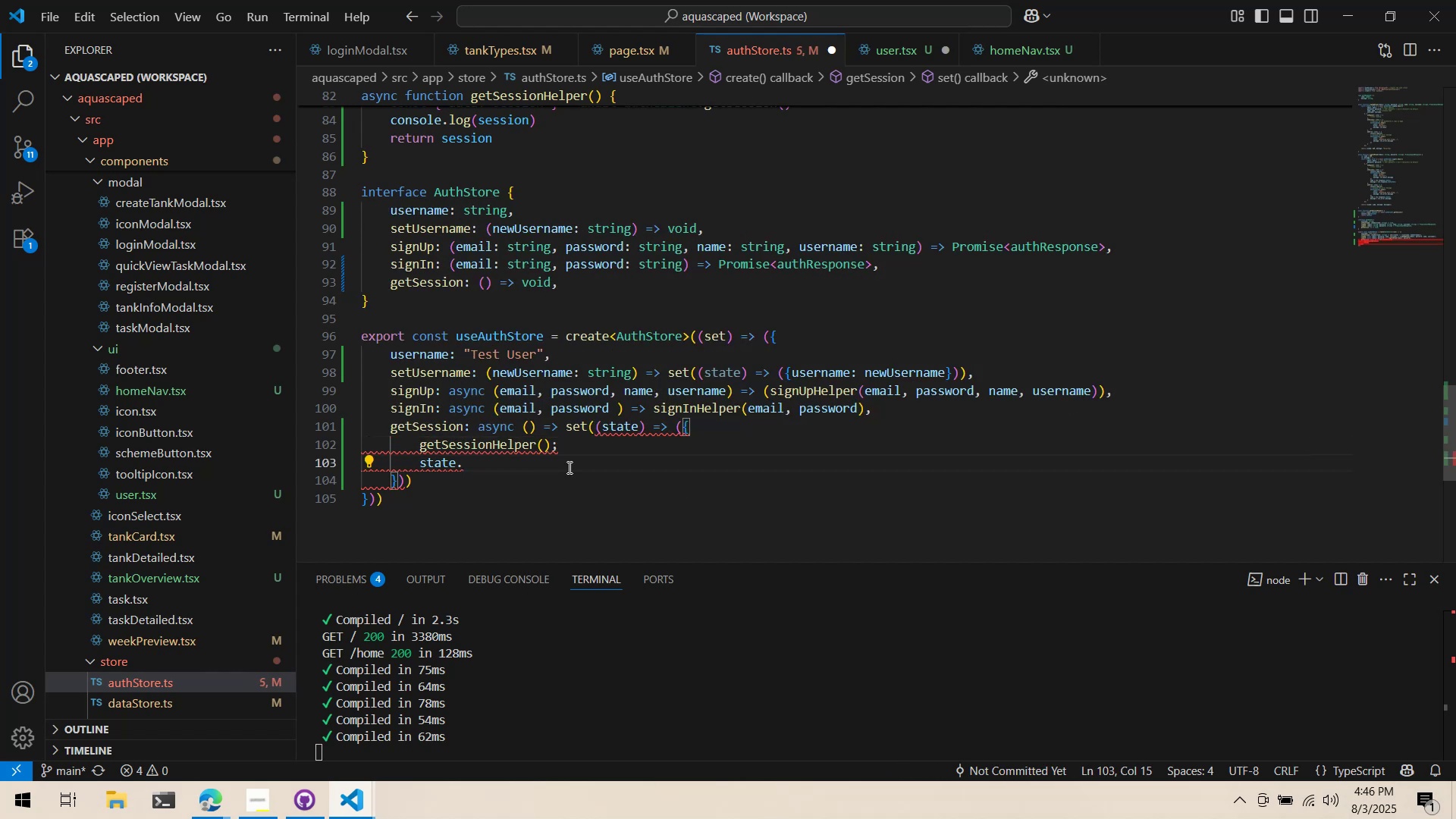 
left_click_drag(start_coordinate=[568, 467], to_coordinate=[306, 469])
 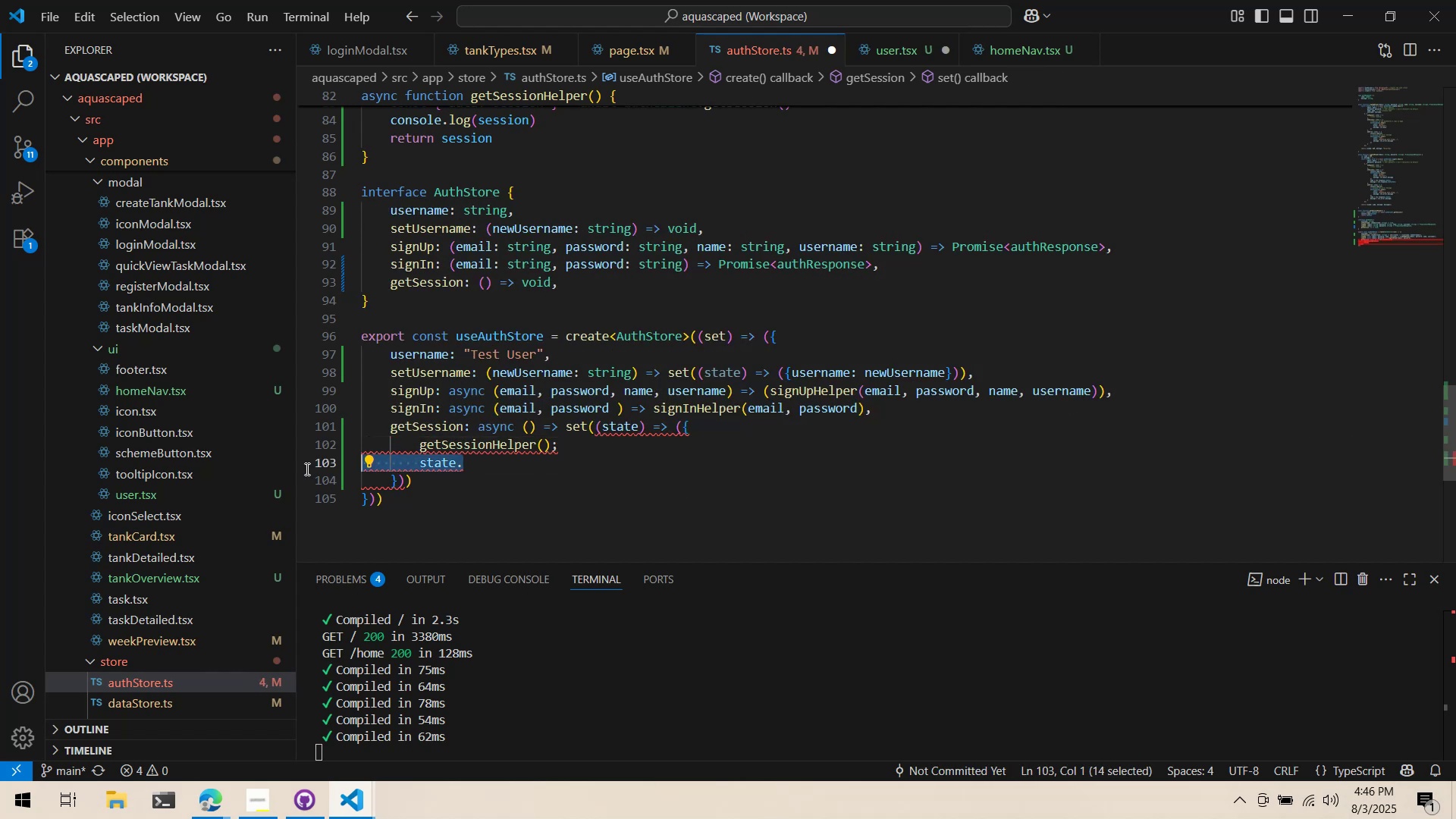 
key(Control+ControlLeft)
 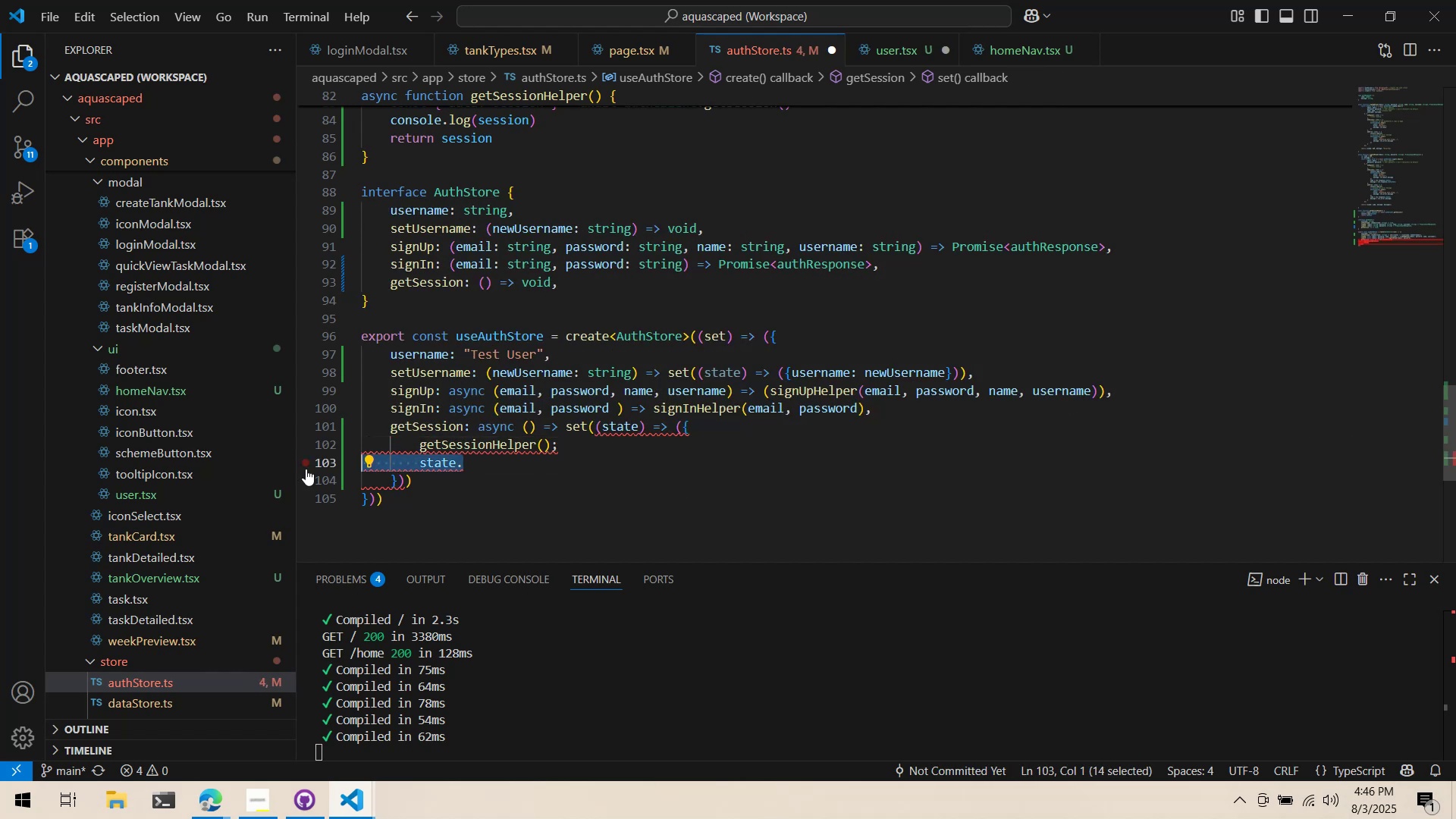 
key(Control+X)
 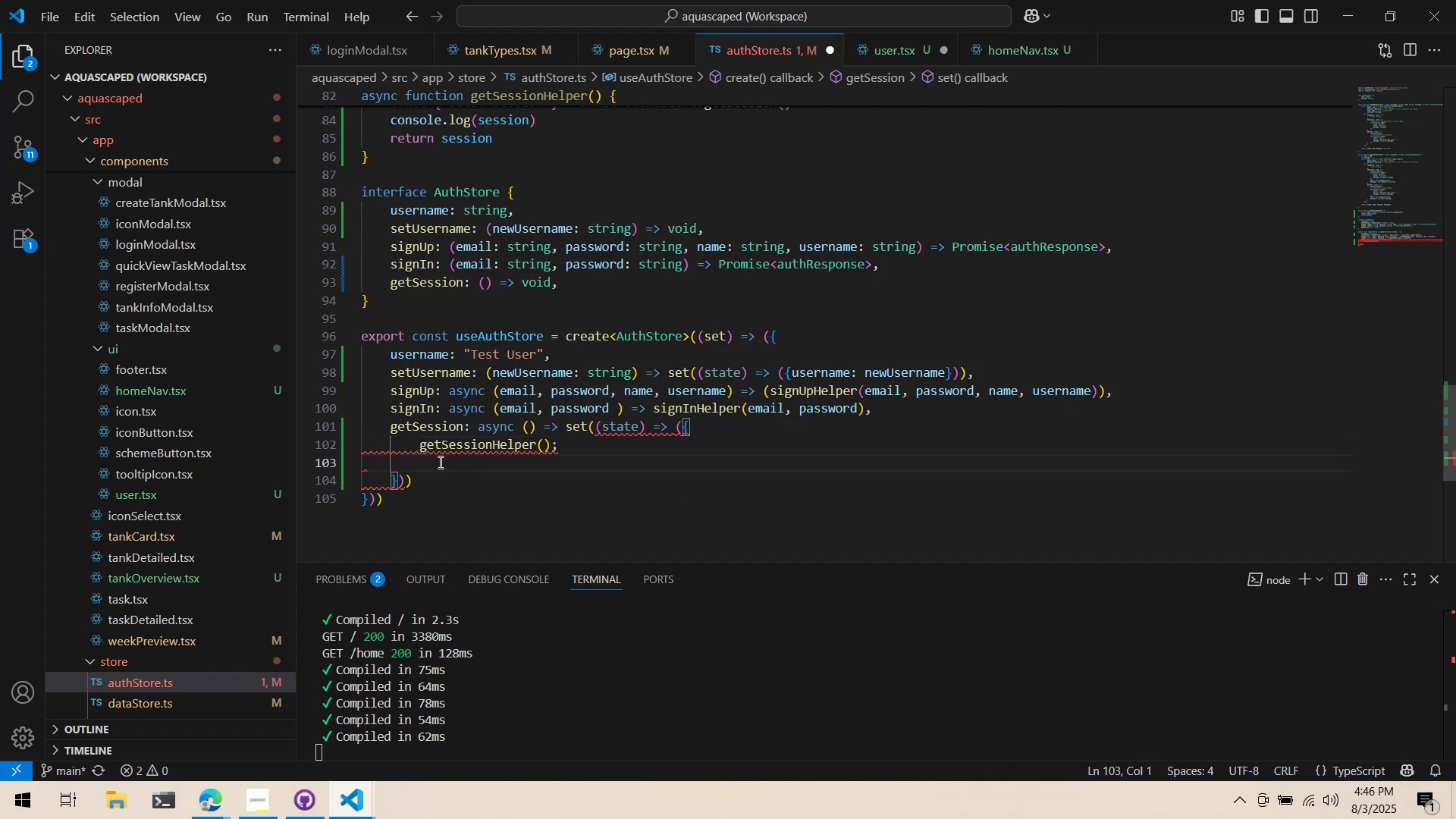 
key(Control+X)
 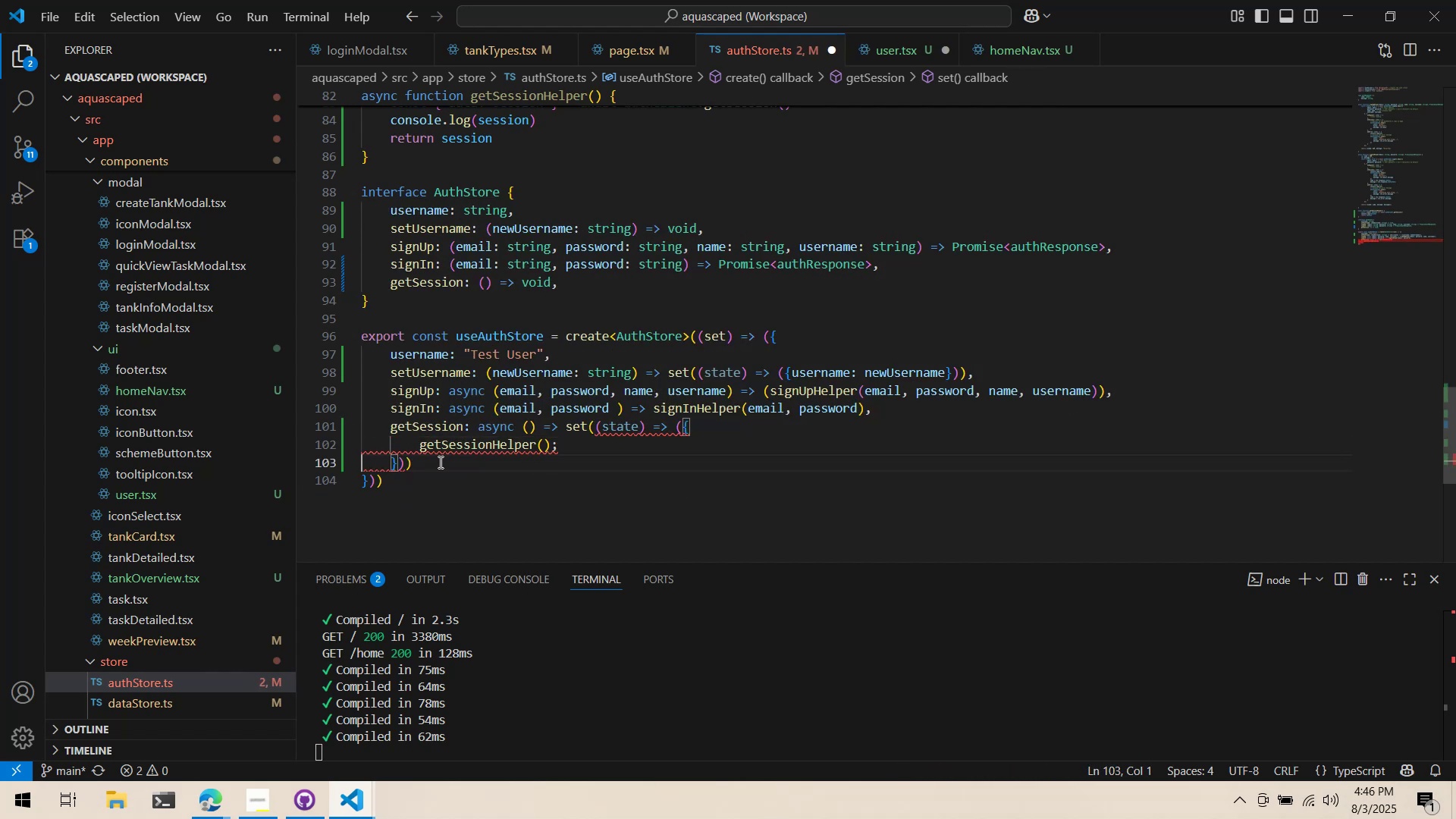 
key(Control+X)
 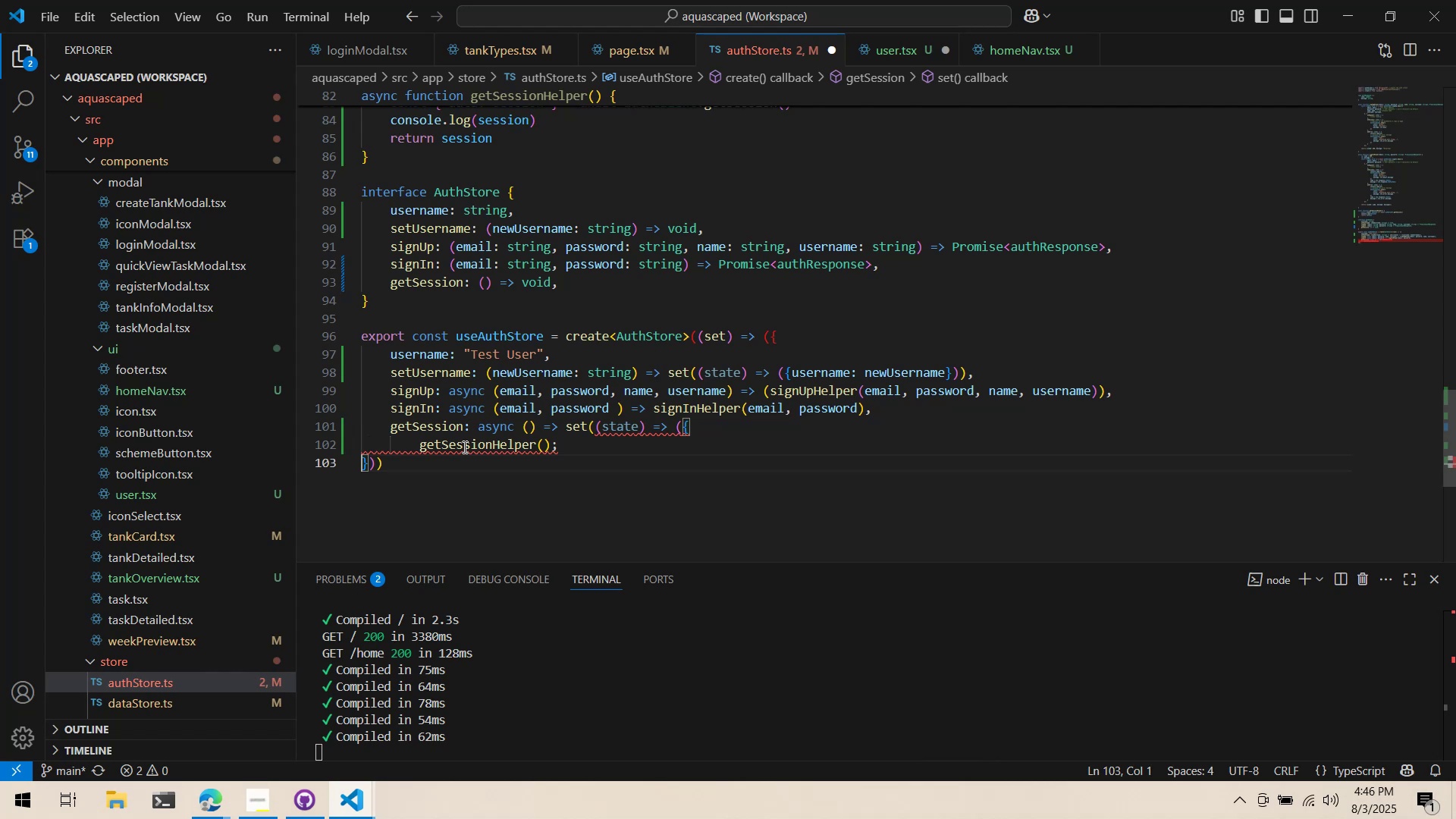 
key(Control+ControlLeft)
 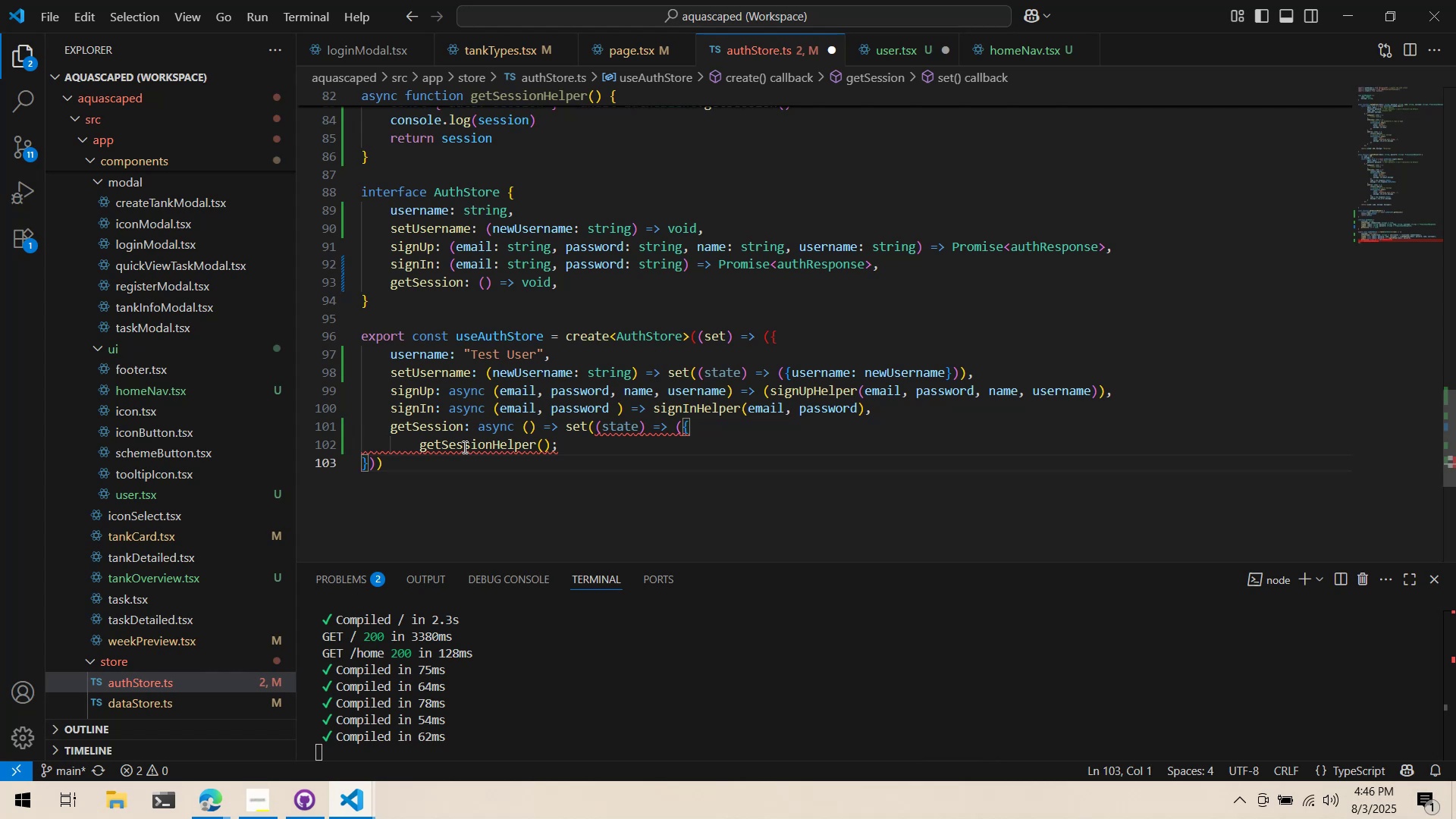 
key(Control+Z)
 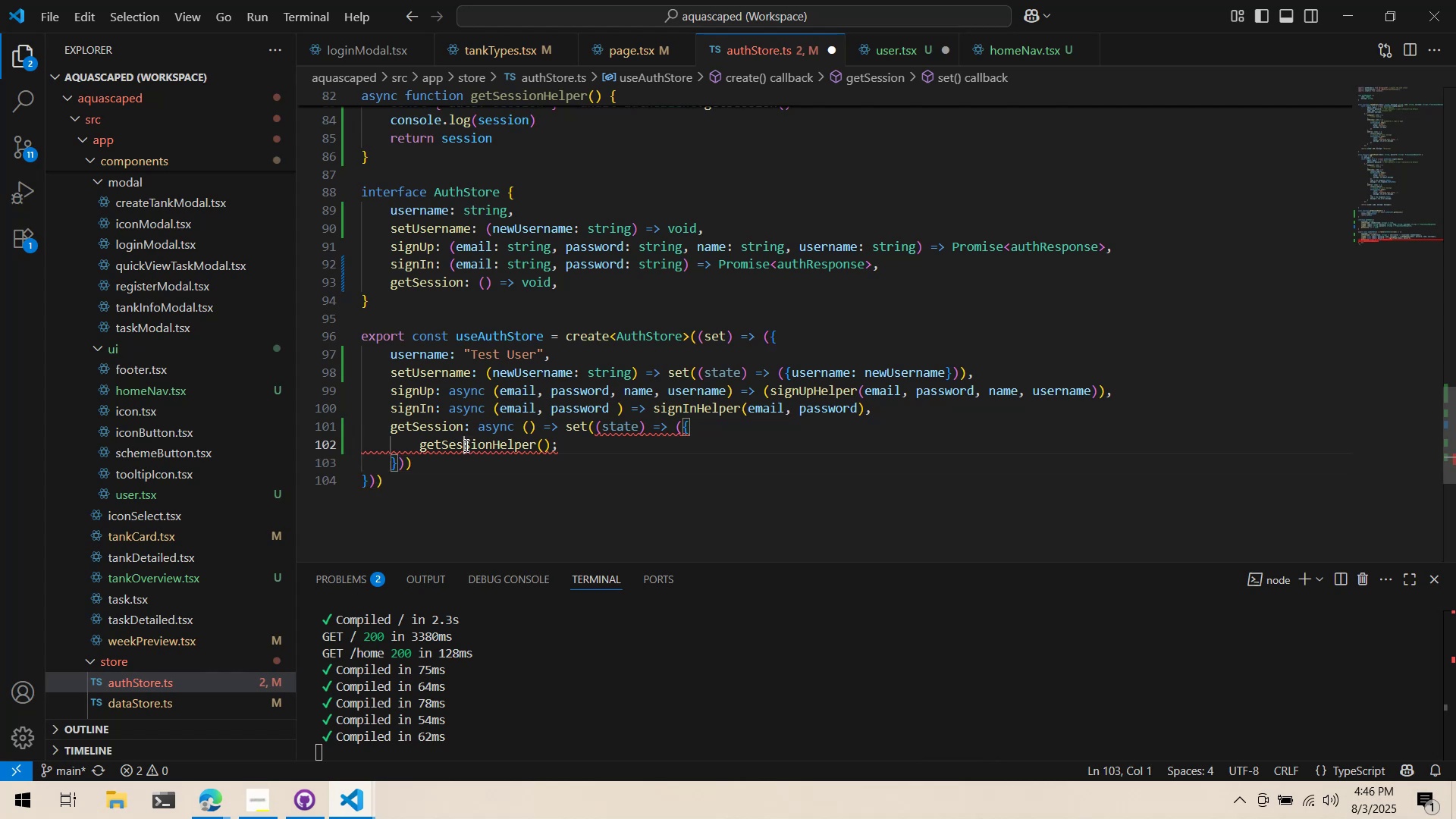 
left_click([465, 445])
 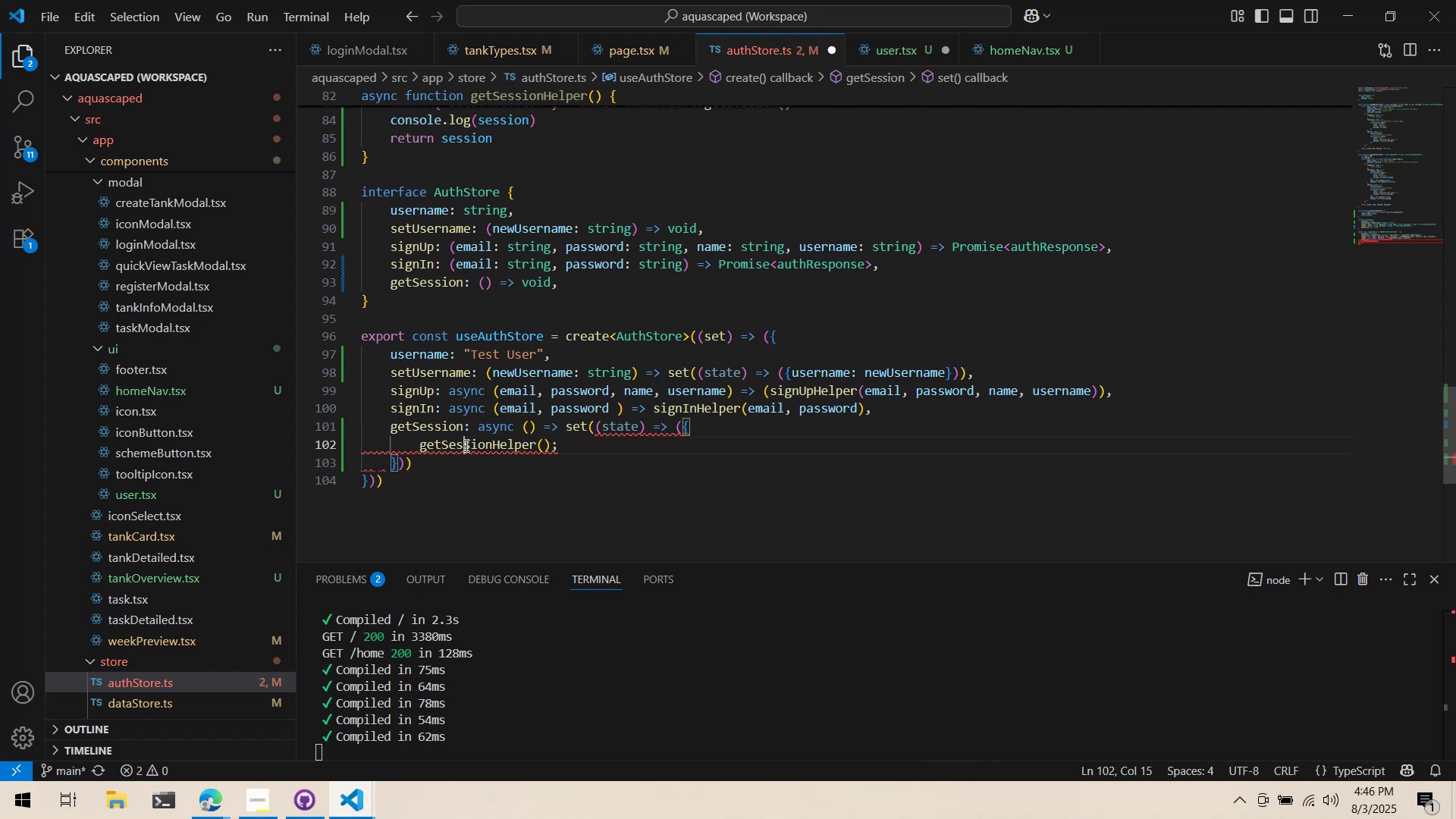 
key(Control+ControlLeft)
 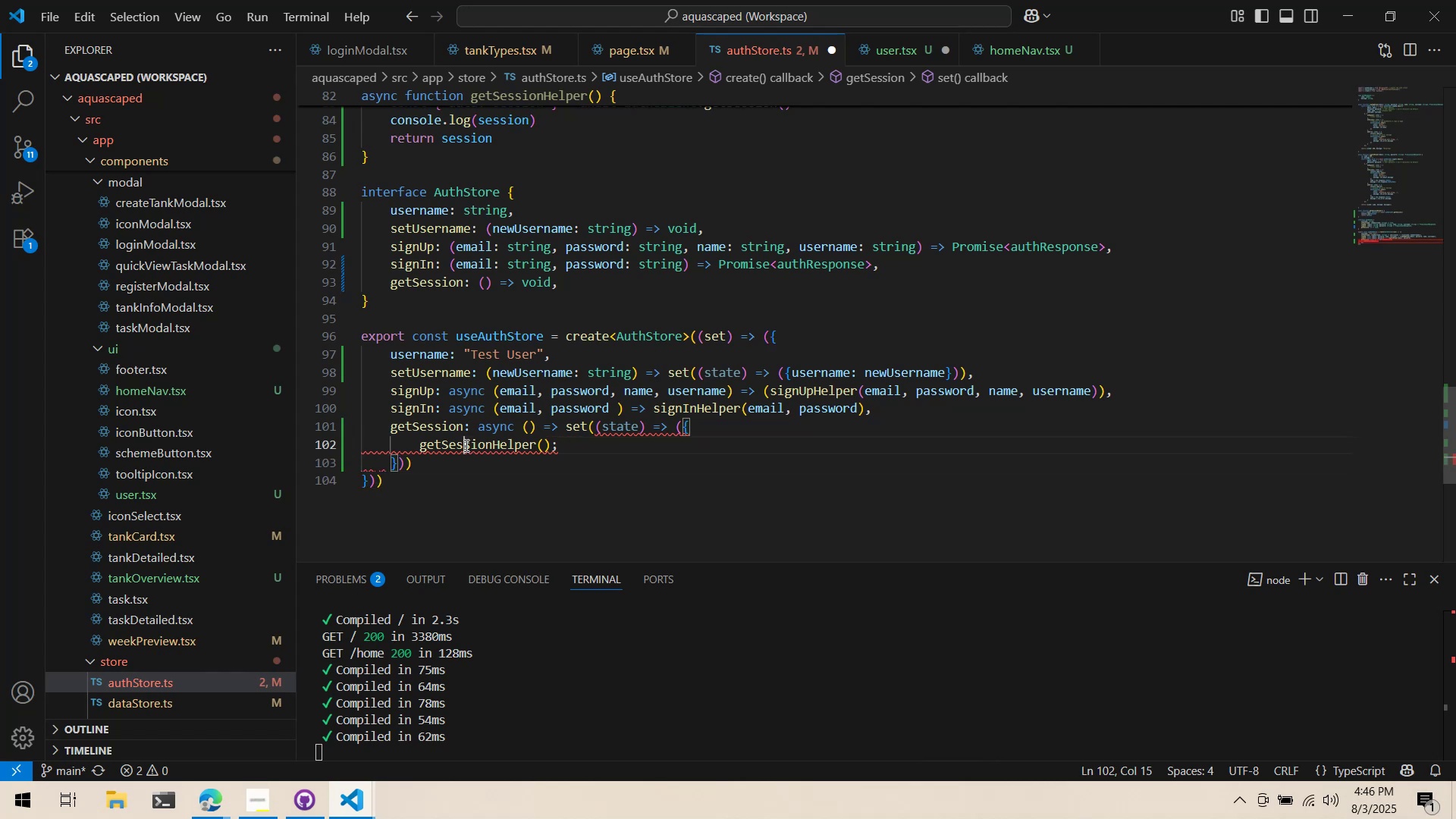 
key(Control+X)
 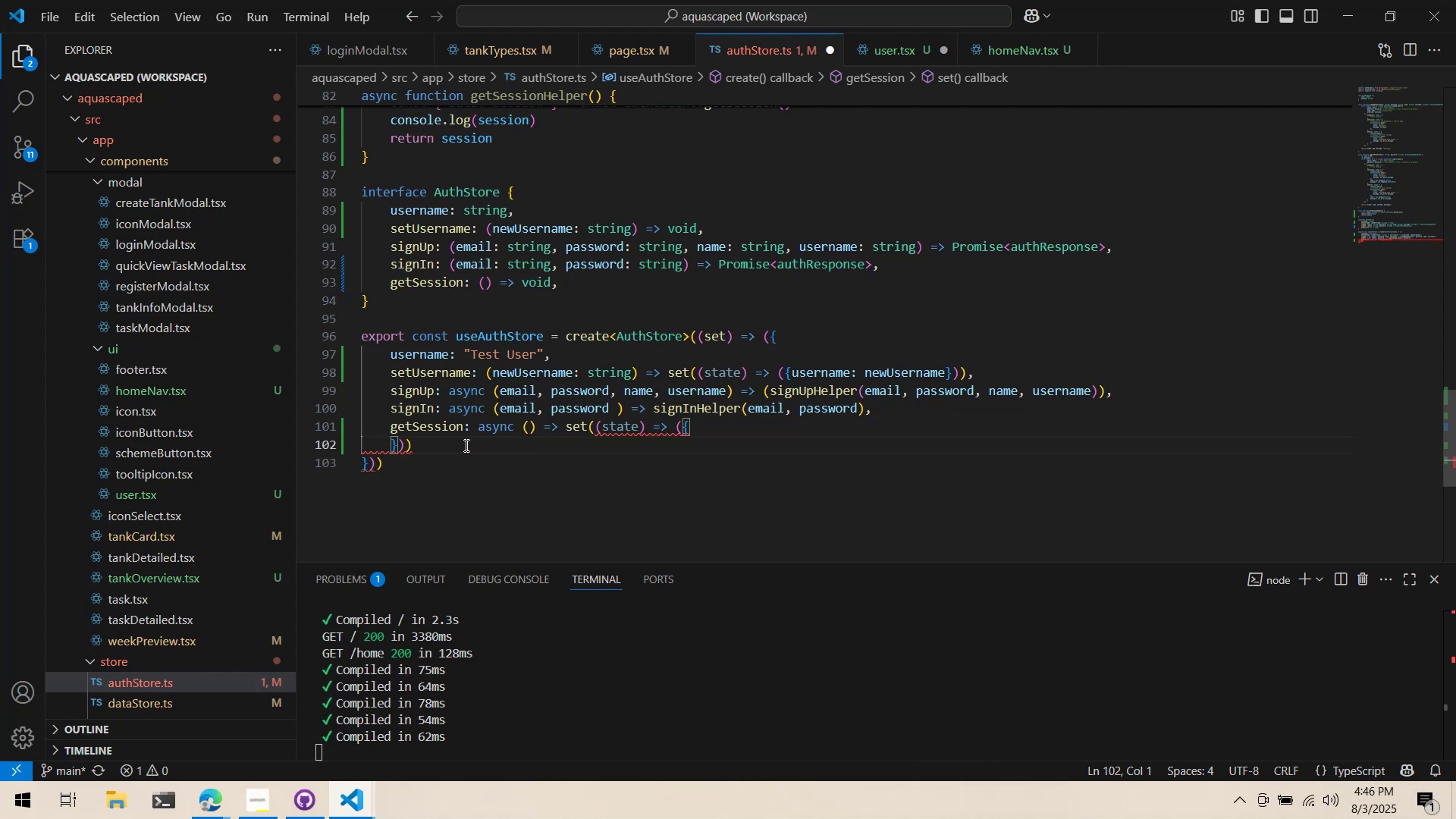 
left_click([503, 453])
 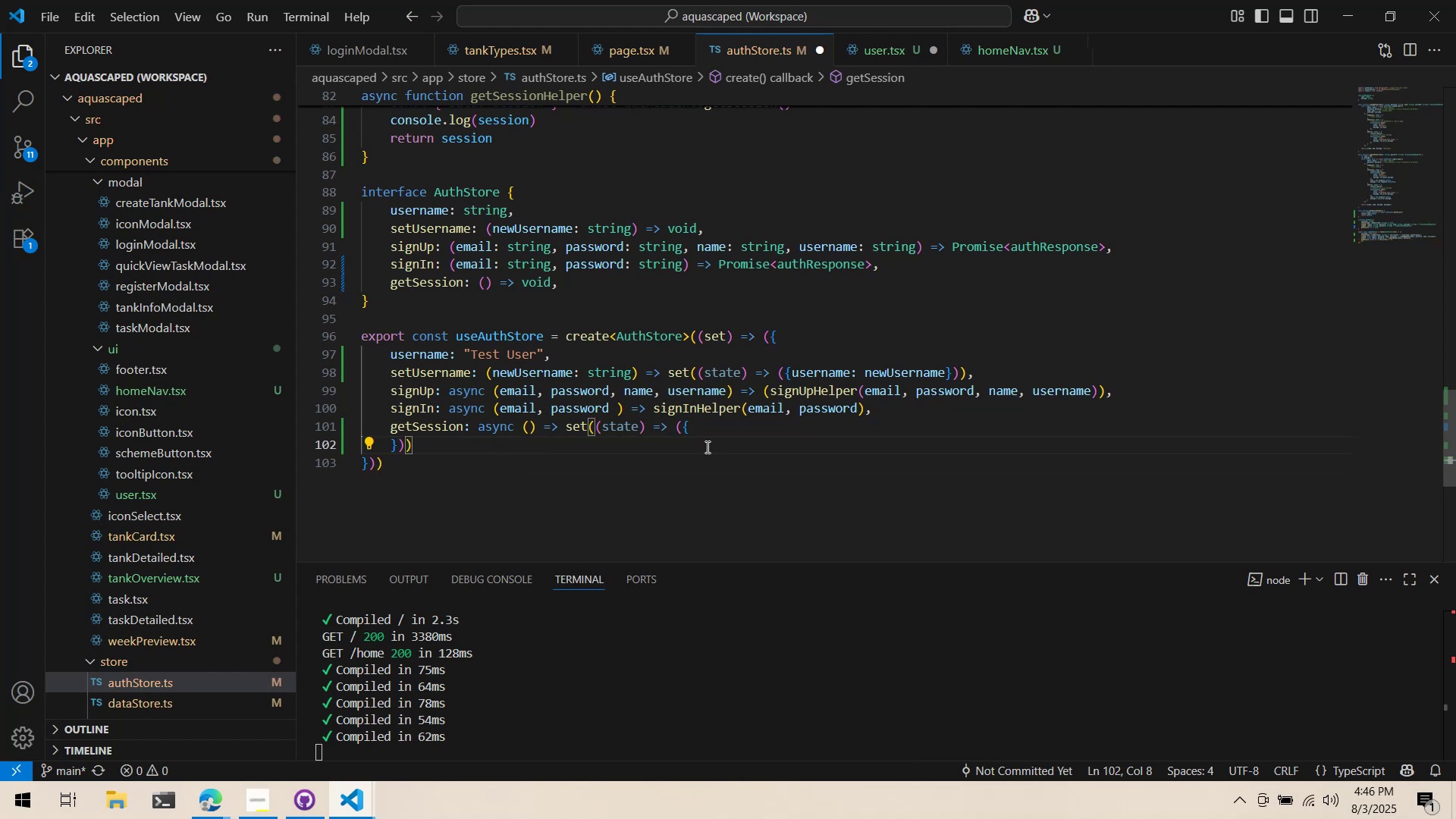 
left_click([766, 432])
 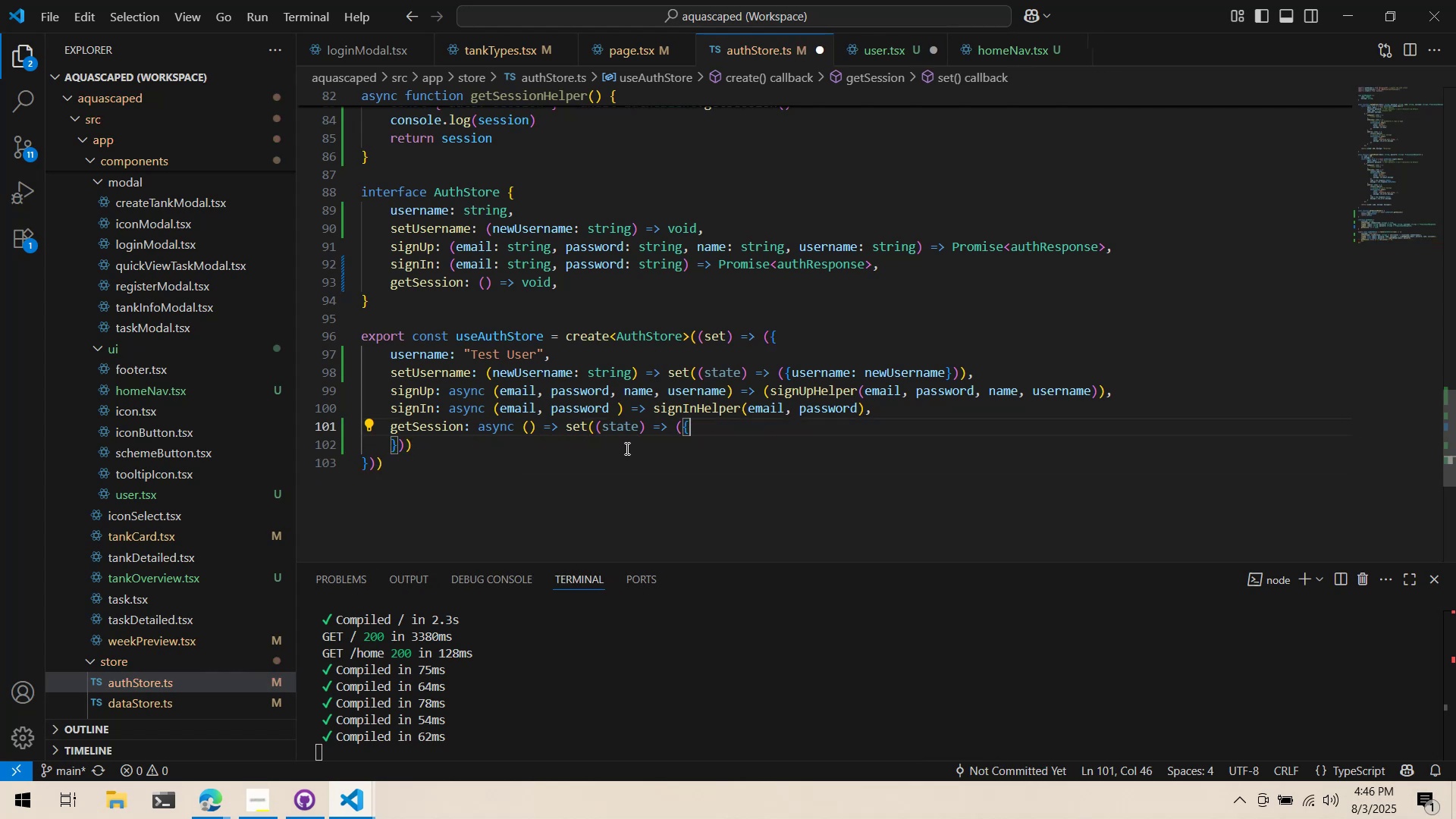 
wait(8.22)
 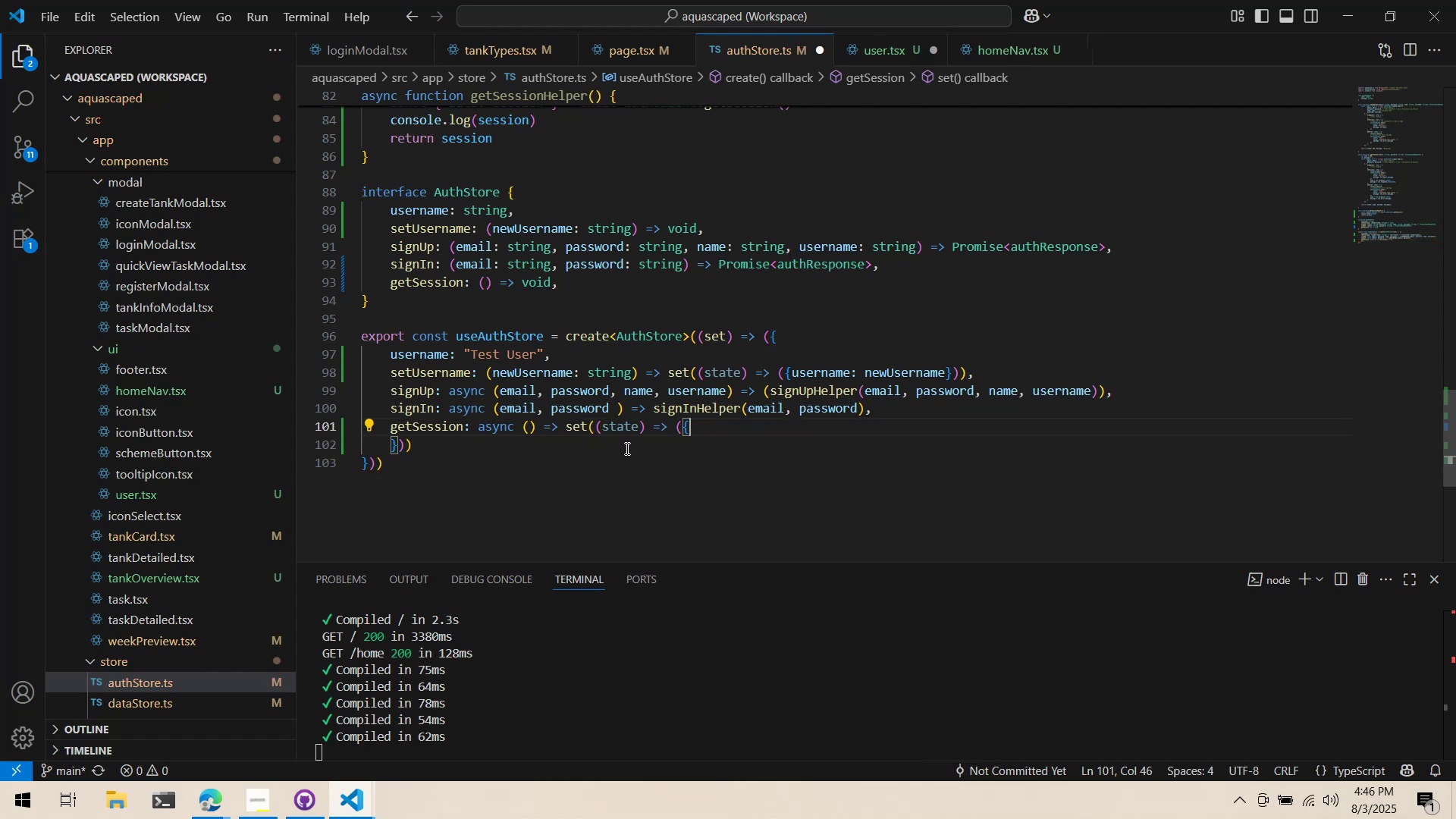 
left_click_drag(start_coordinate=[642, 437], to_coordinate=[674, 447])
 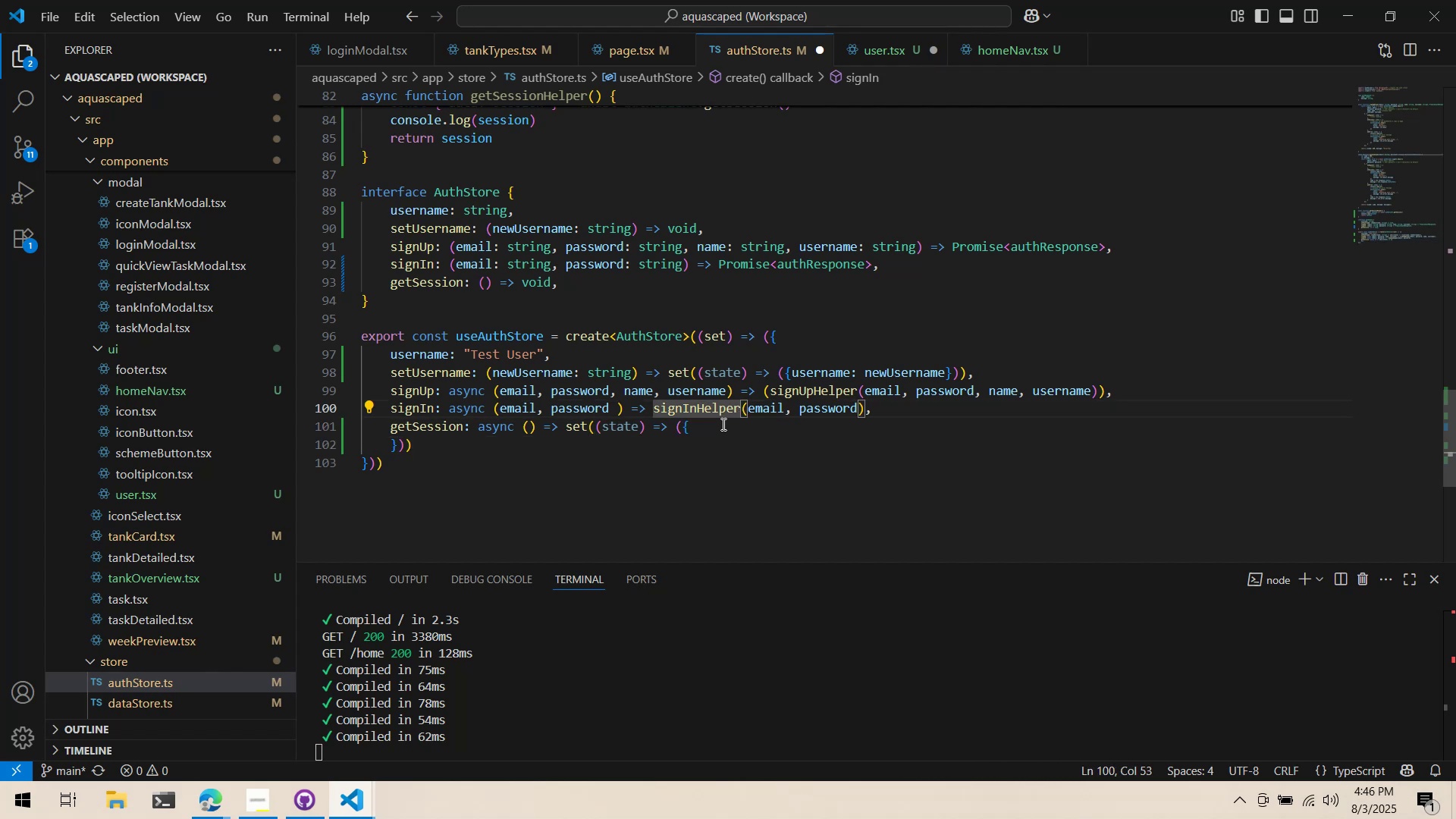 
left_click([721, 425])
 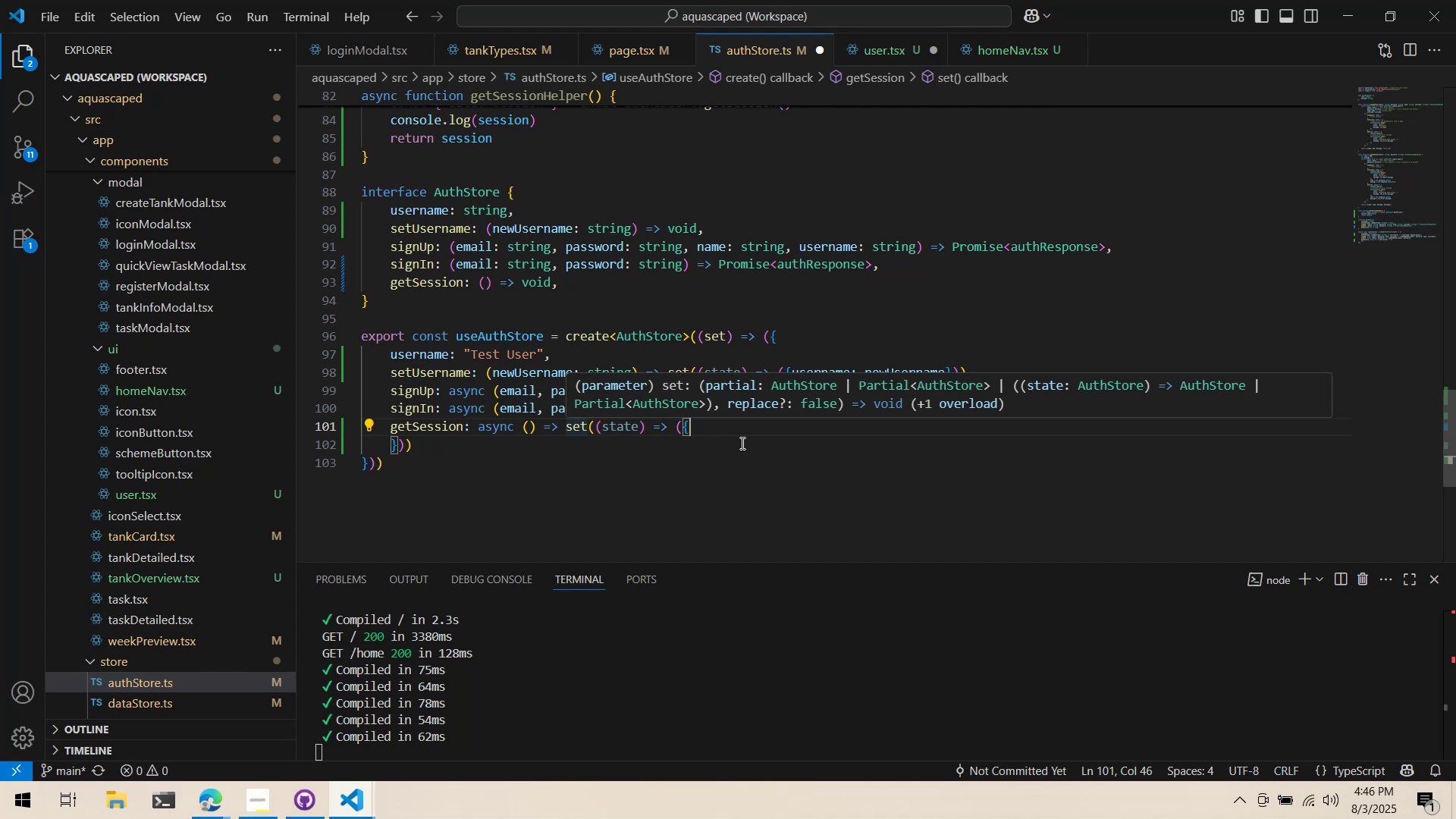 
wait(5.95)
 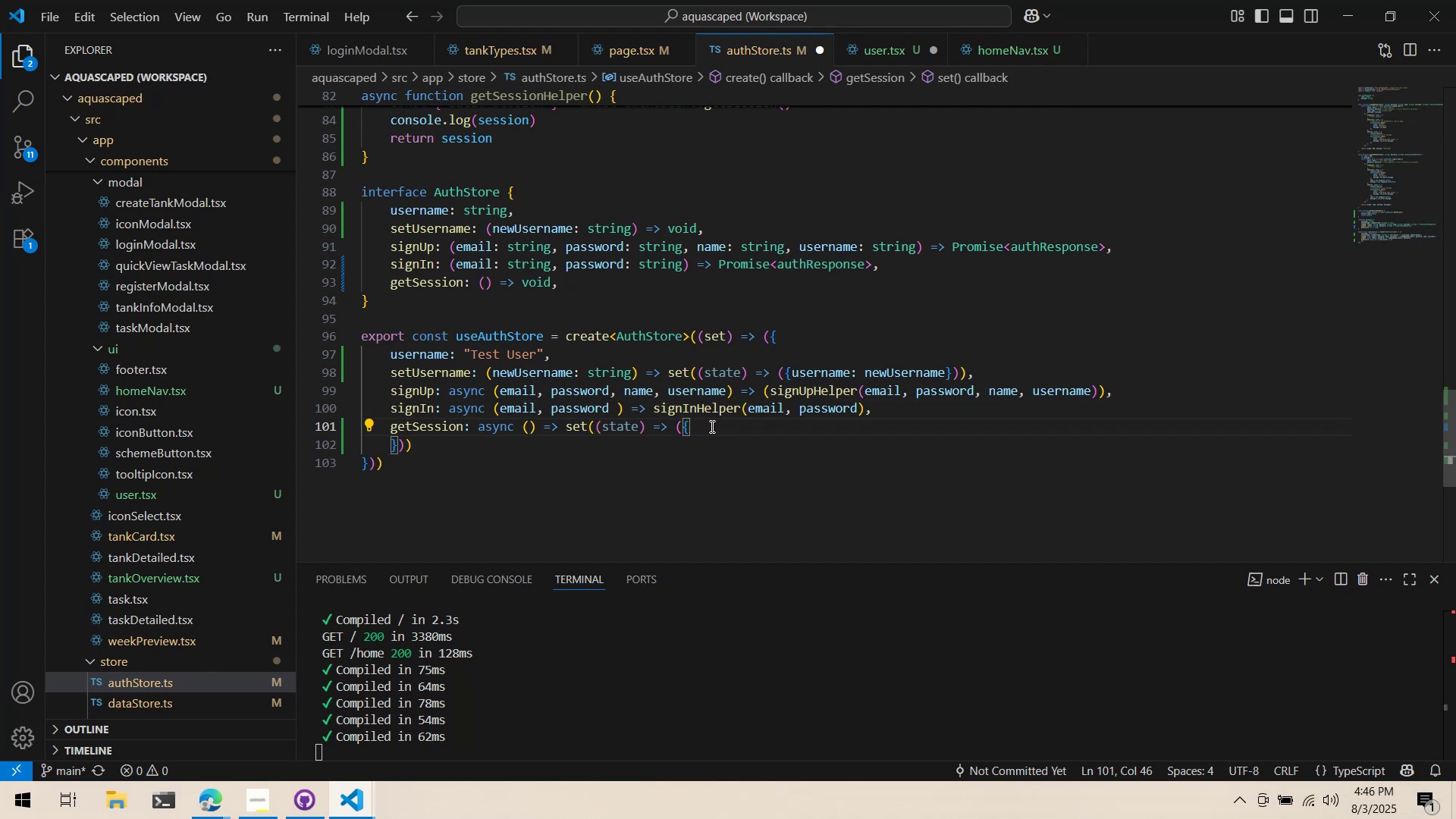 
key(Enter)
 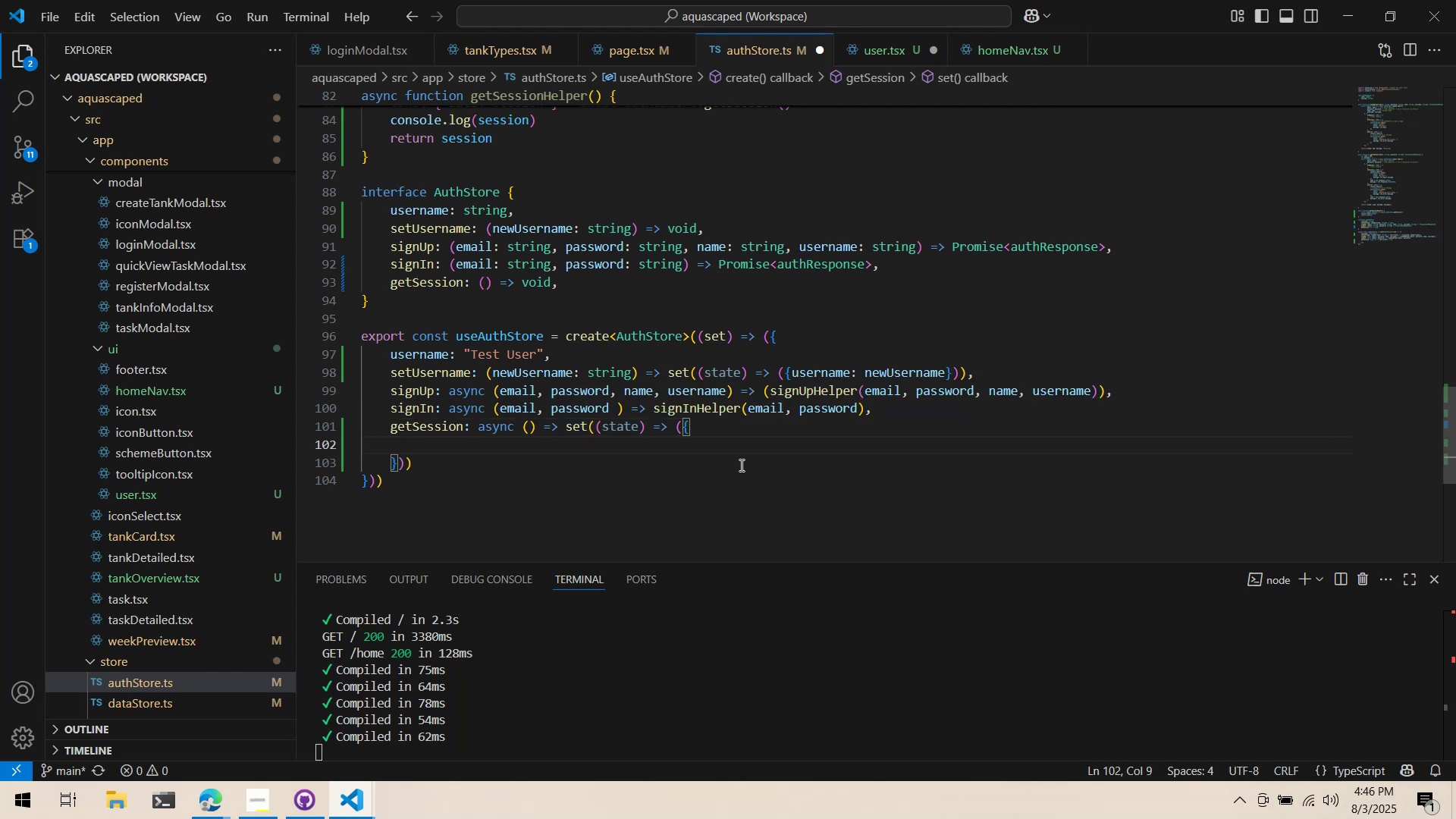 
type(s)
key(Backspace)
type(getse)
key(Backspace)
key(Backspace)
type(Sessii)
key(Backspace)
type(onHelper())
 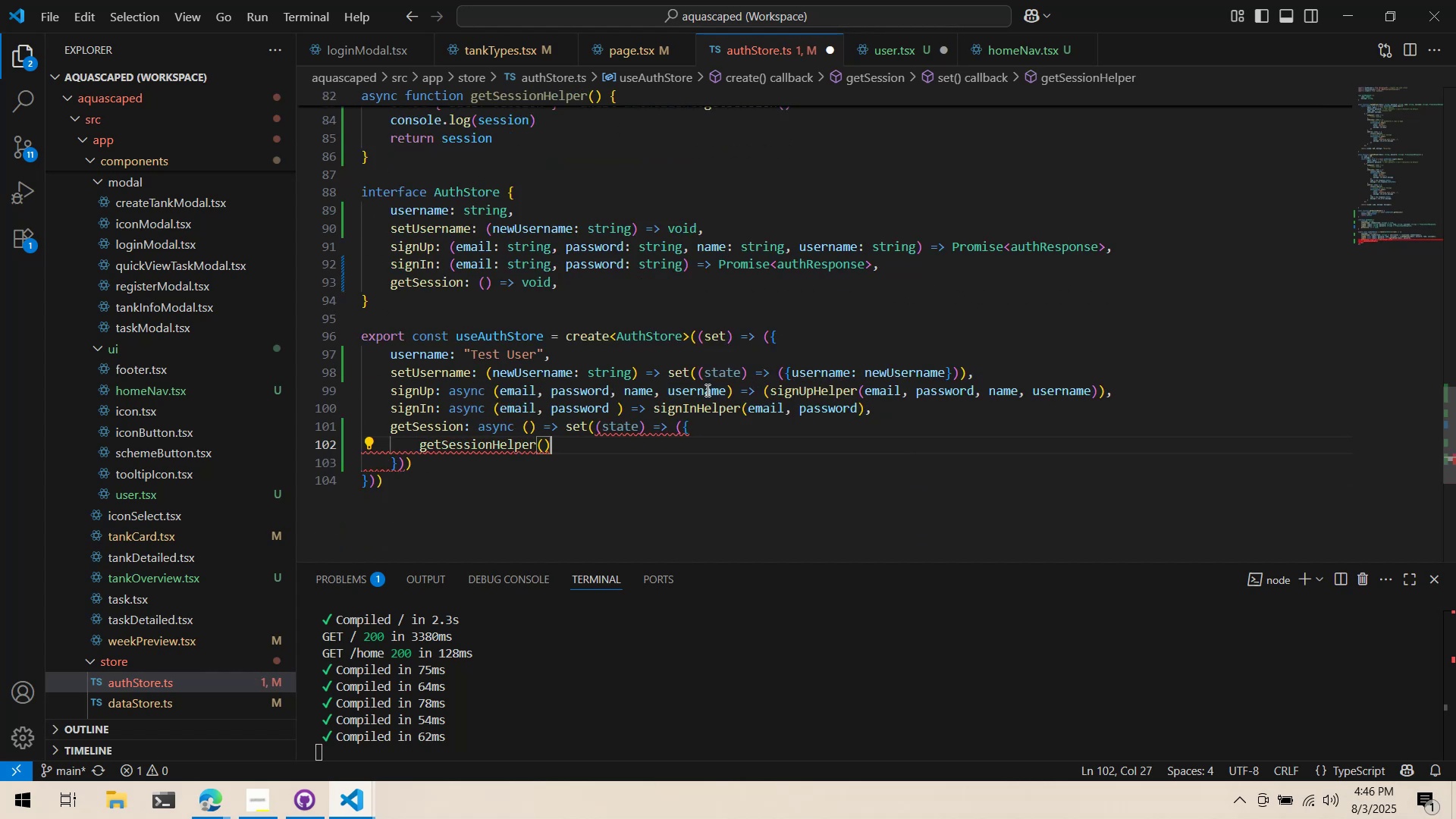 
scroll: coordinate [714, 389], scroll_direction: up, amount: 9.0
 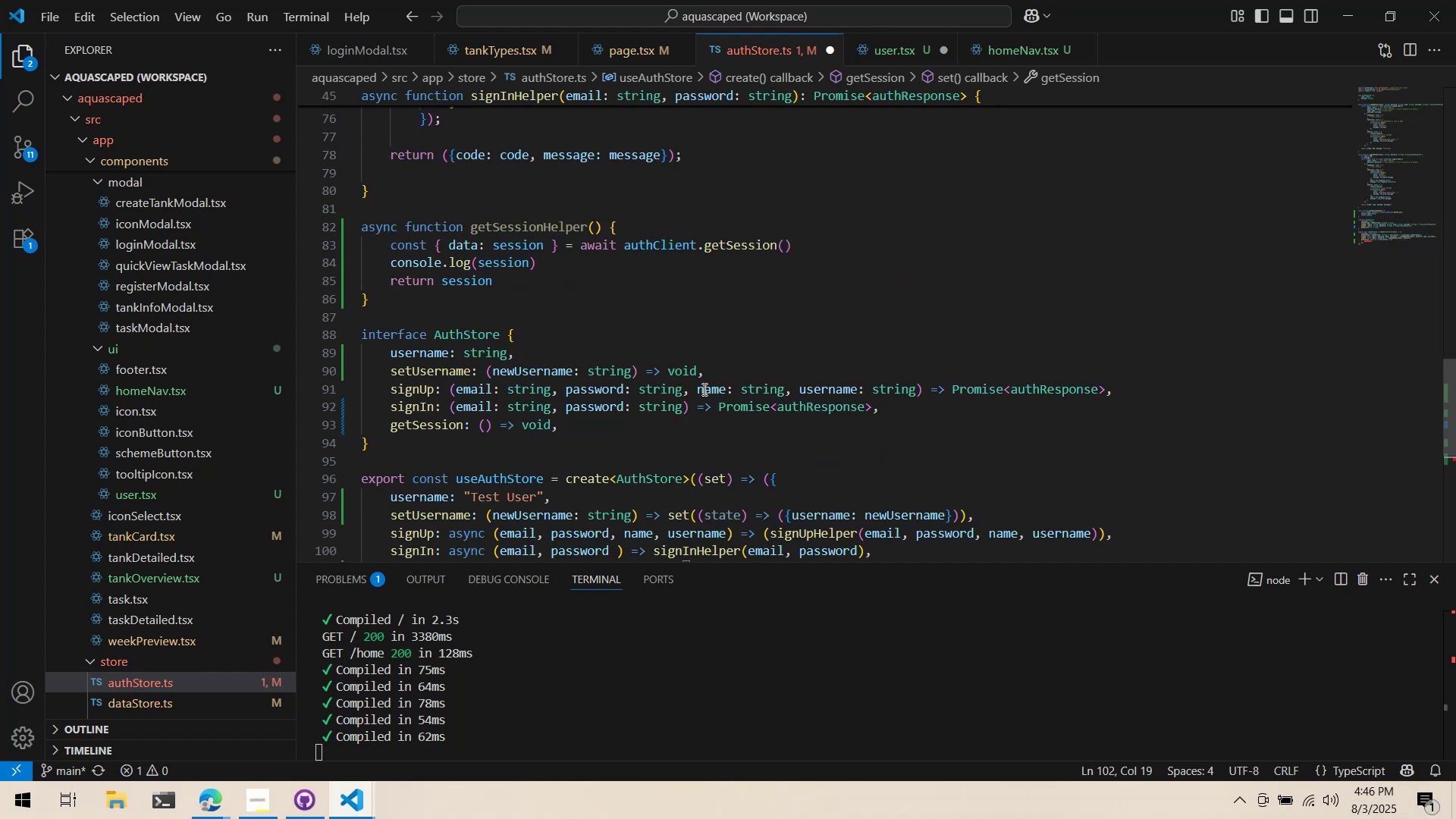 
scroll: coordinate [701, 390], scroll_direction: down, amount: 3.0
 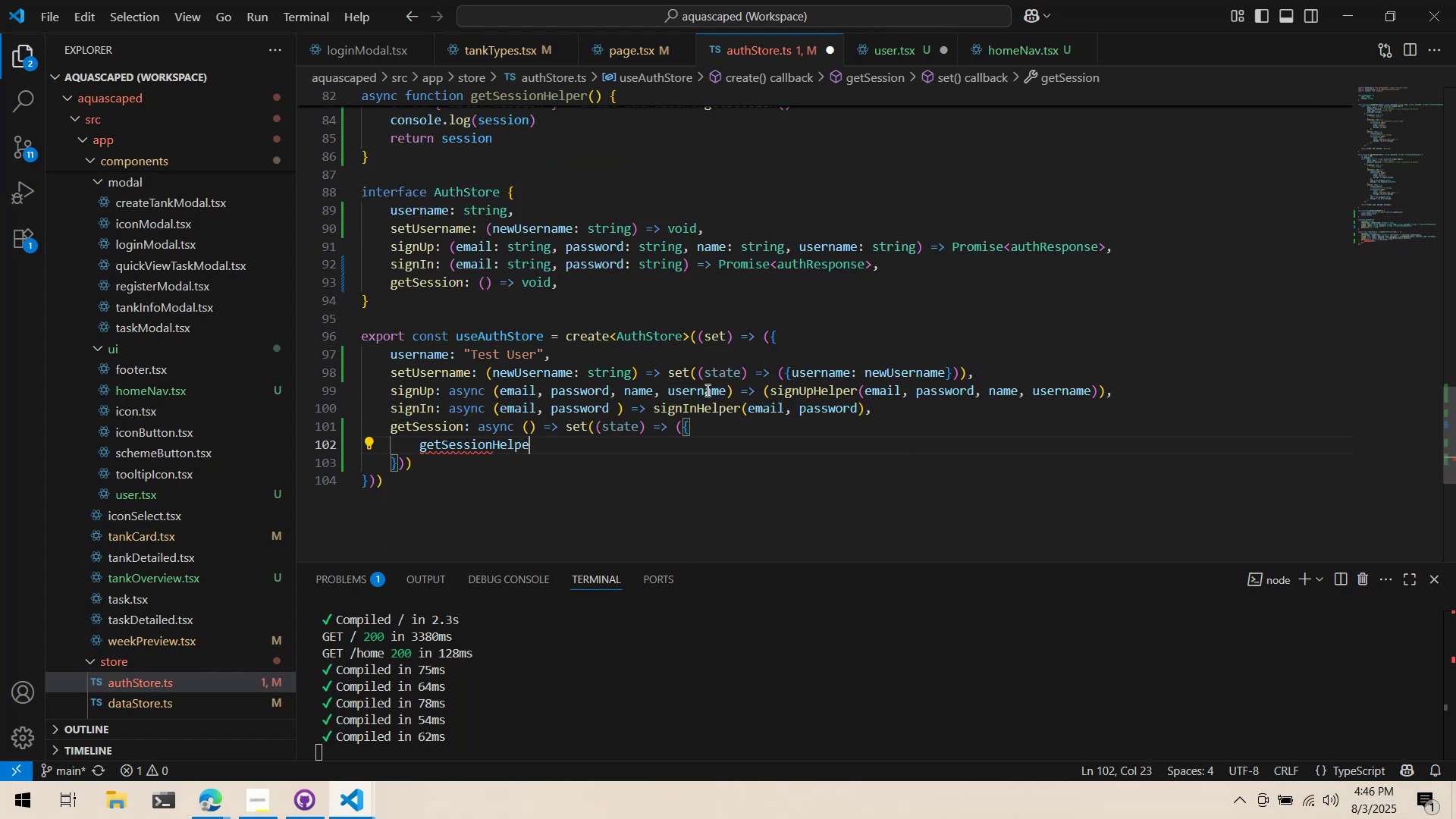 
key(Alt+AltLeft)
 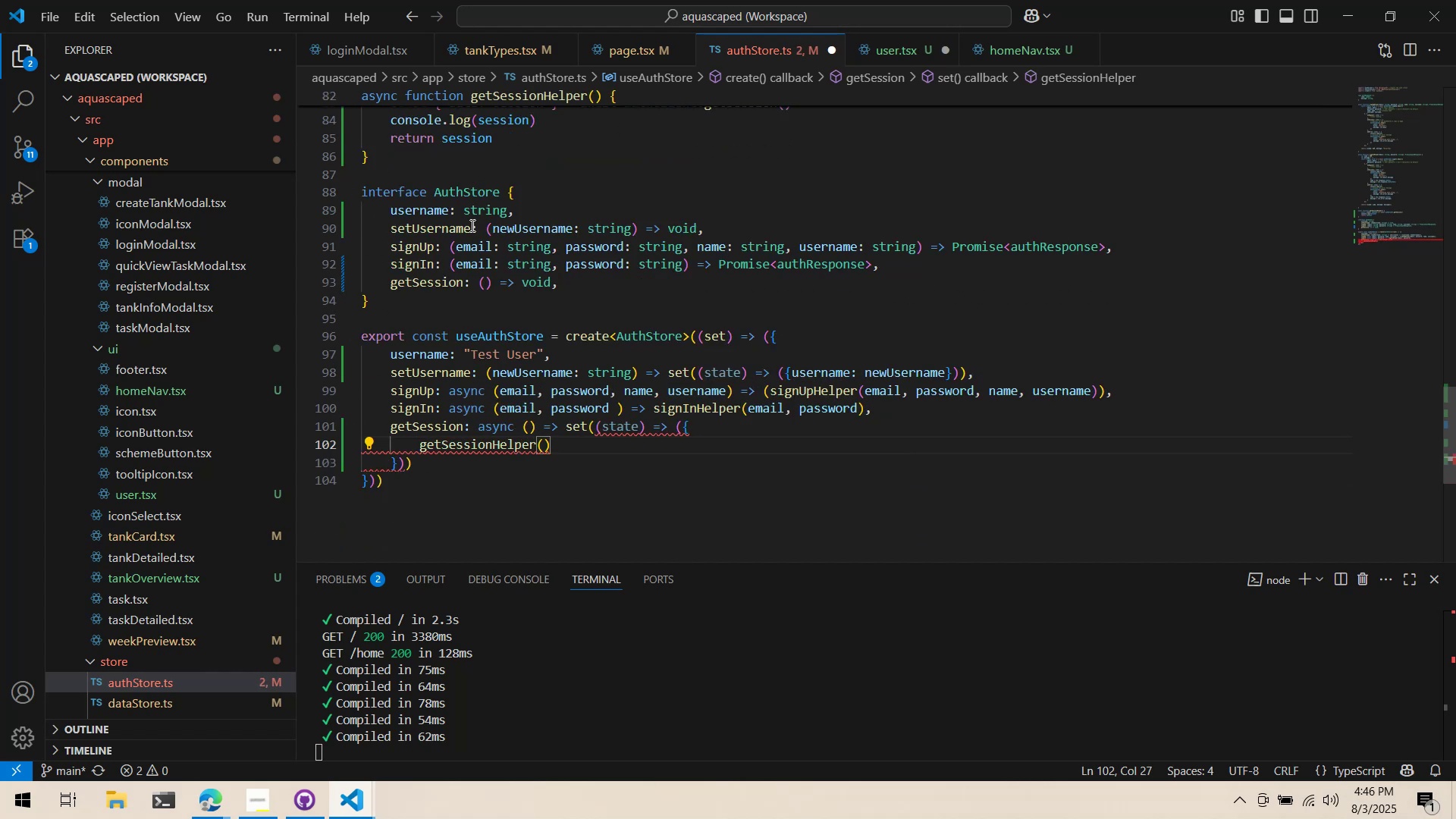 
key(Alt+Tab)
 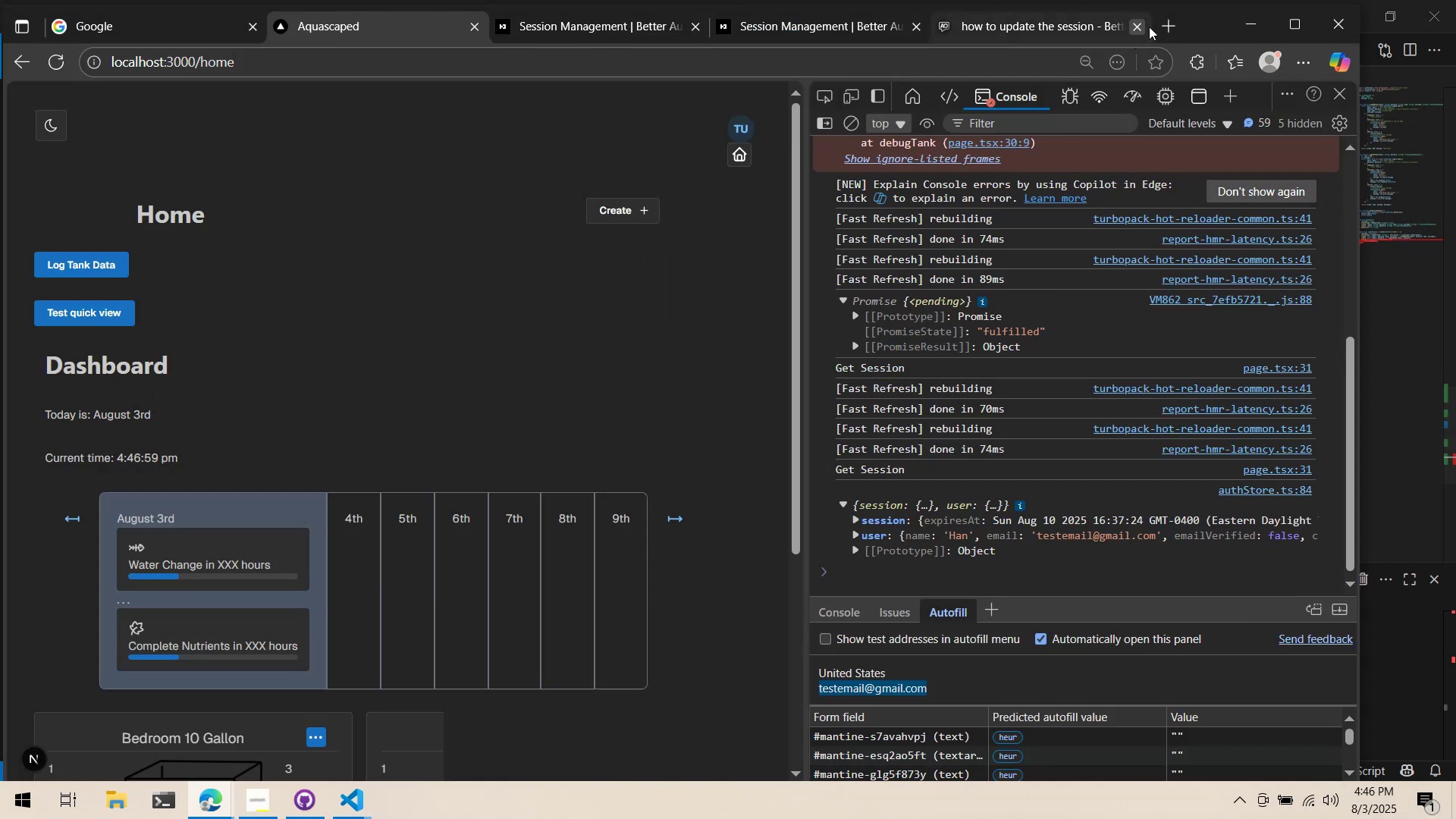 
left_click([1164, 29])
 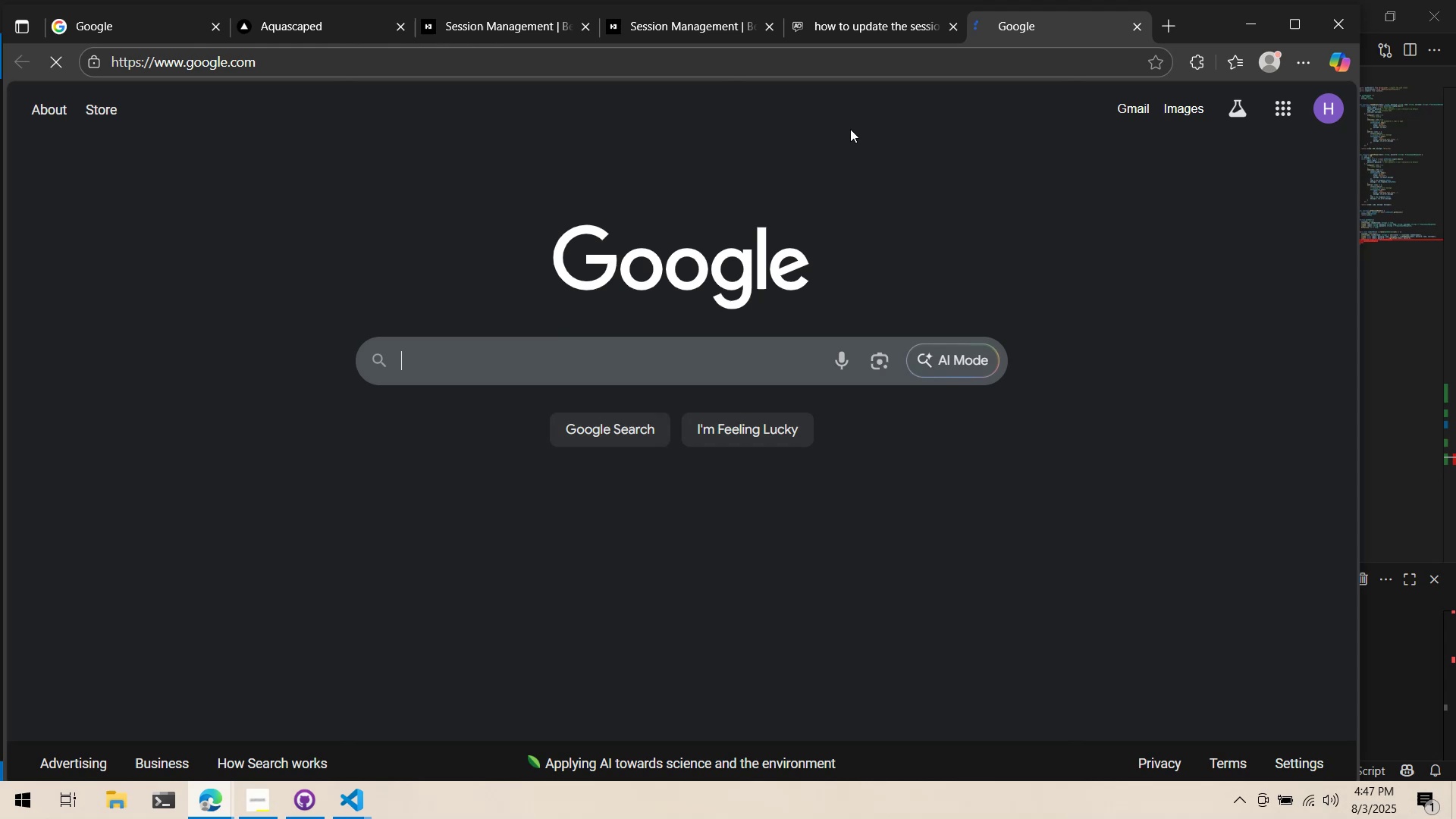 
type(zustand )
 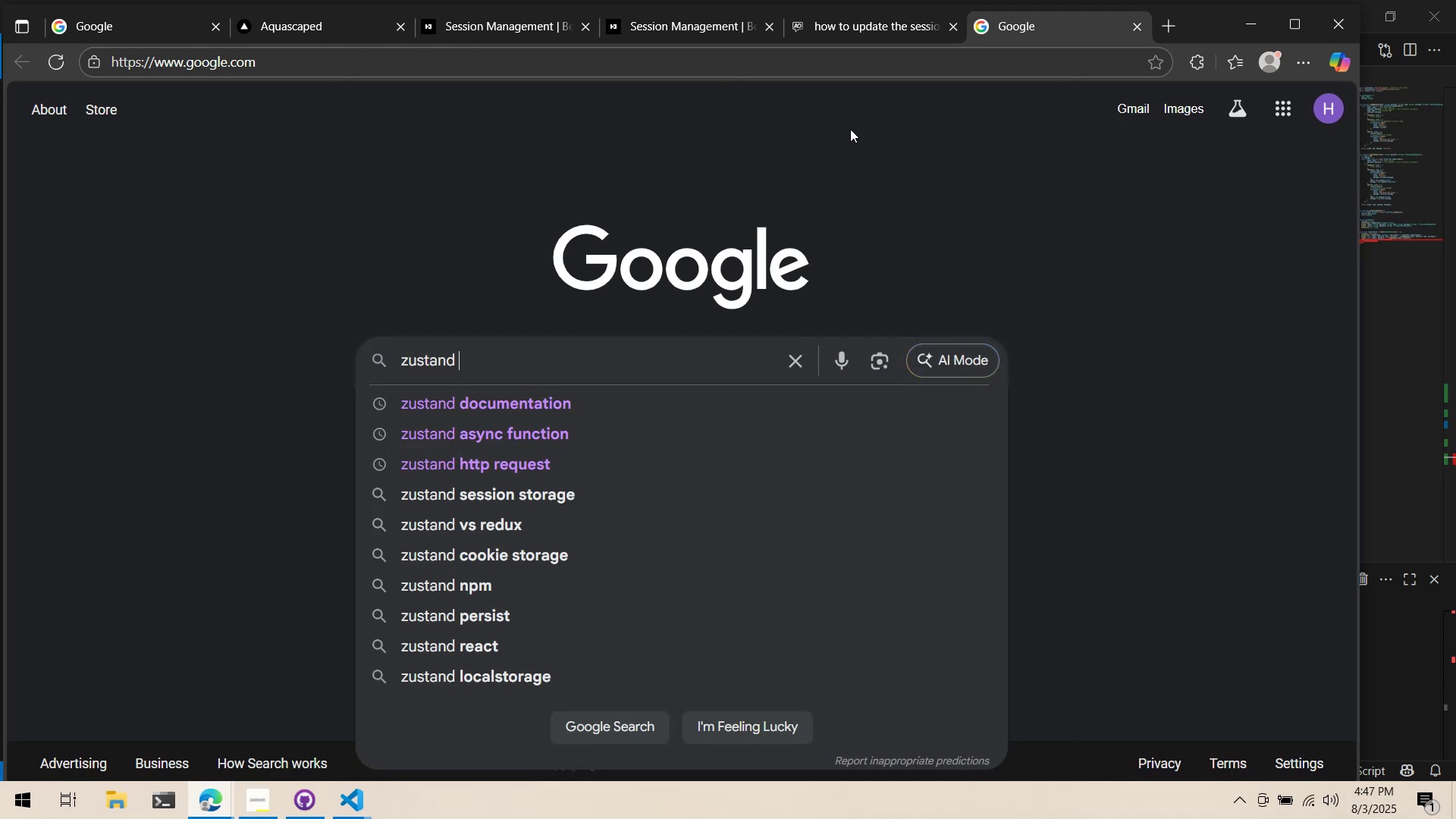 
type(call function and s)
key(Backspace)
type(s)
key(Backspace)
type(use s)
key(Backspace)
type(result )
 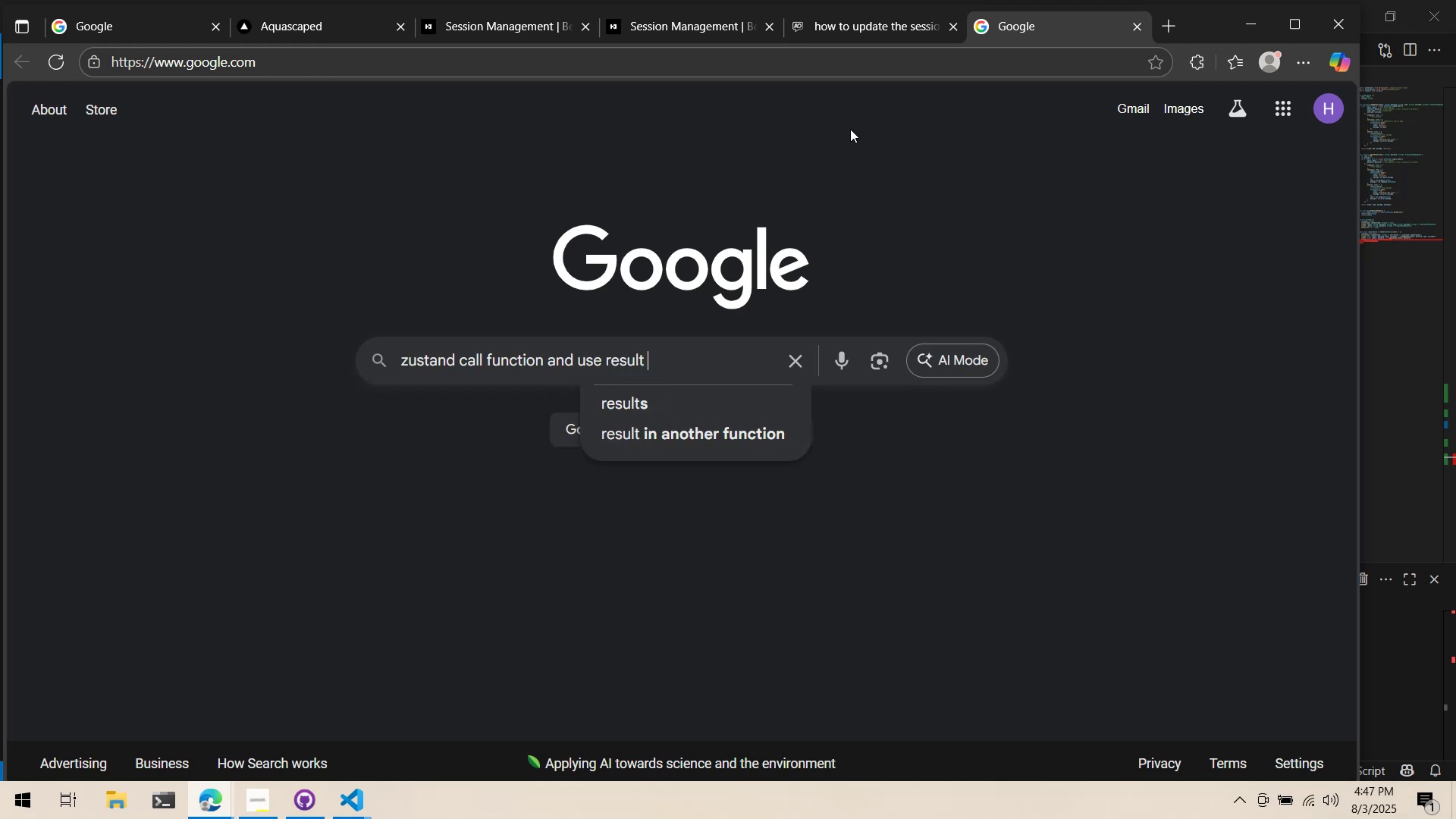 
key(Enter)
 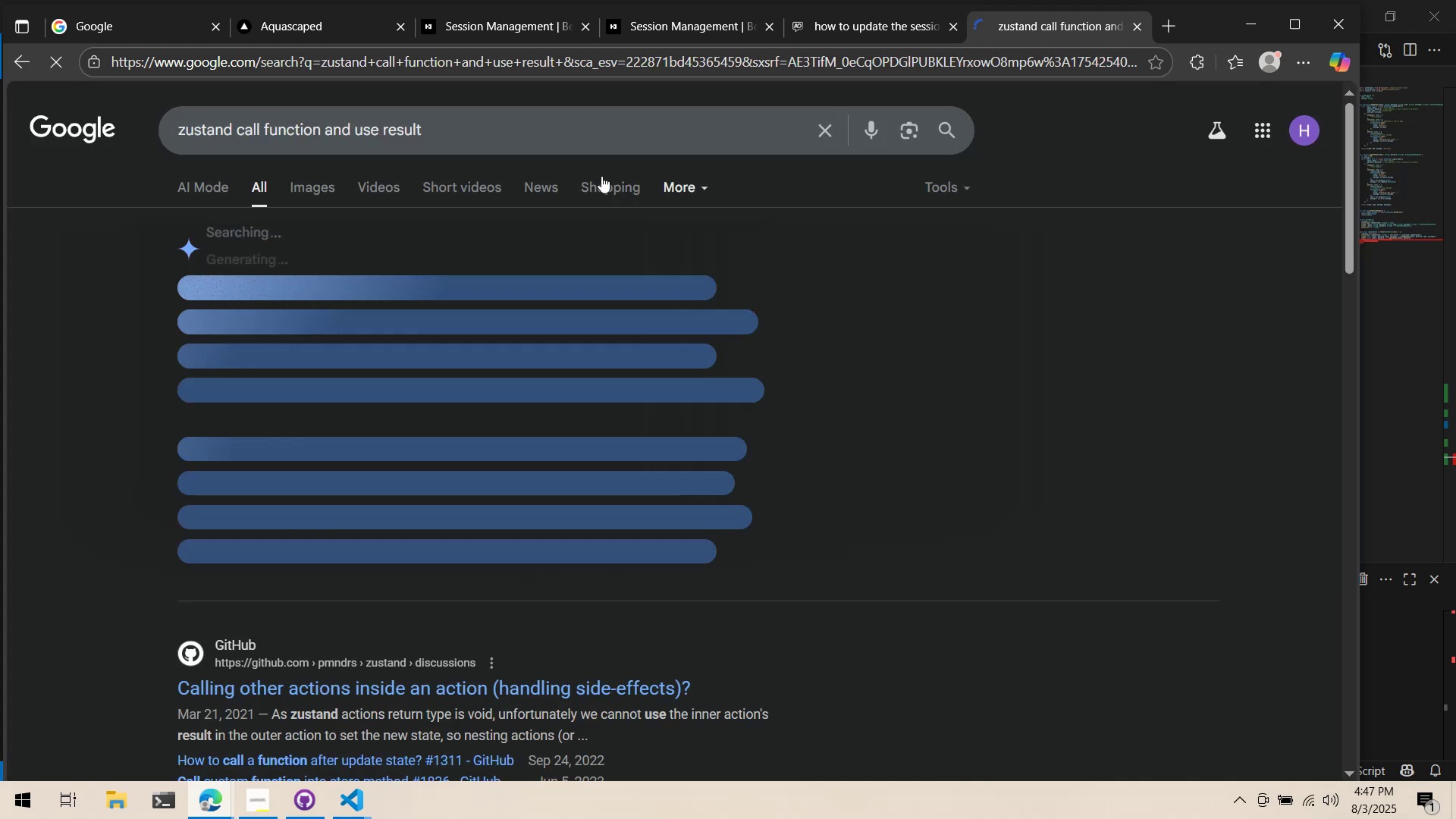 
left_click([563, 131])
 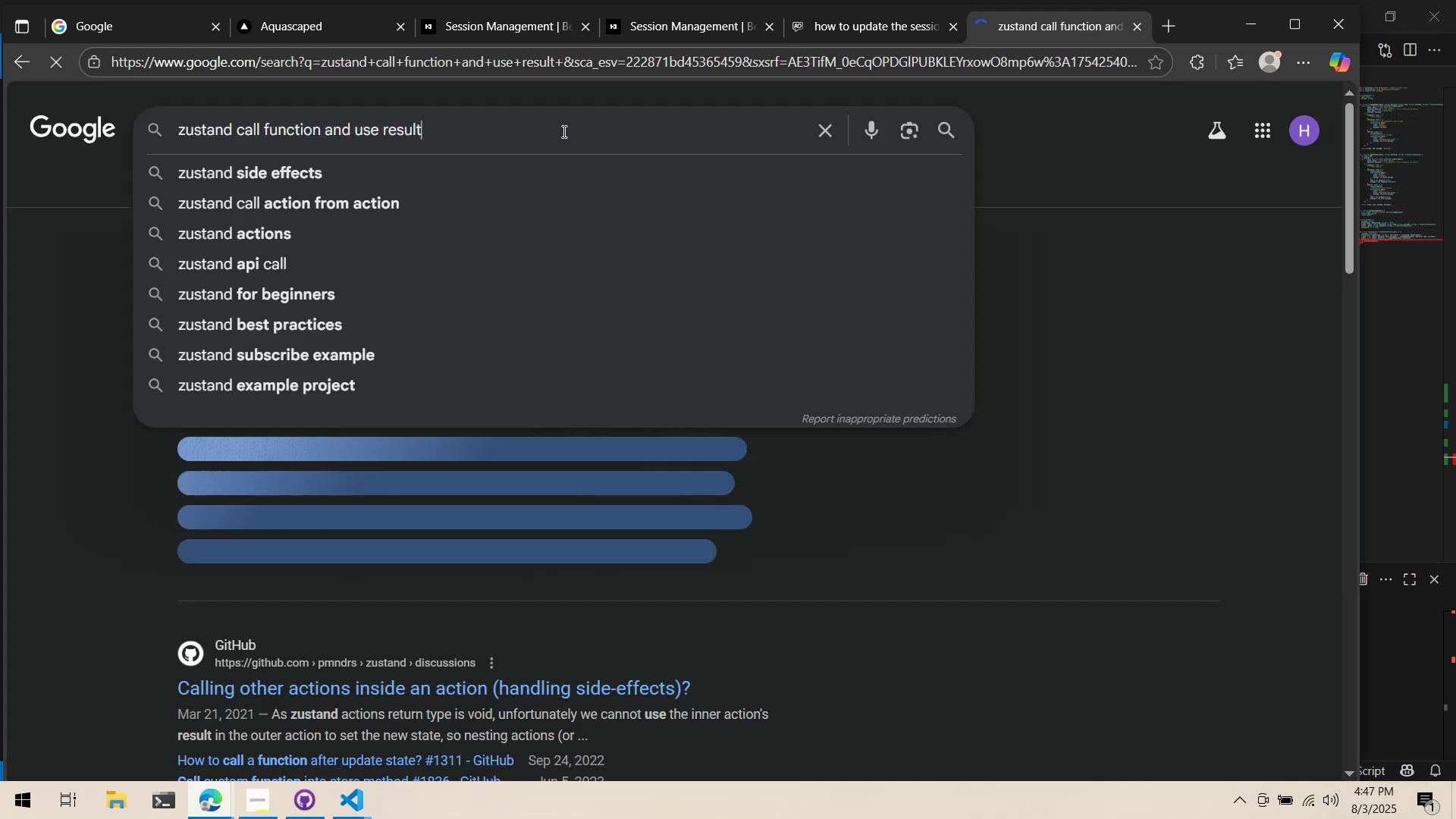 
type( to set state)
 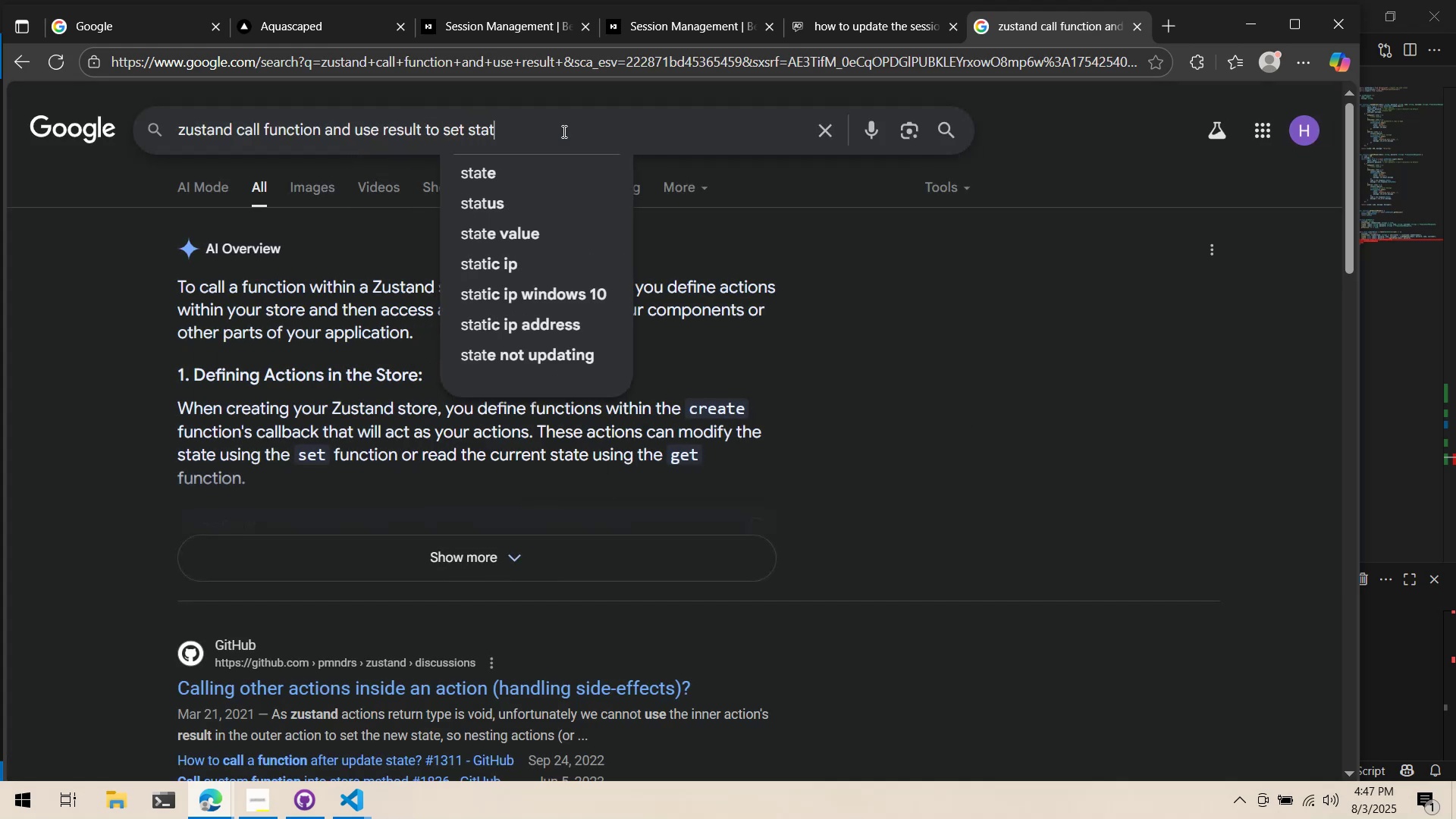 
key(Enter)
 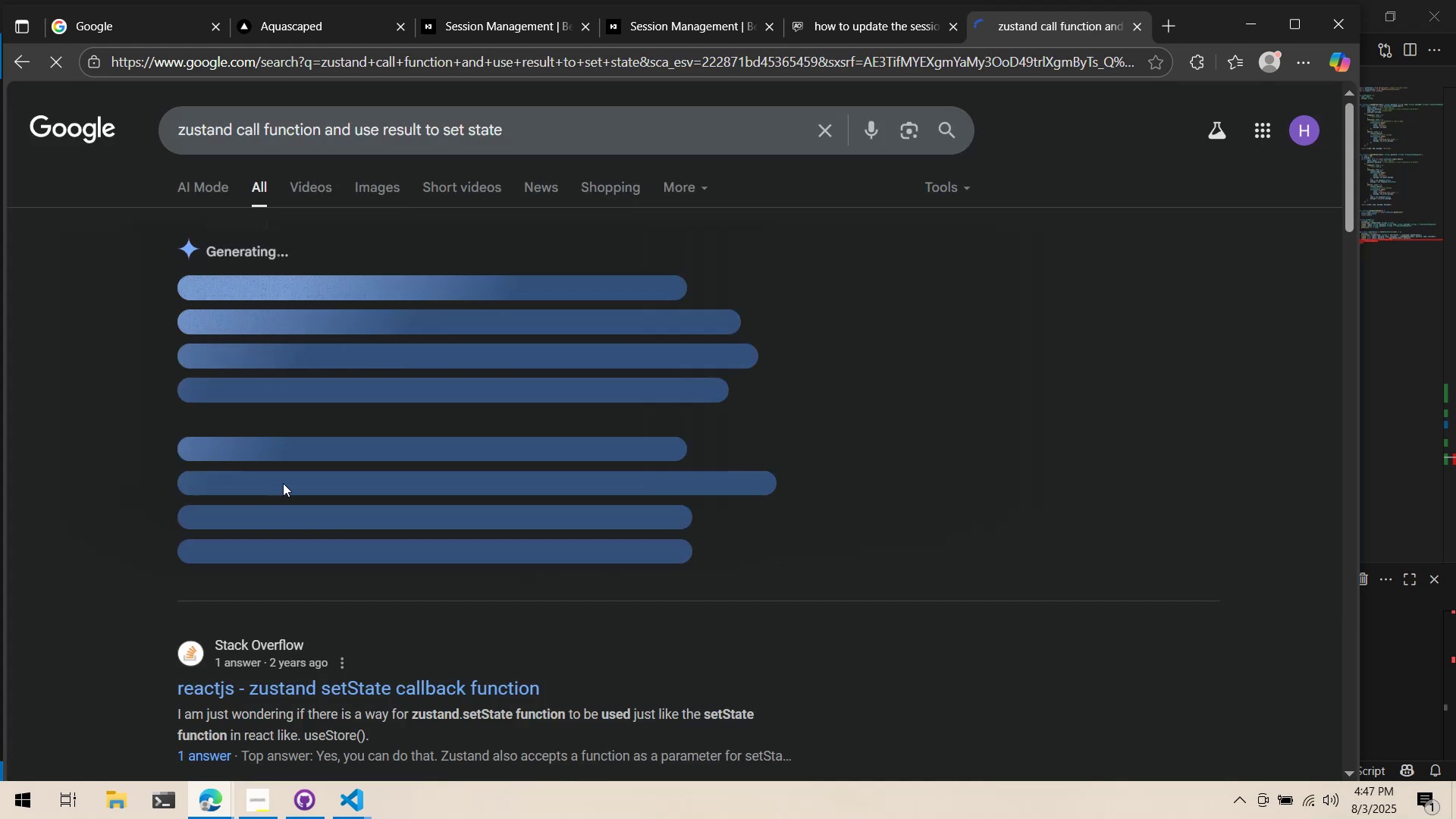 
scroll: coordinate [290, 471], scroll_direction: down, amount: 1.0
 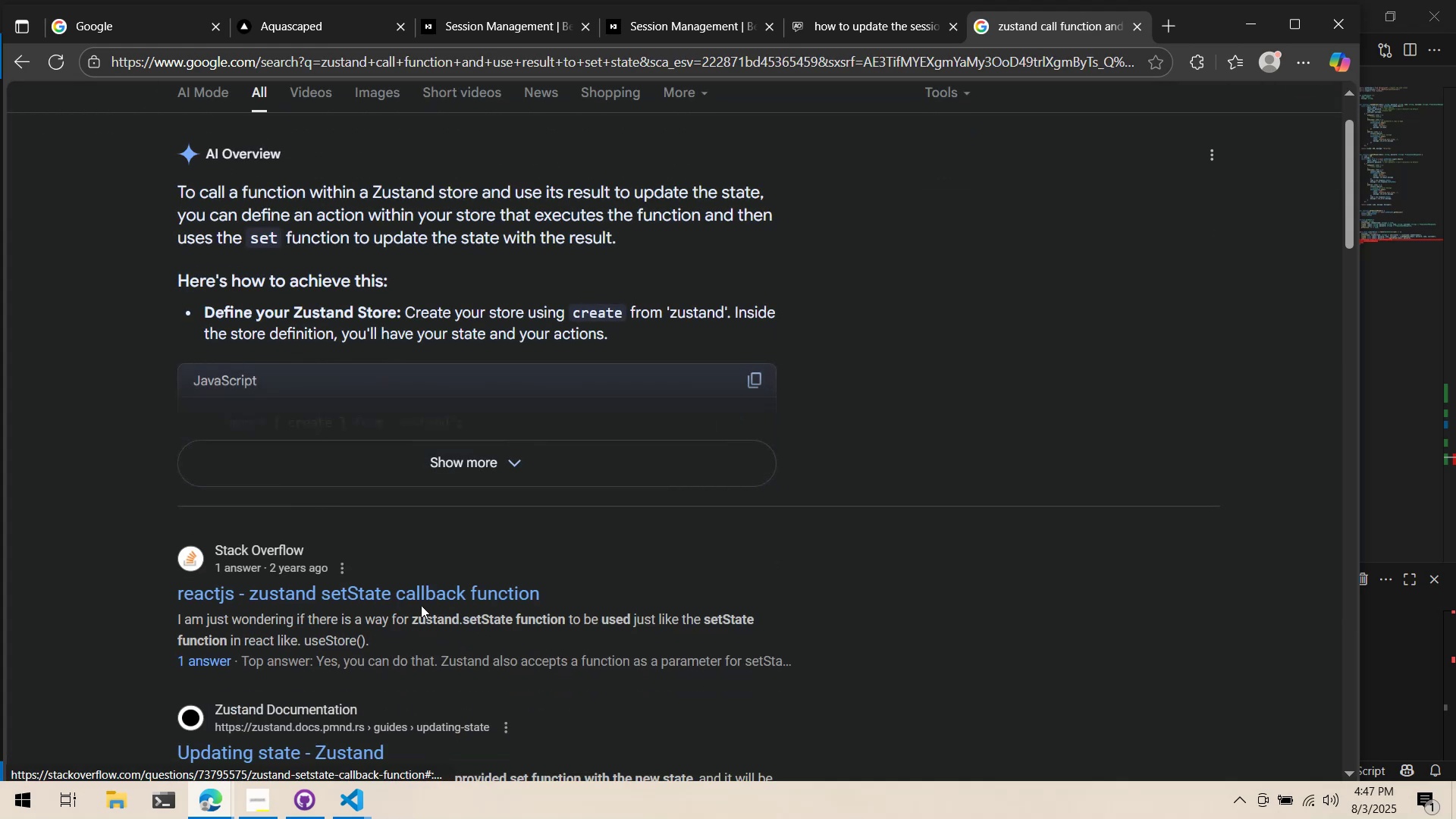 
left_click([422, 601])
 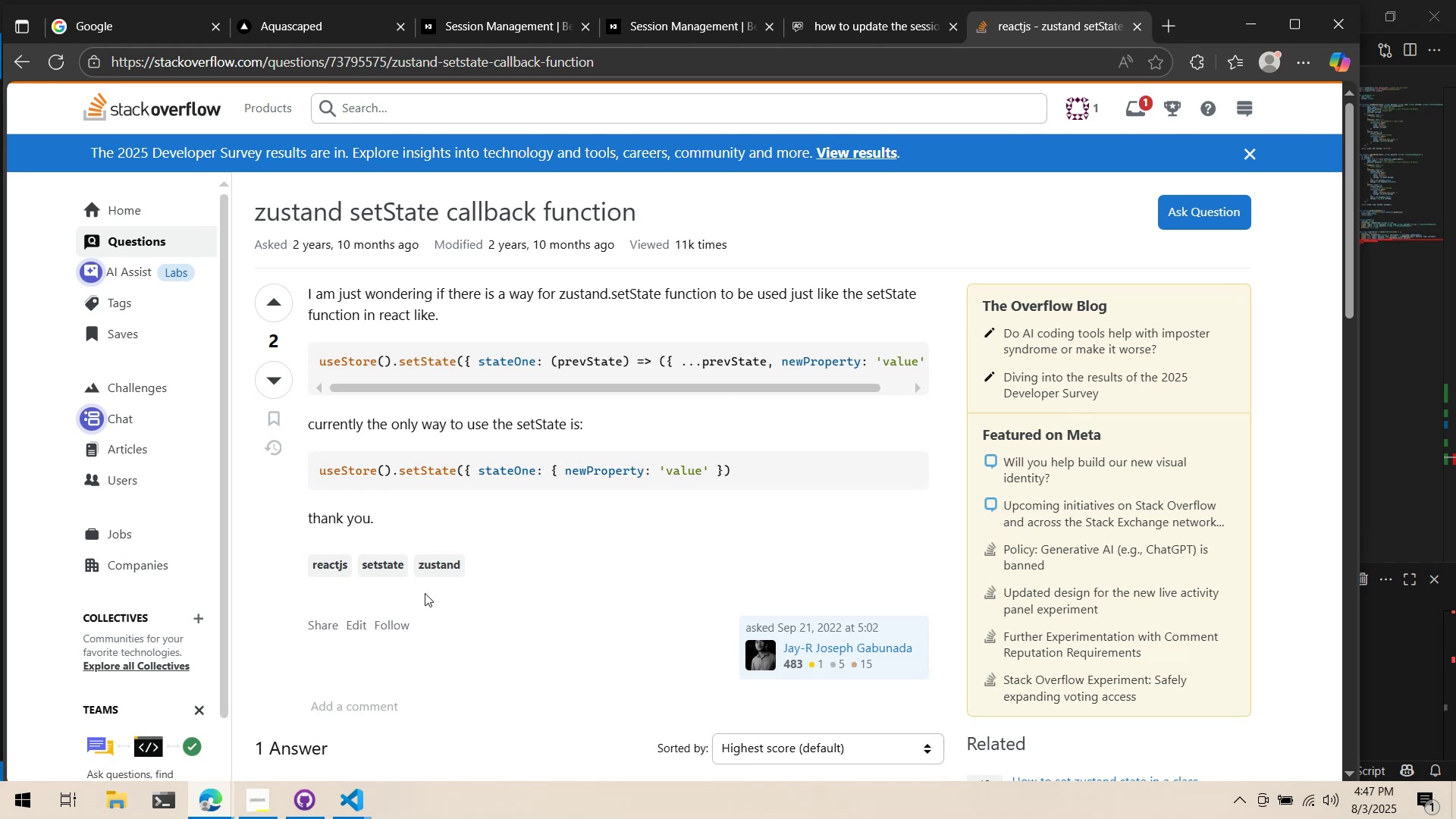 
wait(5.07)
 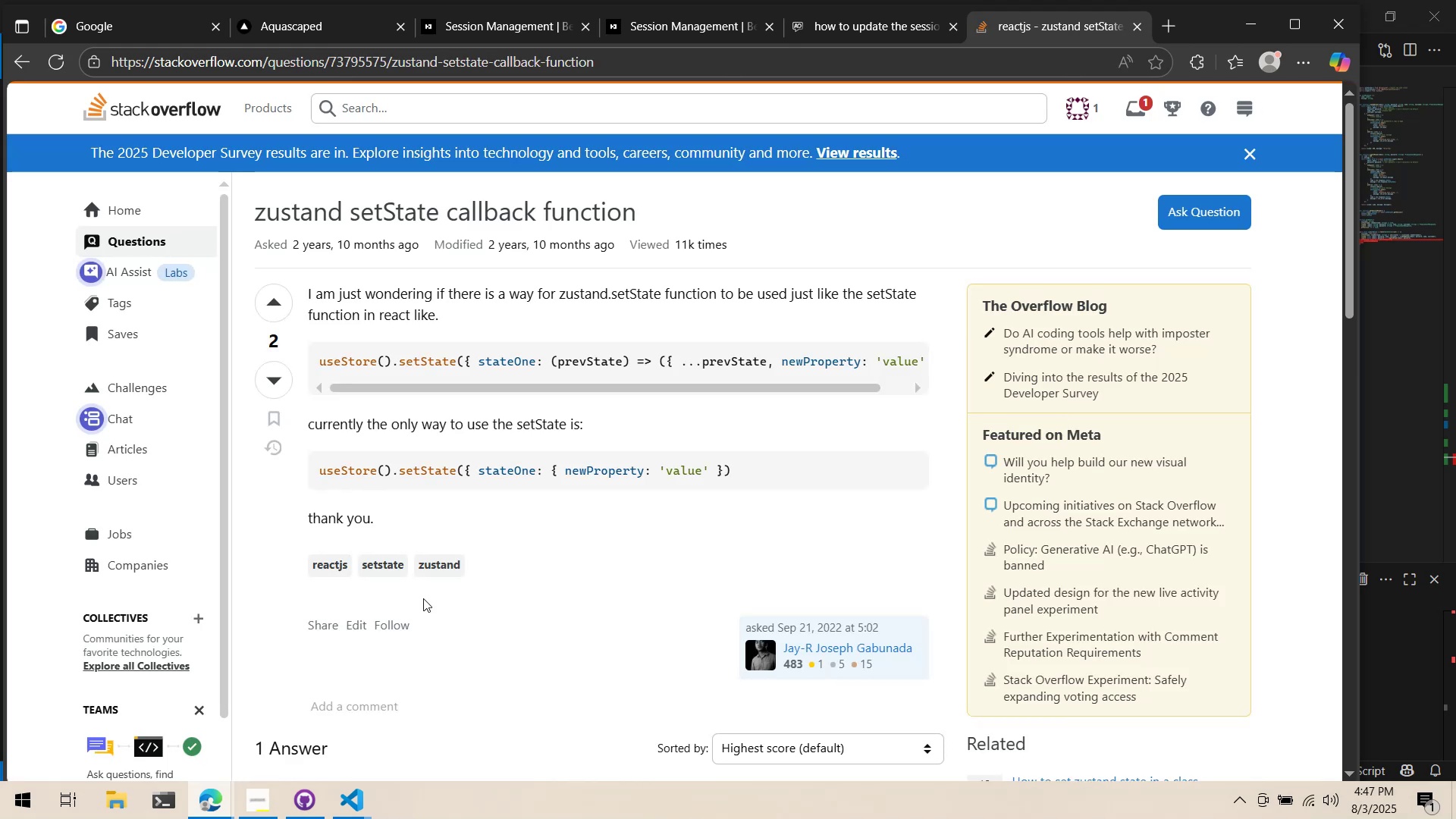 
scroll: coordinate [425, 593], scroll_direction: down, amount: 6.0
 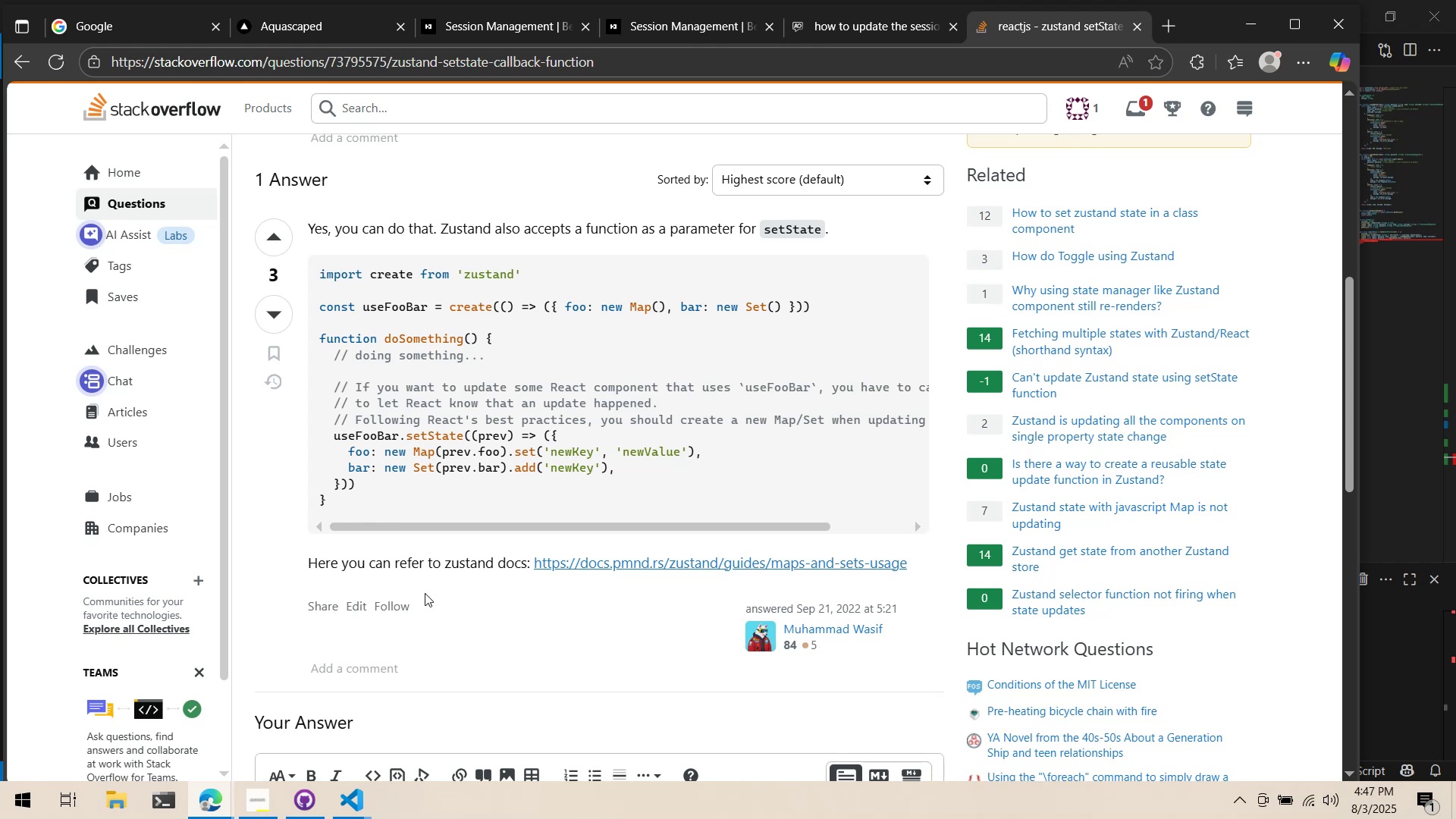 
wait(5.74)
 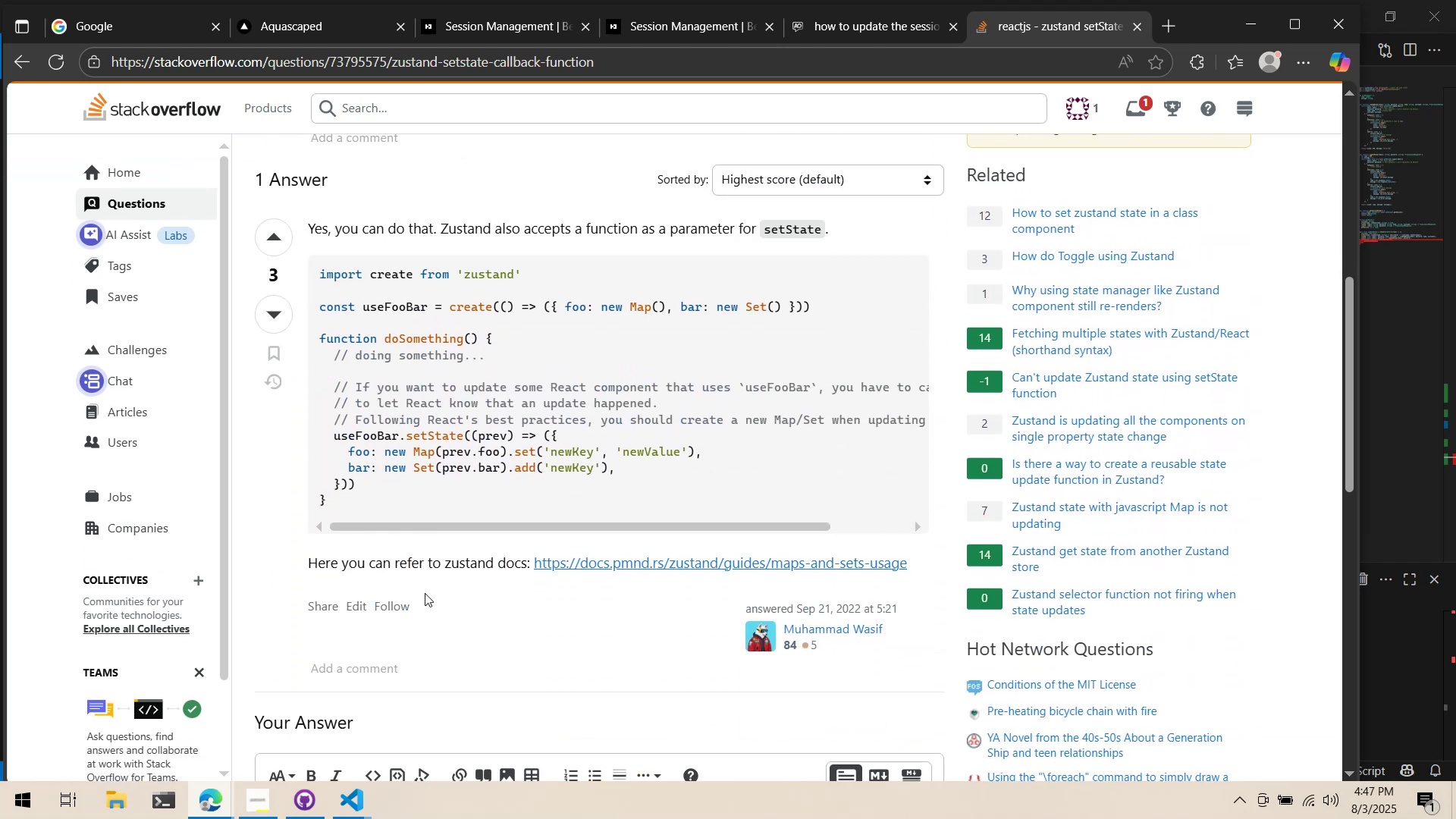 
scroll: coordinate [425, 593], scroll_direction: none, amount: 0.0
 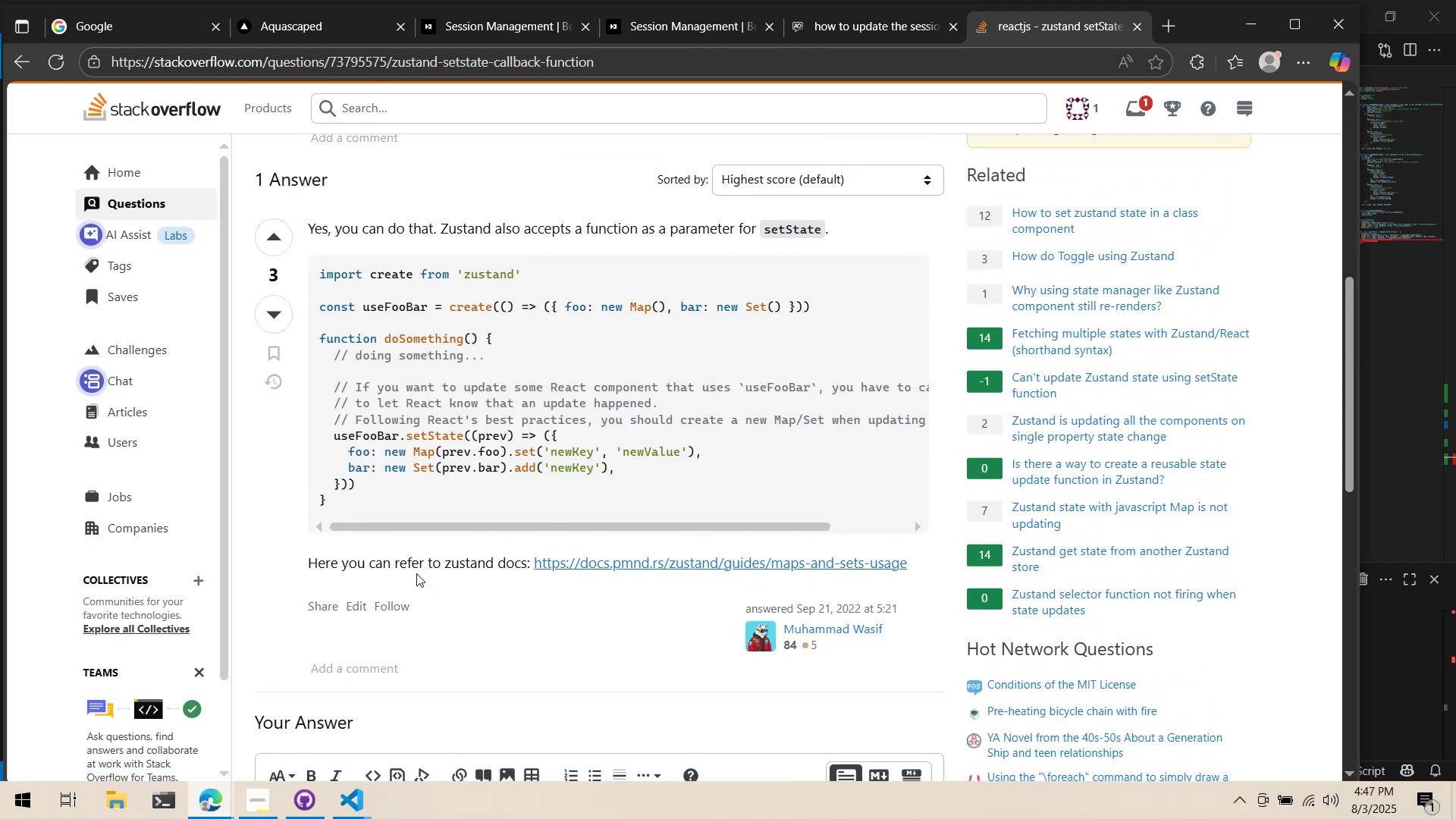 
key(Alt+AltLeft)
 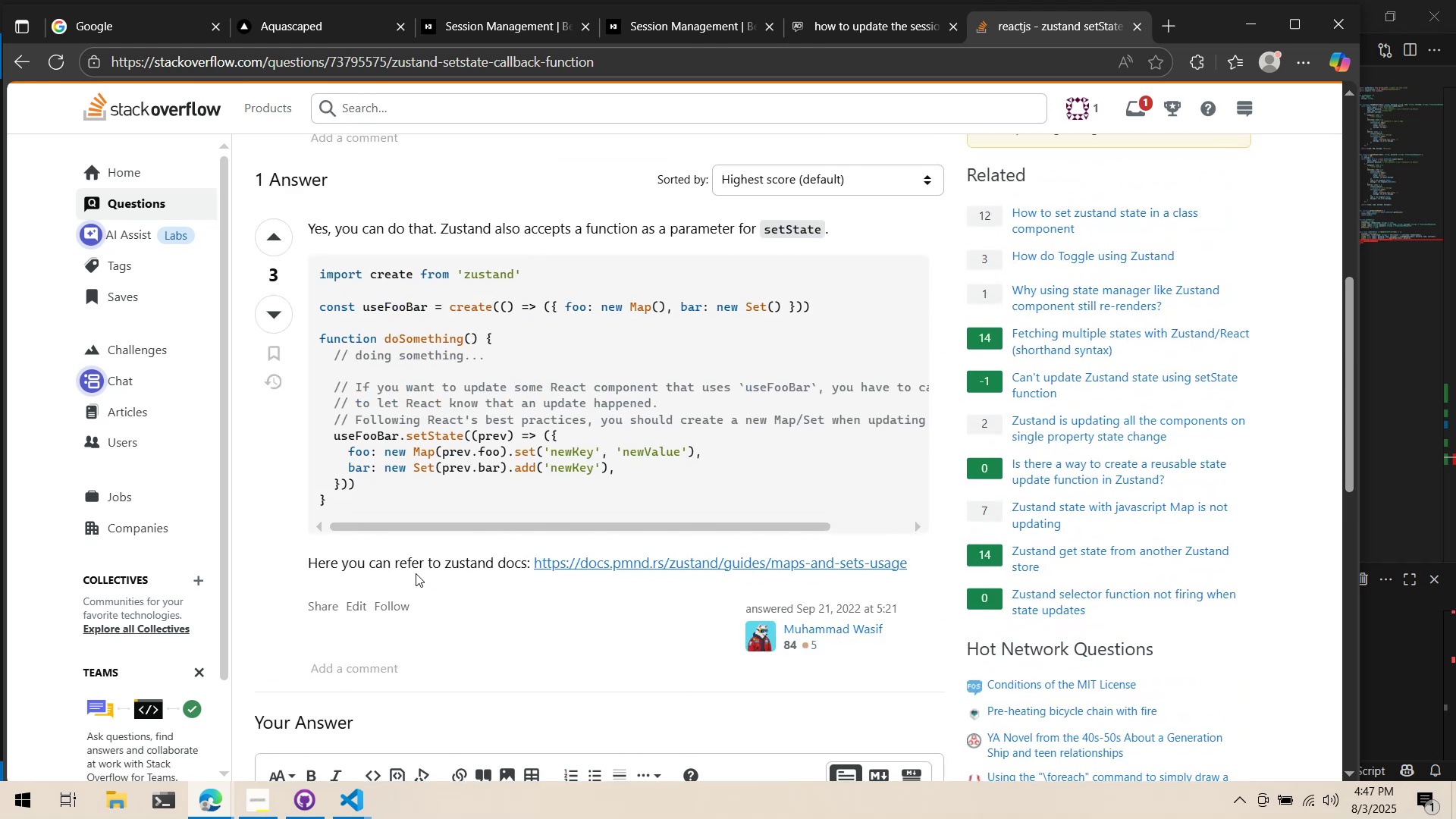 
key(Alt+Tab)
 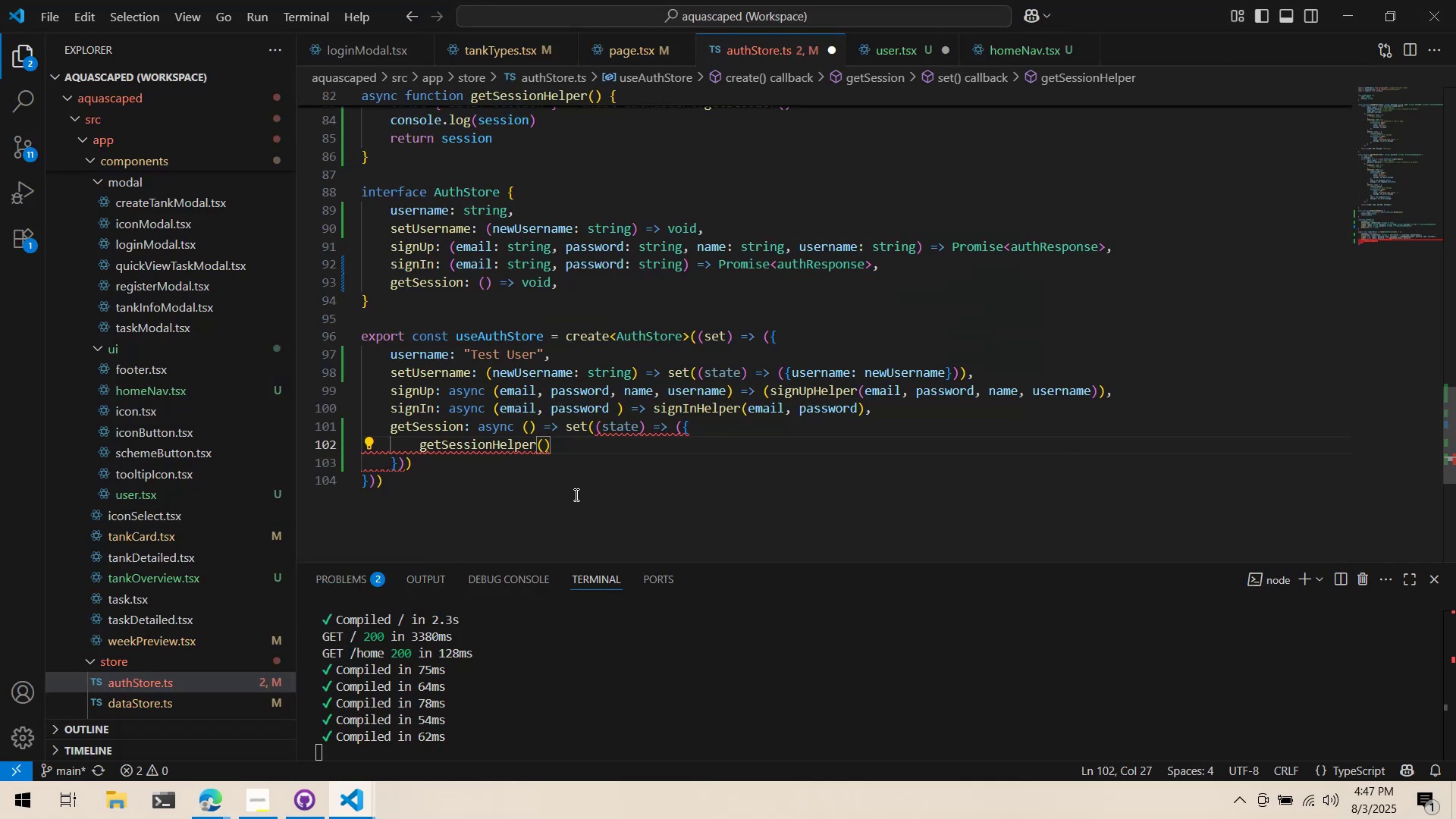 
left_click_drag(start_coordinate=[581, 452], to_coordinate=[422, 443])
 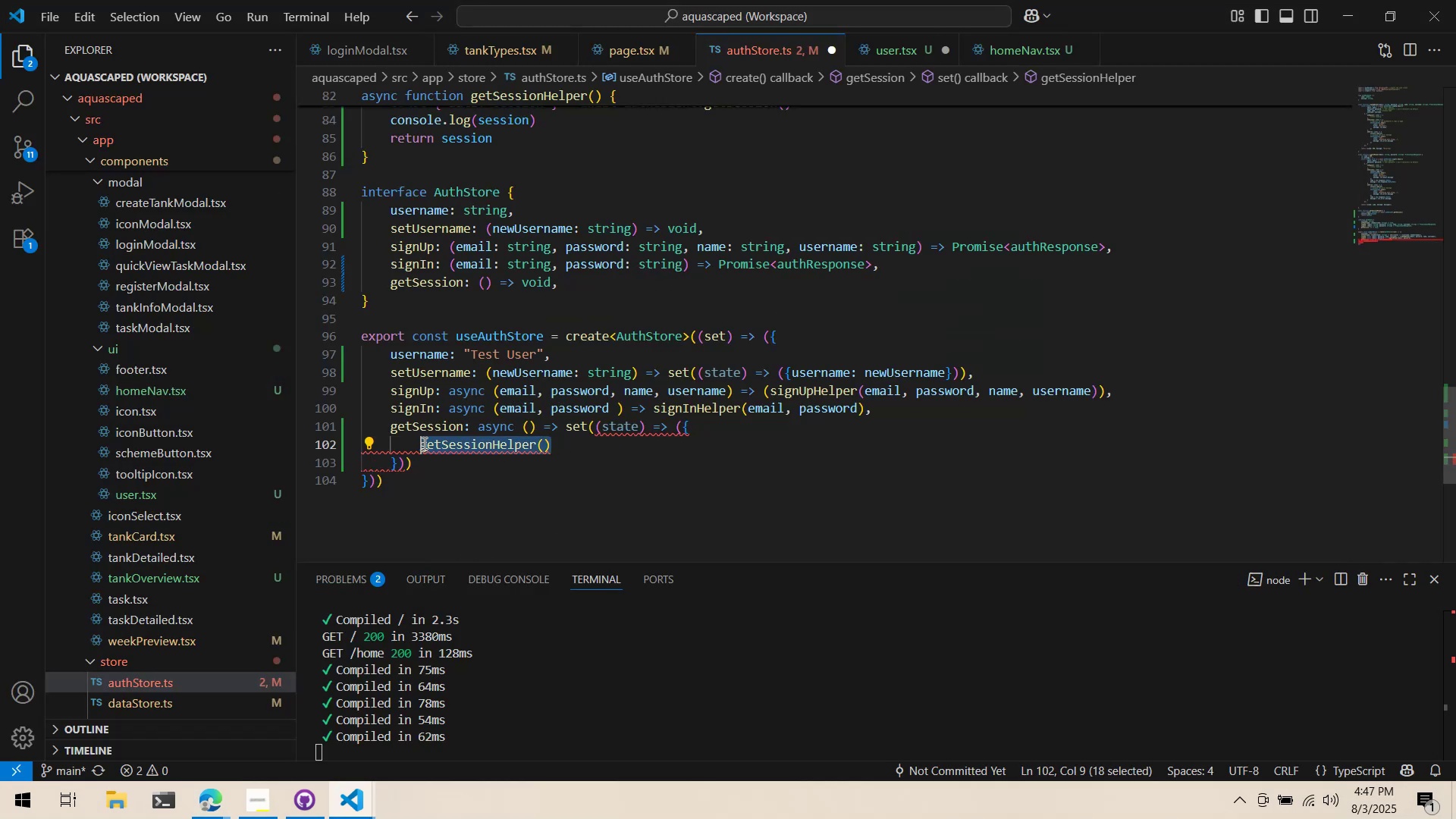 
key(Control+ControlLeft)
 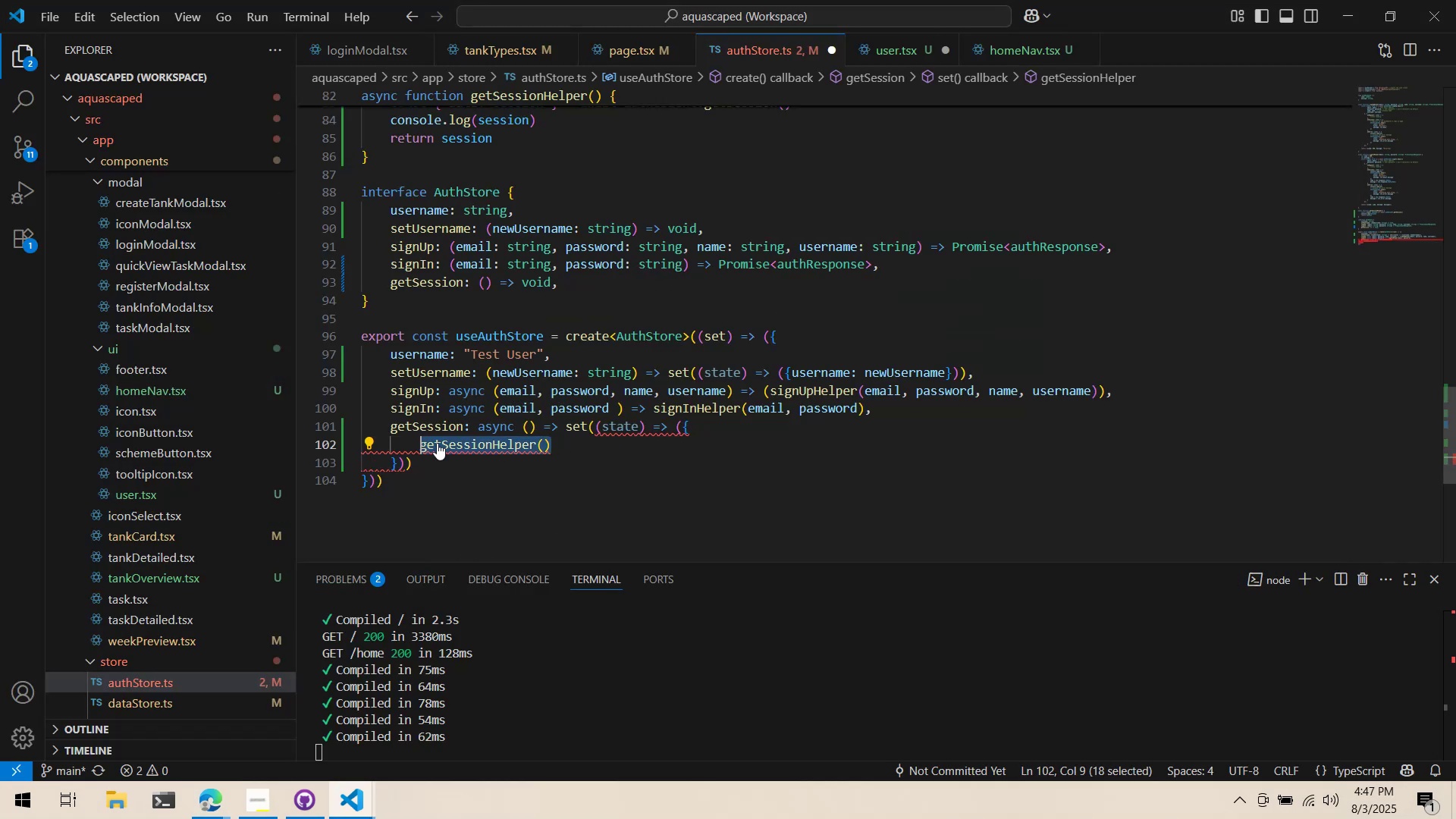 
key(Control+X)
 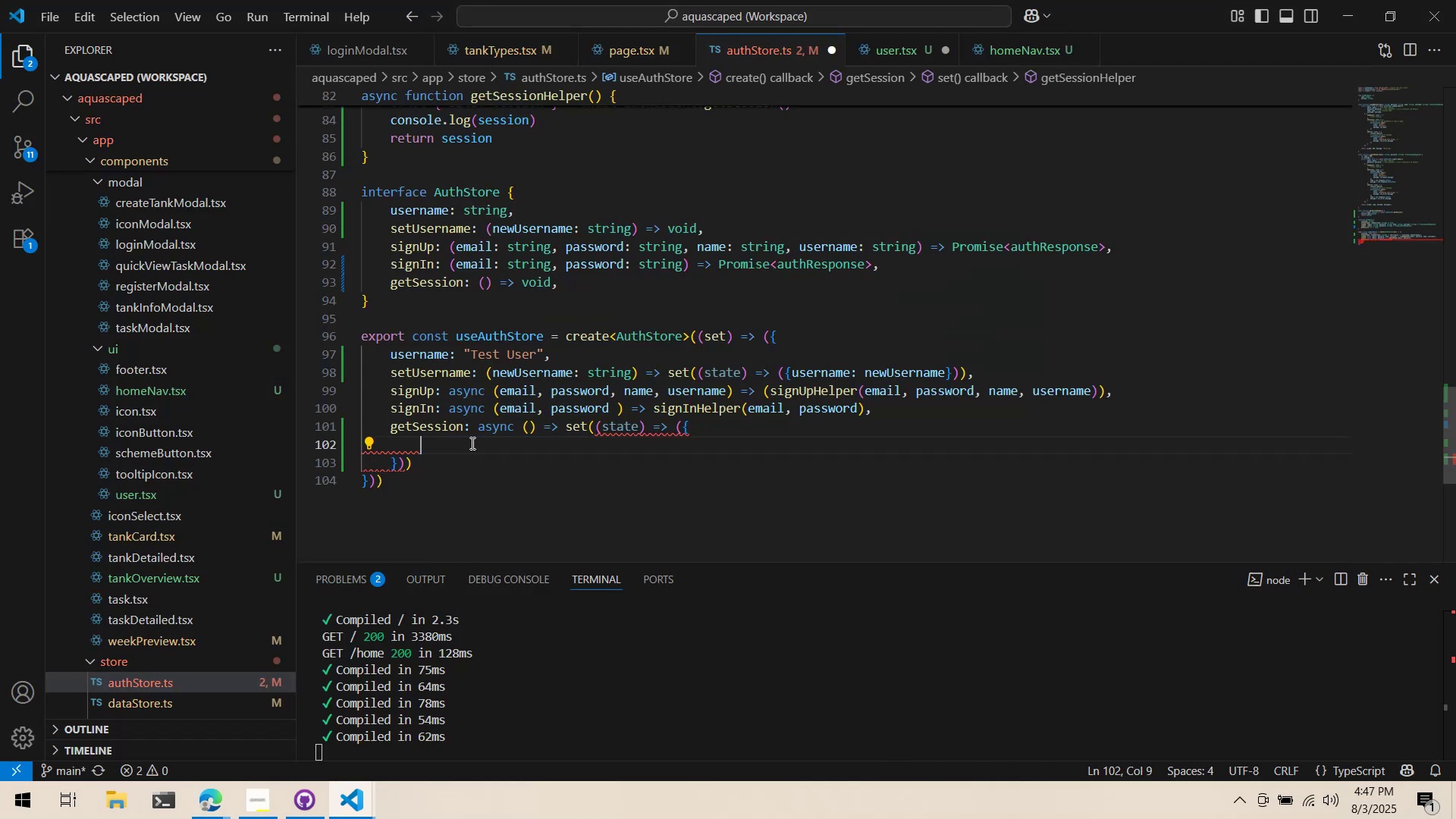 
scroll: coordinate [495, 466], scroll_direction: up, amount: 1.0
 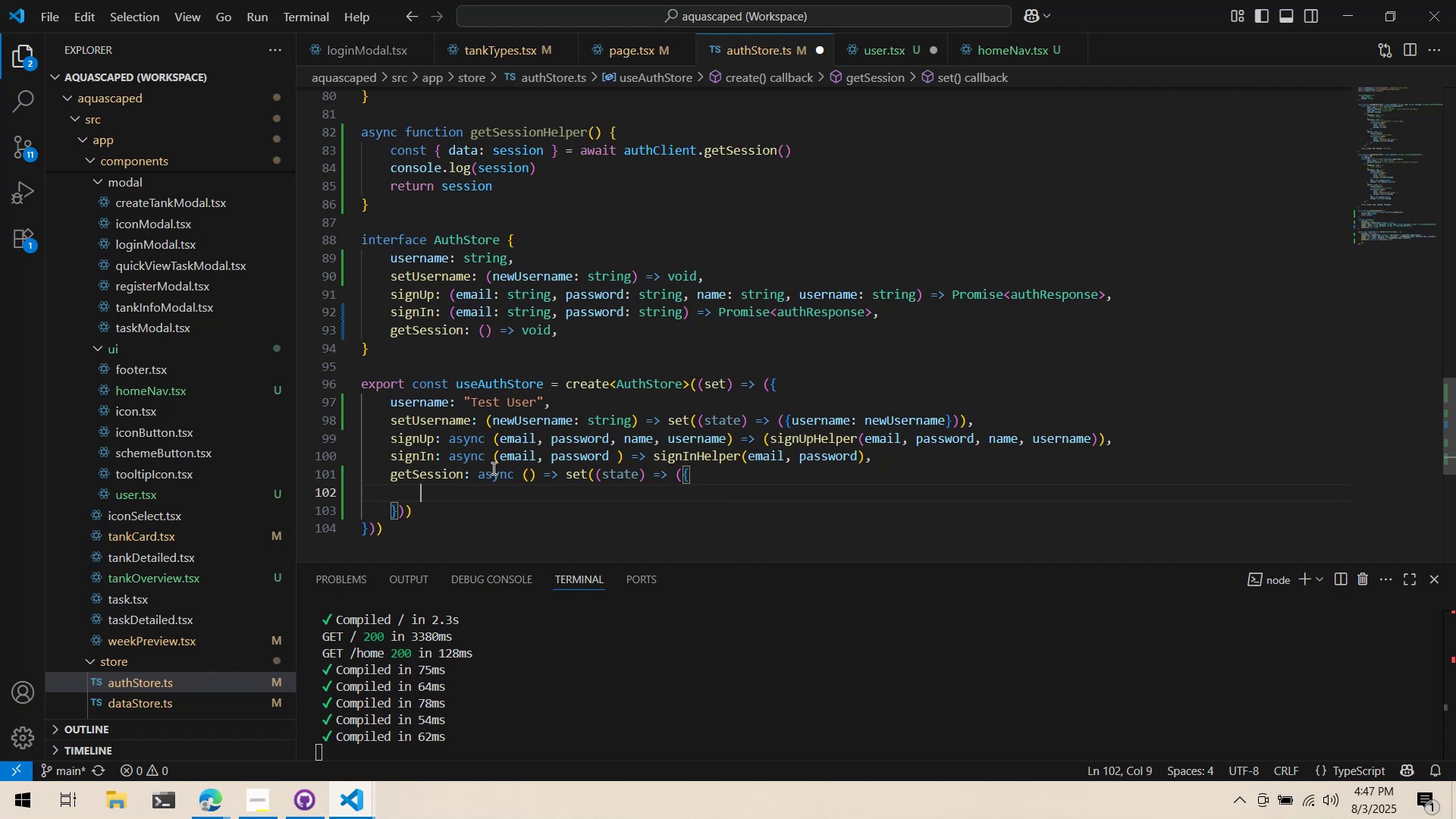 
type(state.username: )
 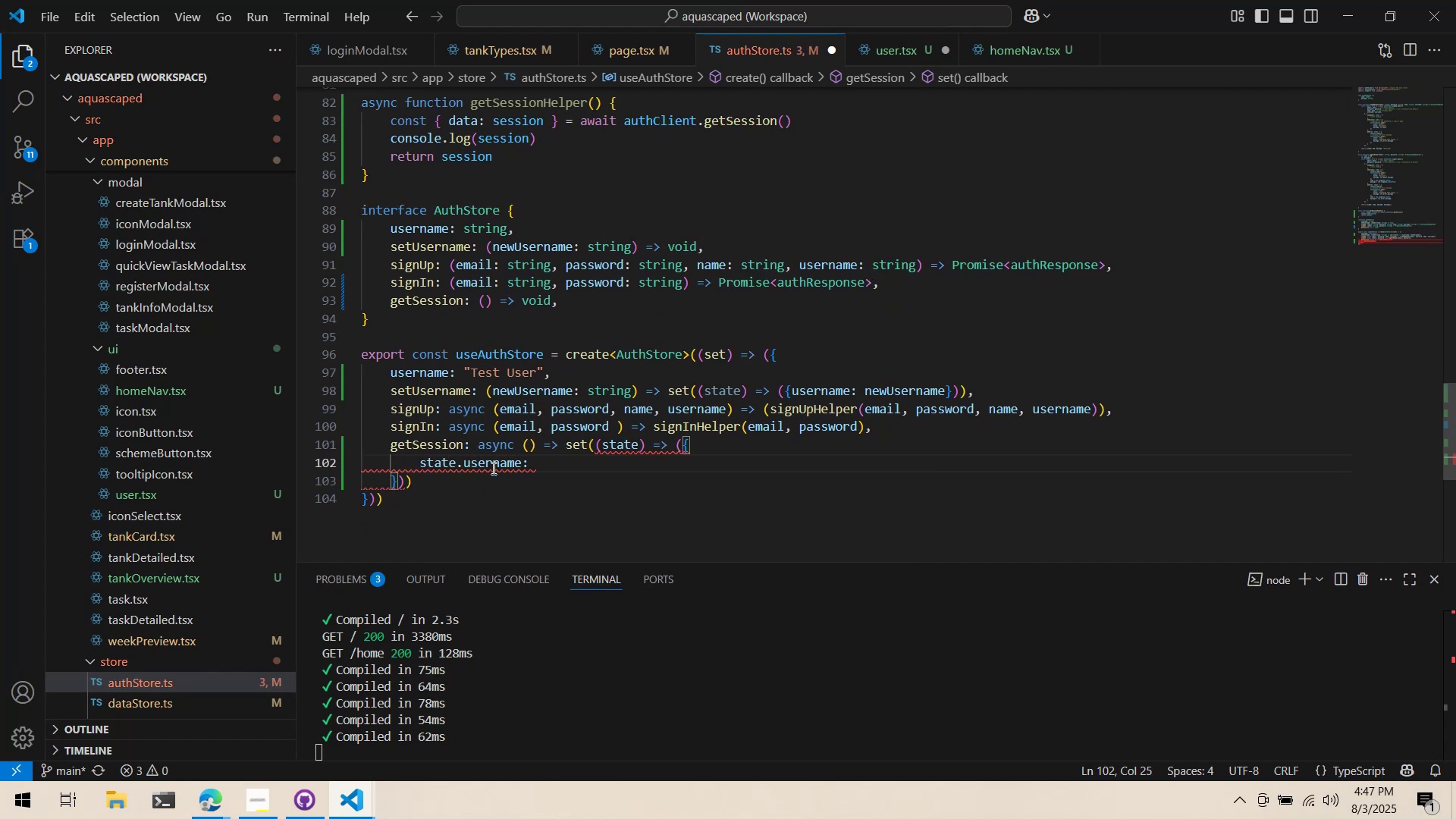 
key(Alt+AltLeft)
 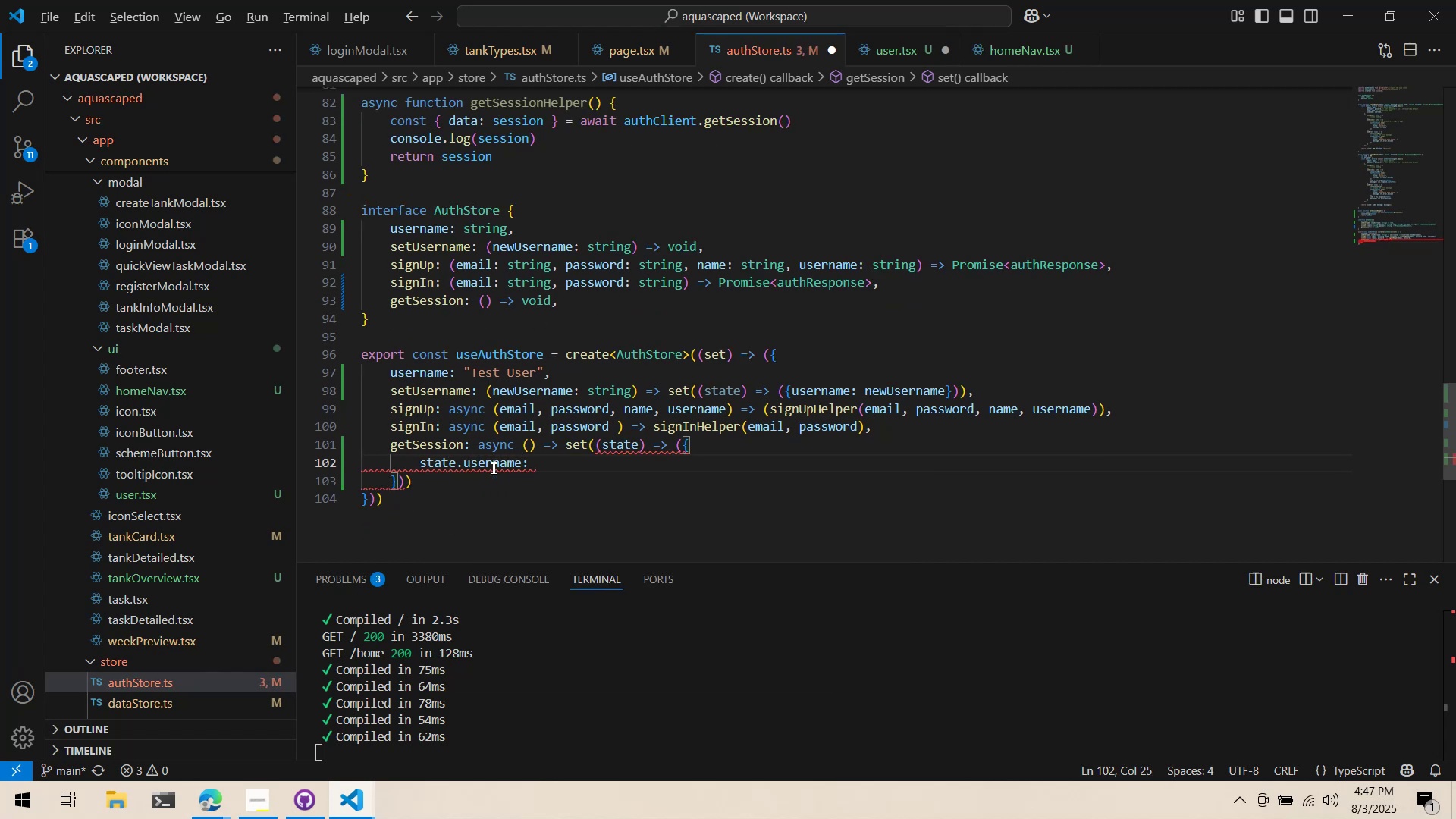 
key(Alt+Tab)
 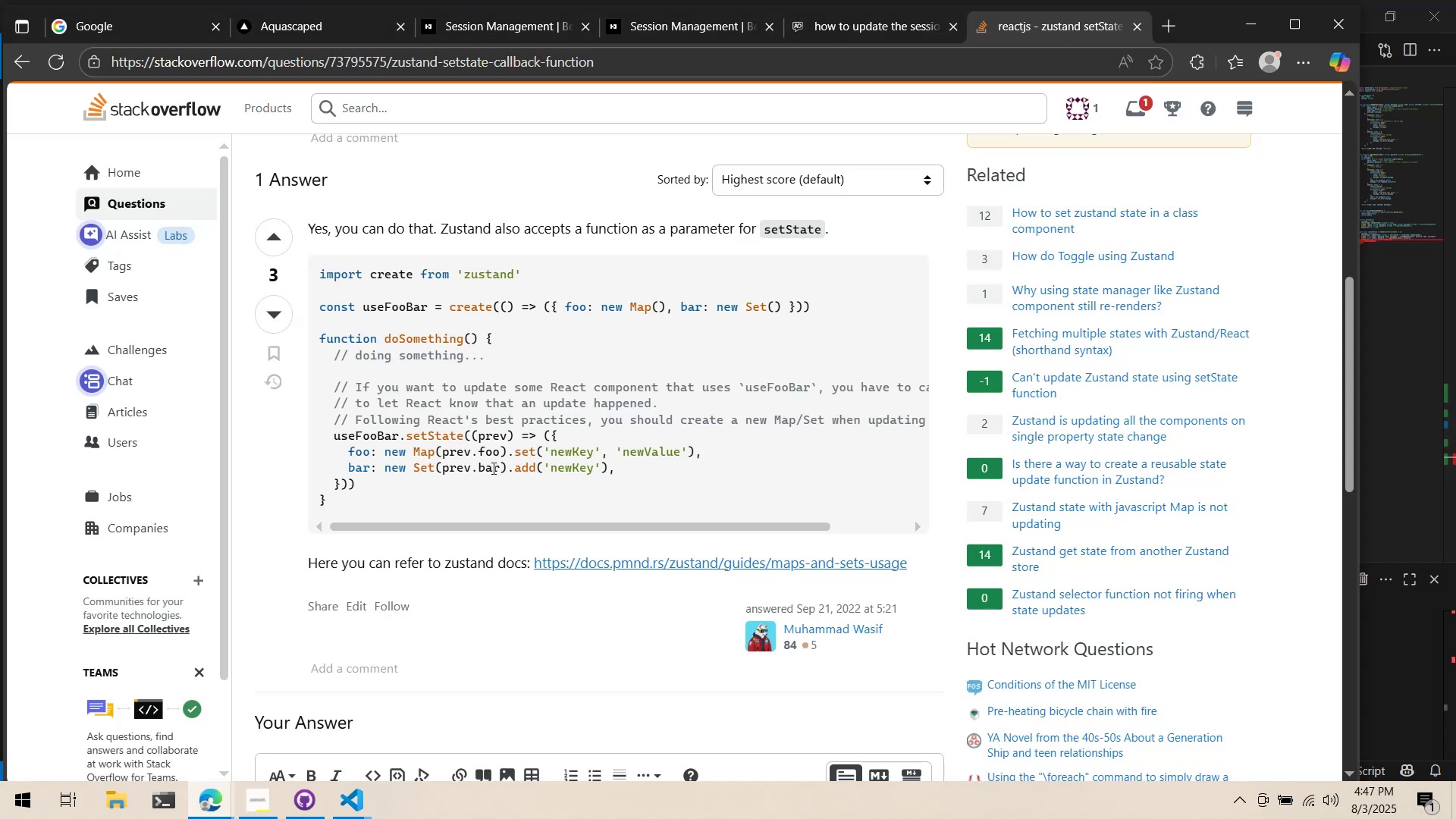 
key(Alt+AltLeft)
 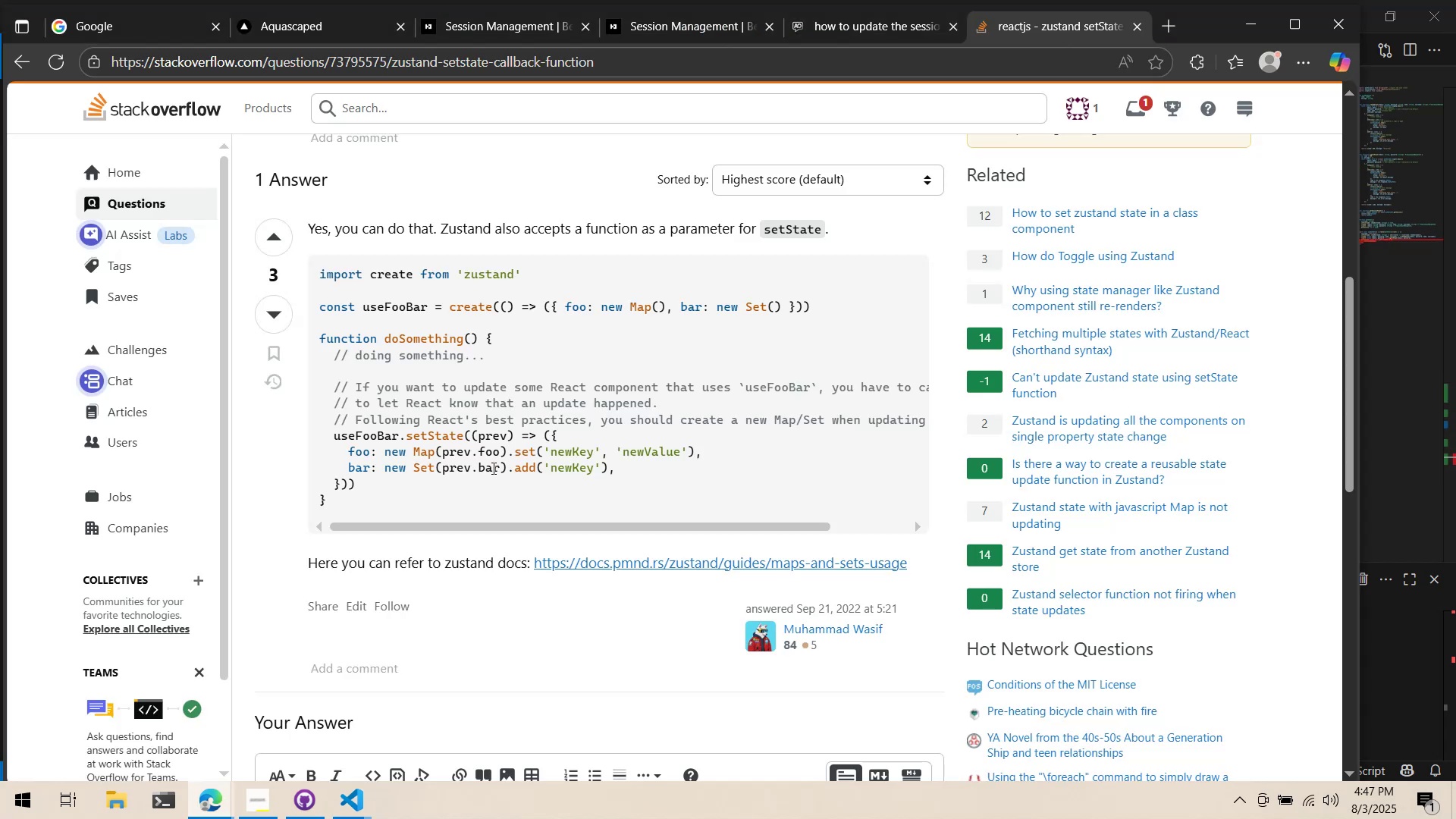 
key(Tab)
type(getSession)
 